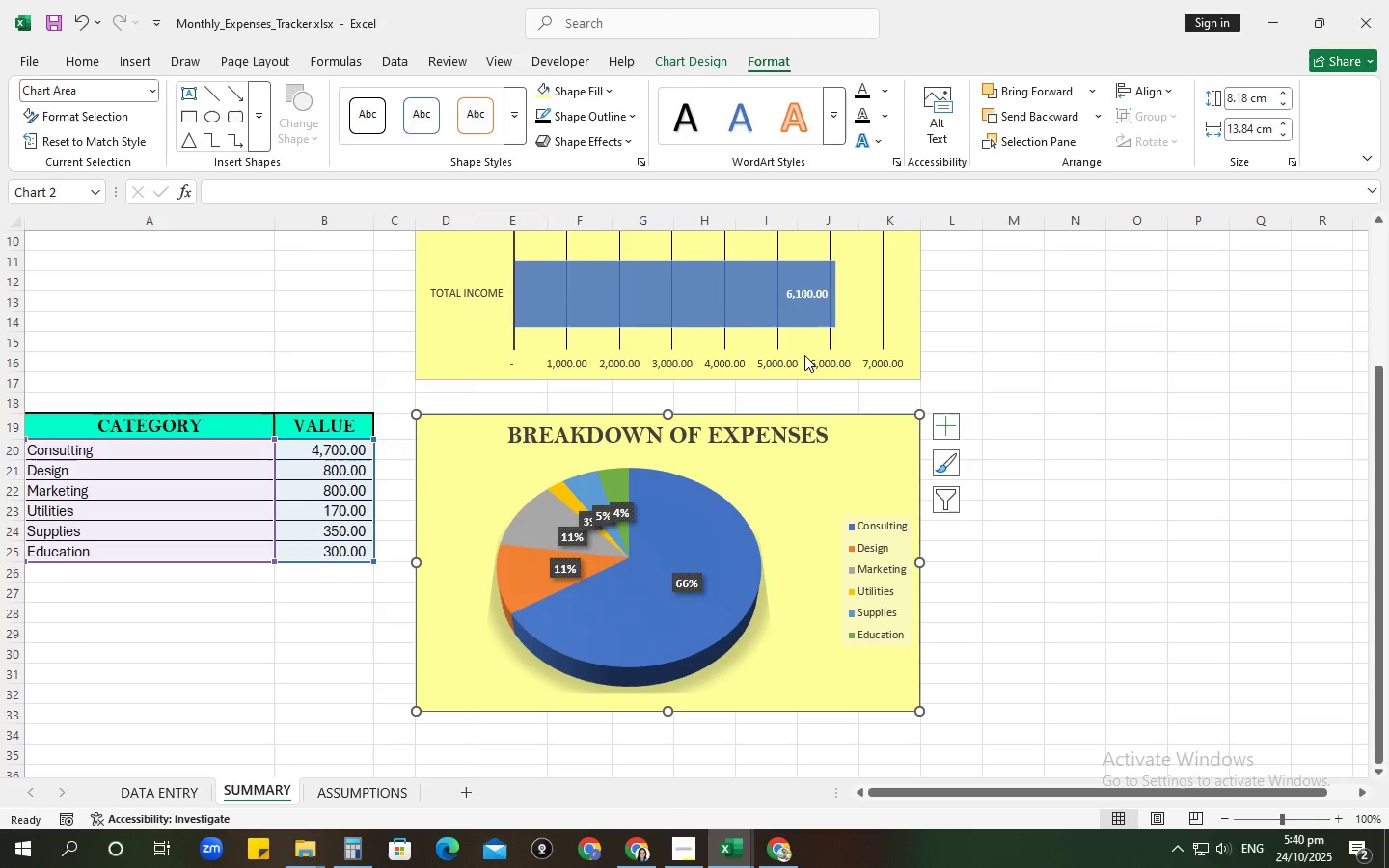 
scroll: coordinate [809, 381], scroll_direction: up, amount: 2.0
 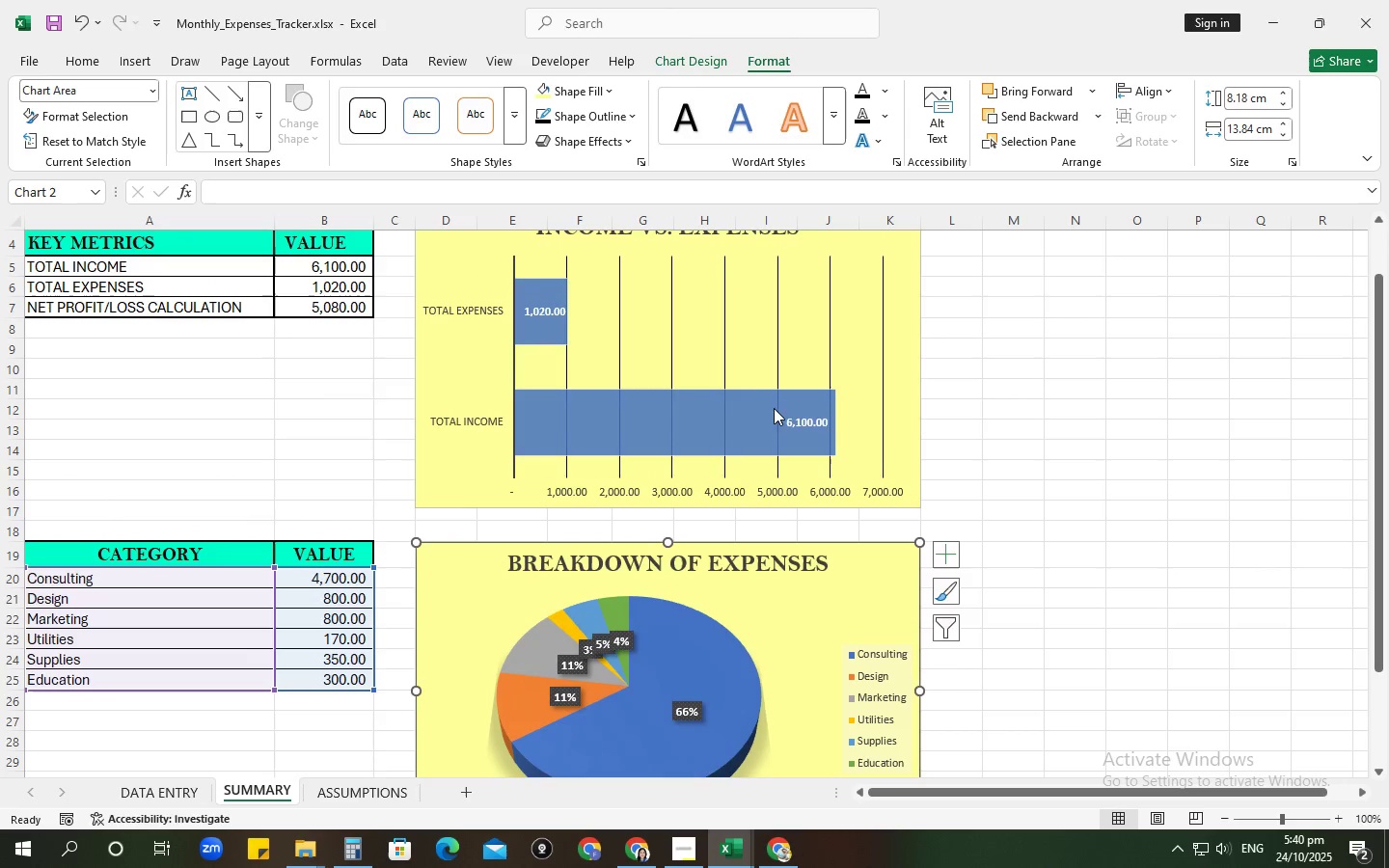 
left_click([766, 406])
 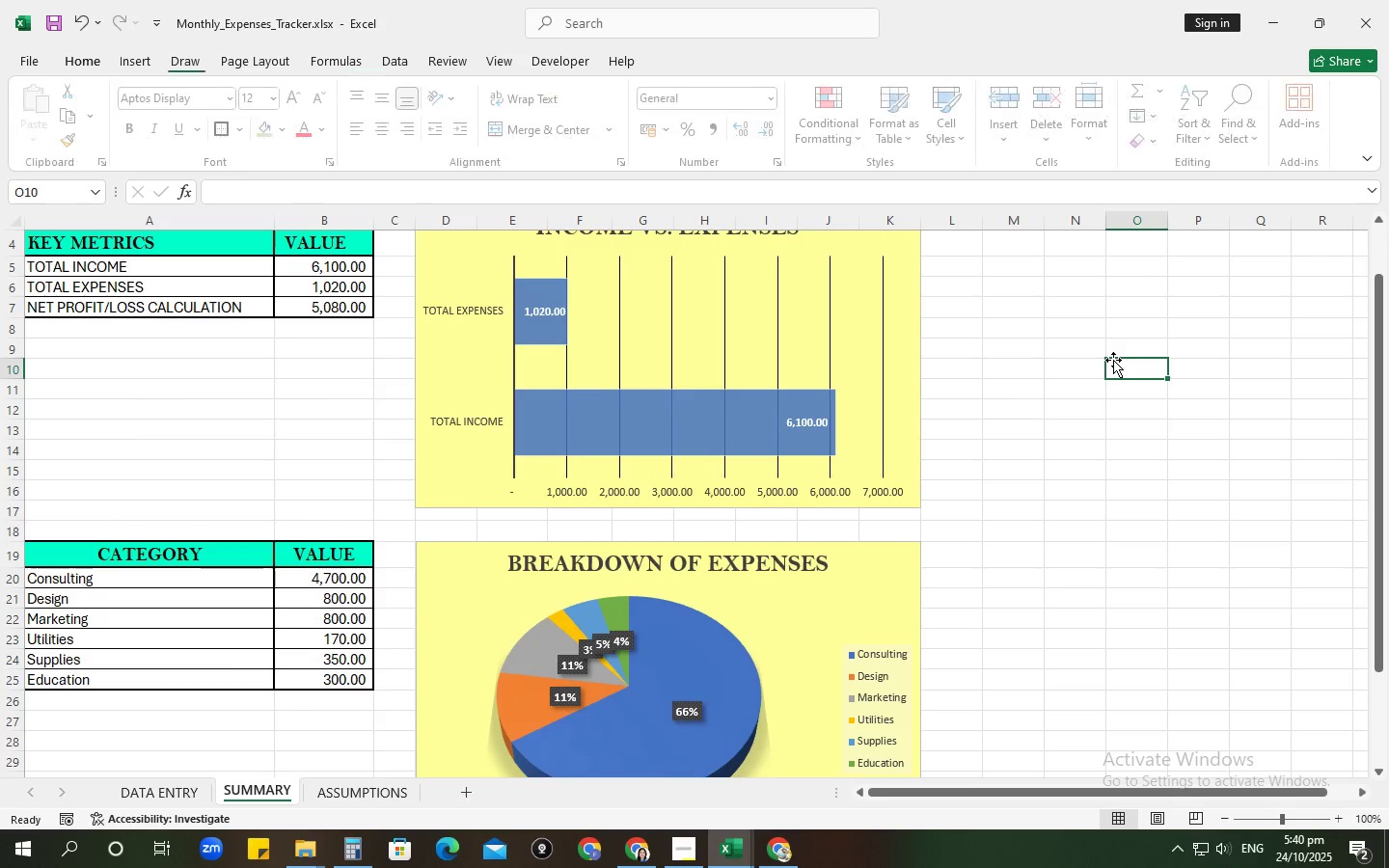 
scroll: coordinate [1101, 366], scroll_direction: up, amount: 2.0
 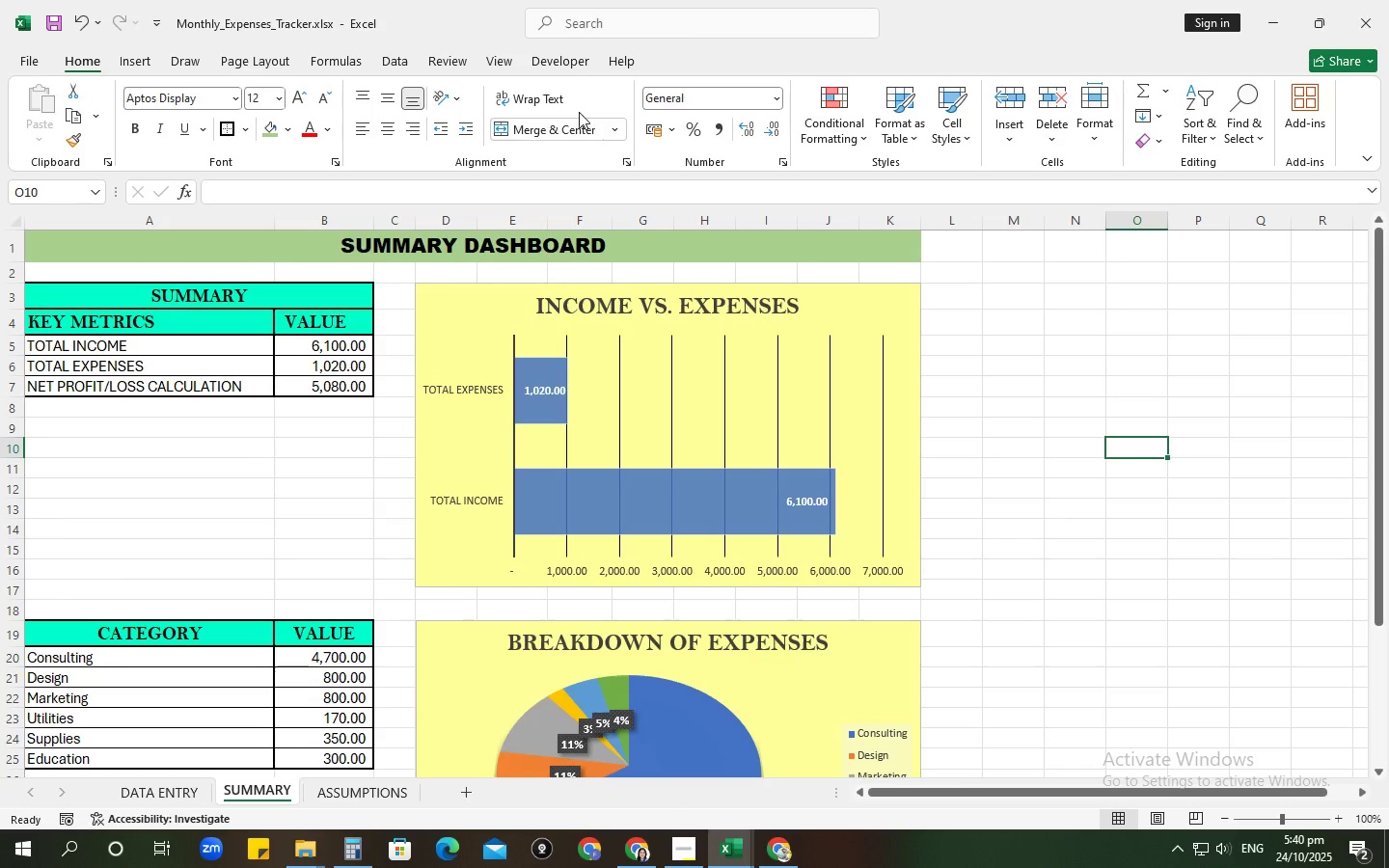 
left_click([463, 307])
 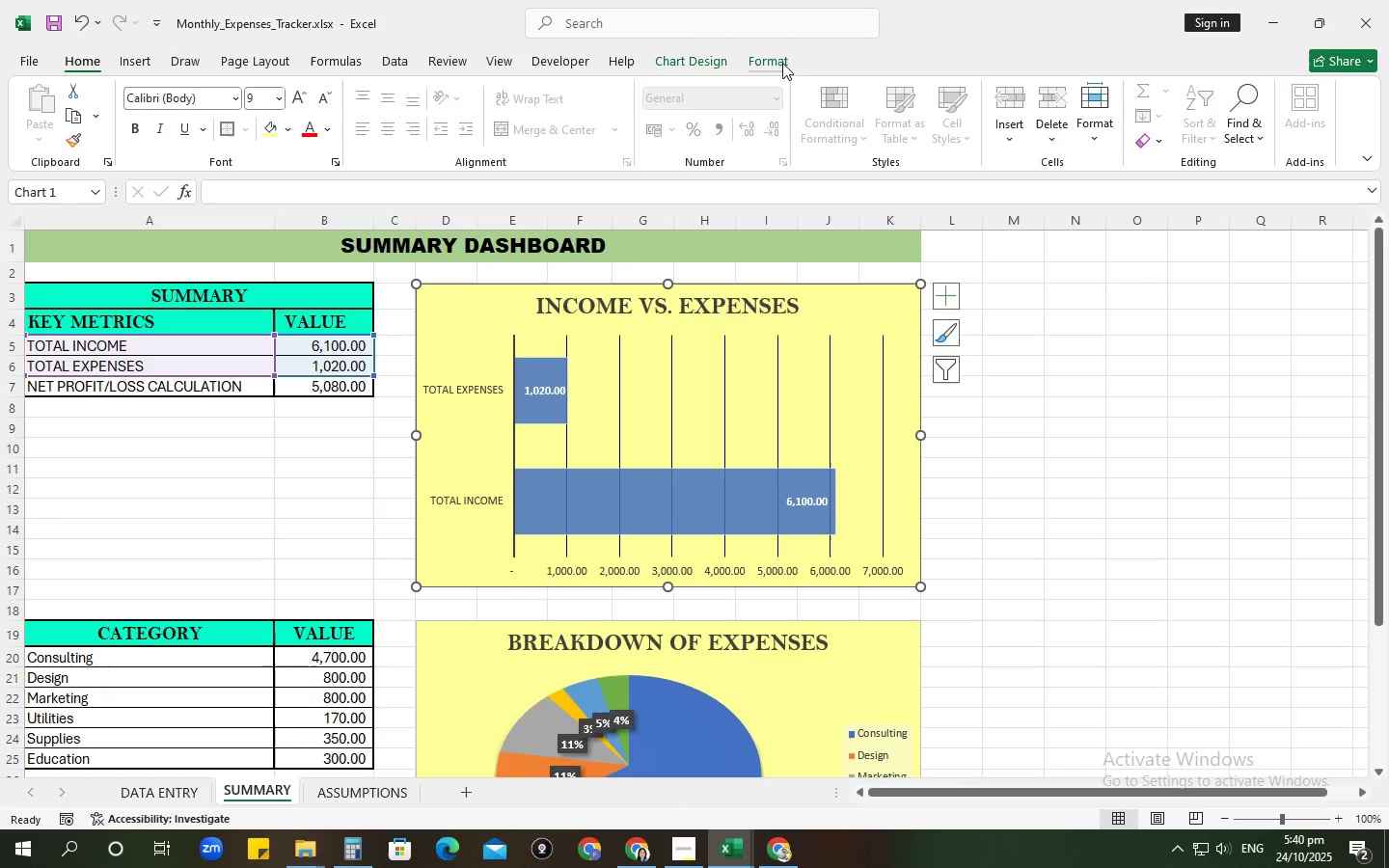 
left_click([775, 59])
 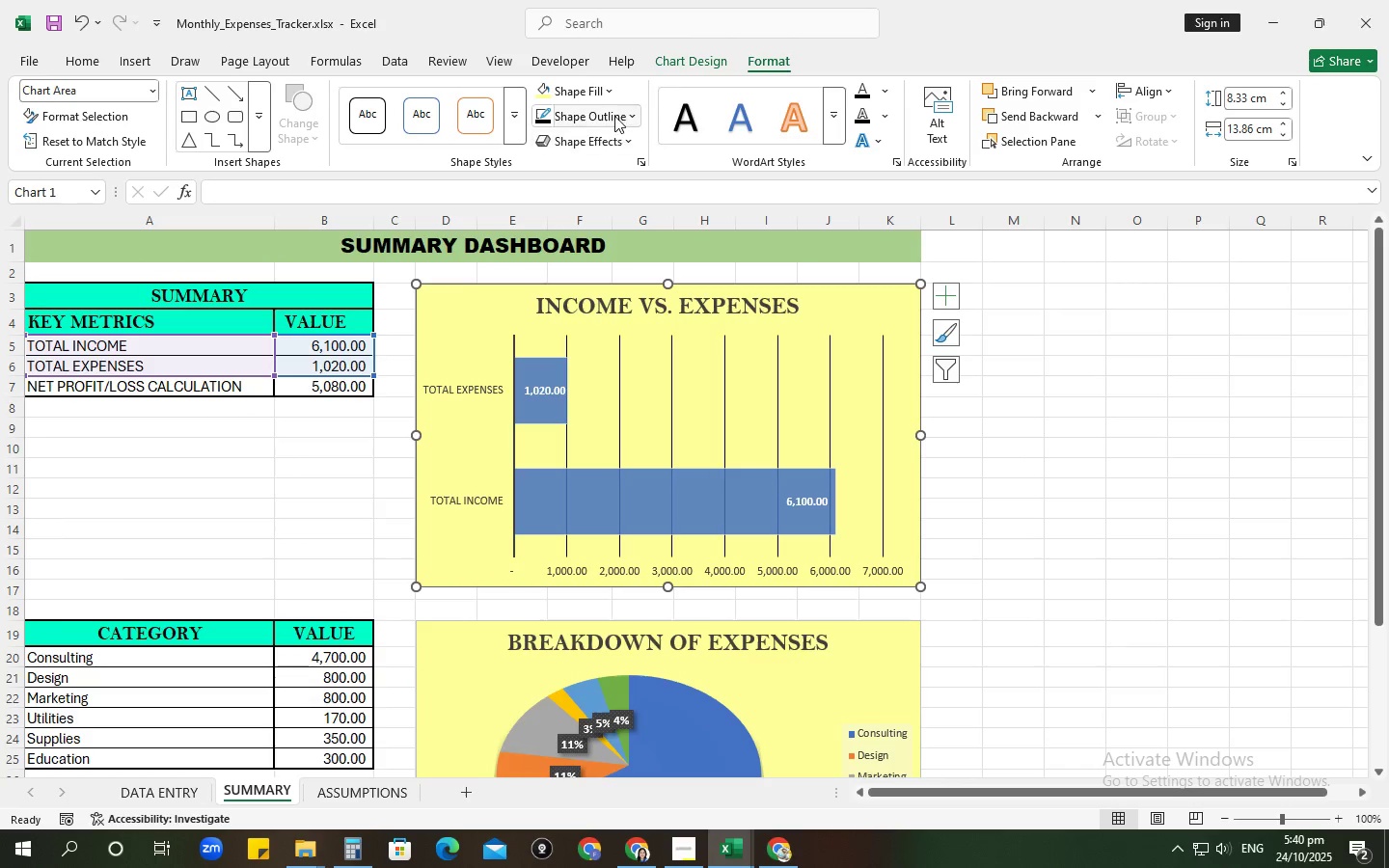 
left_click([614, 116])
 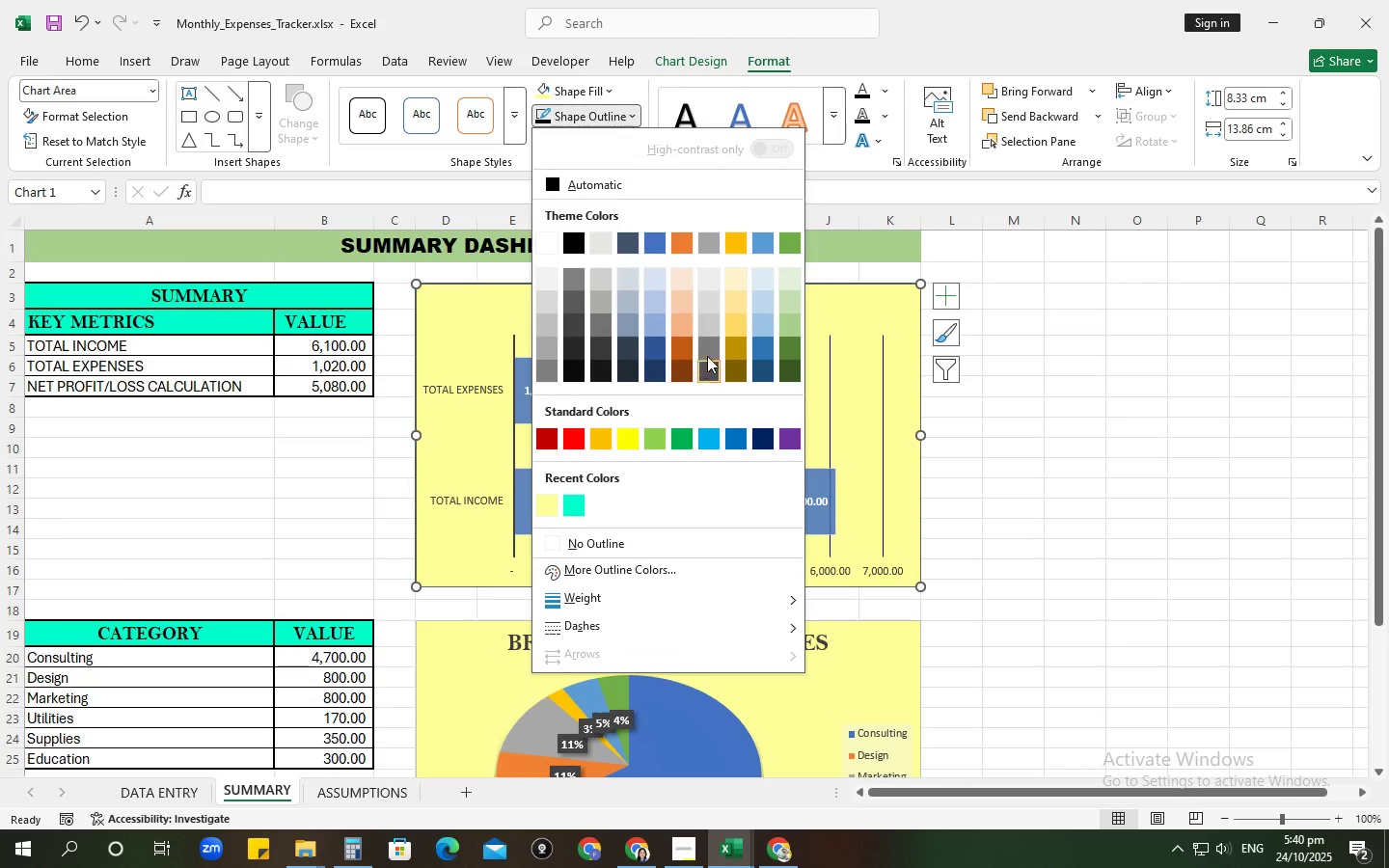 
wait(6.7)
 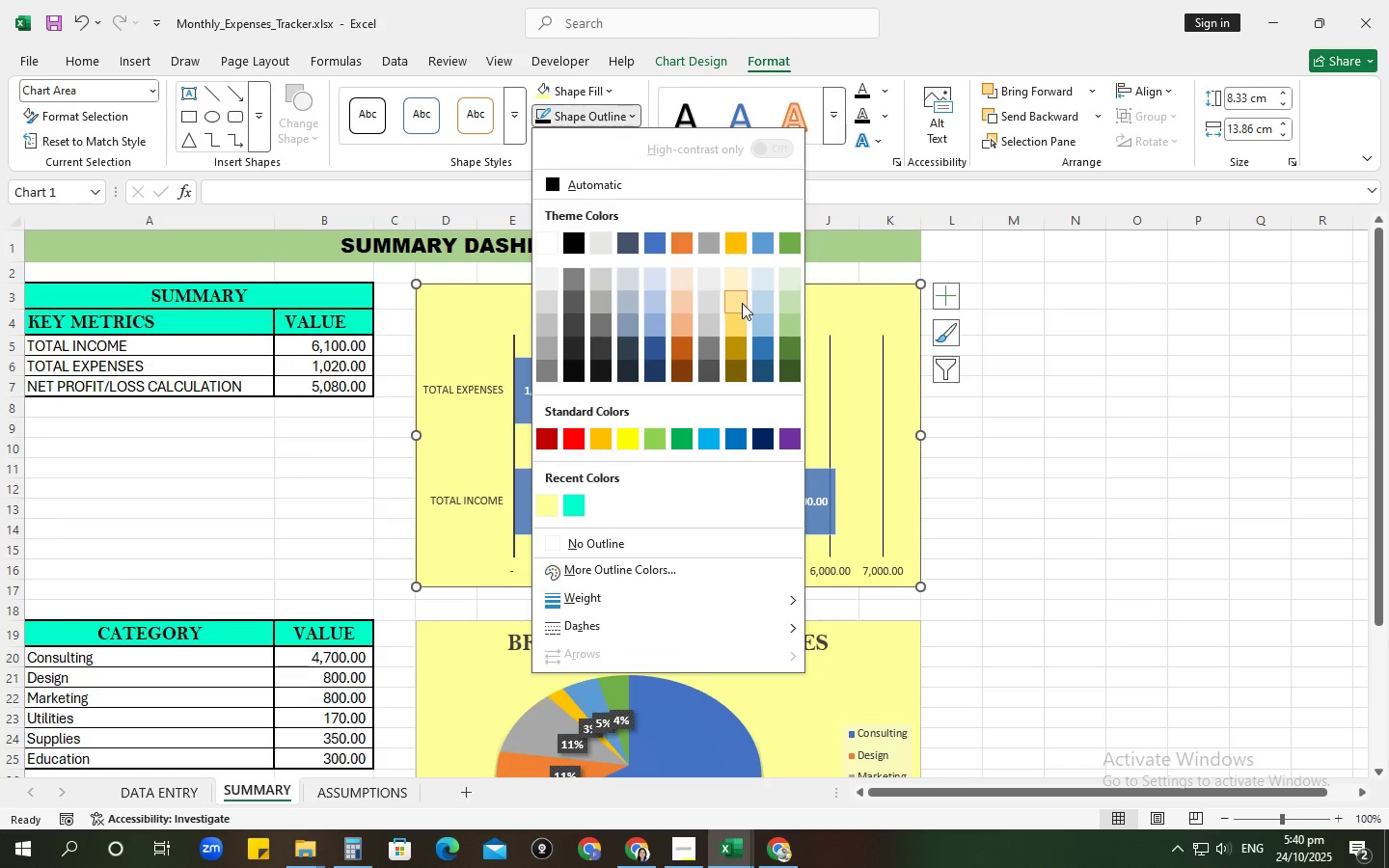 
left_click([734, 348])
 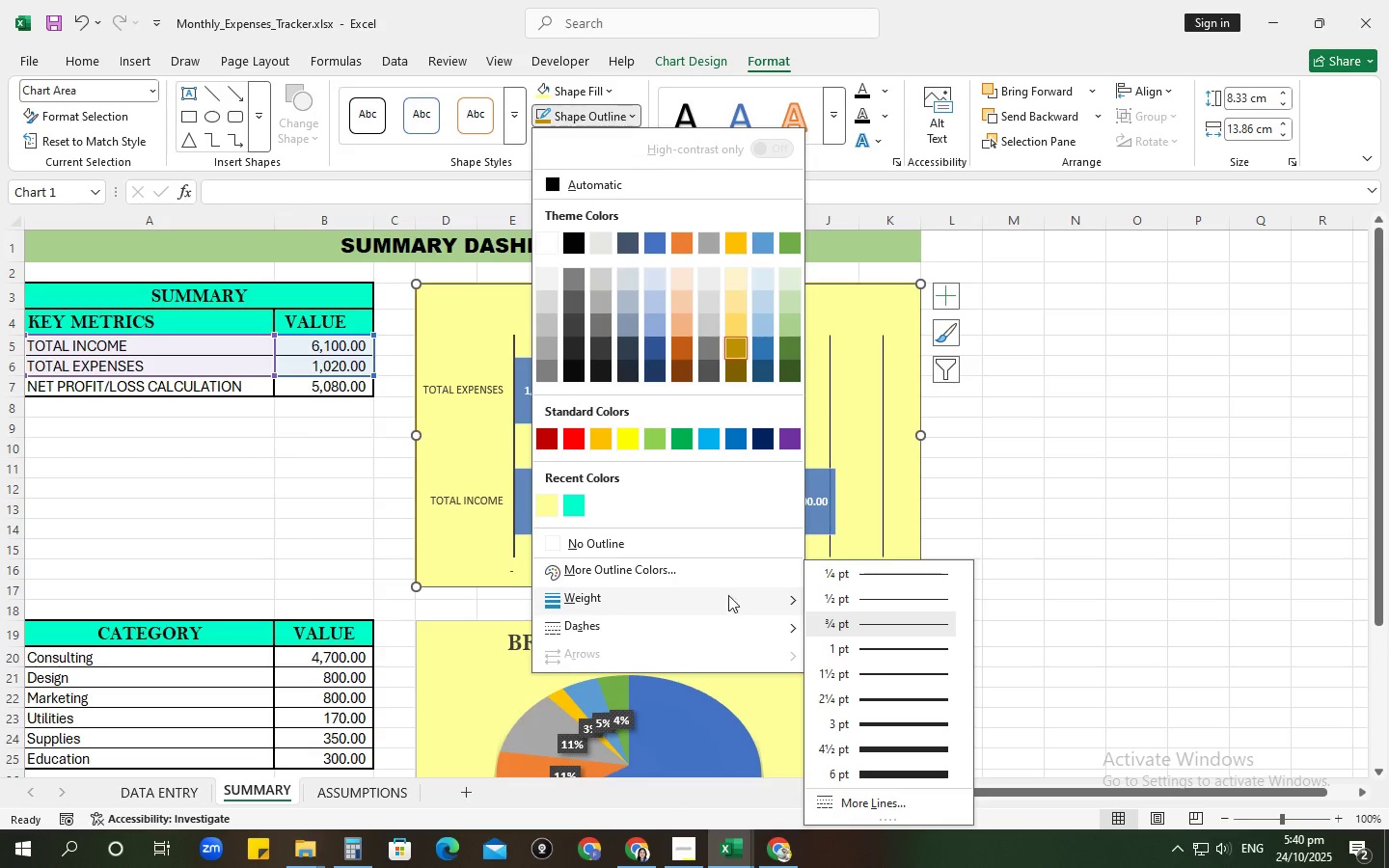 
left_click([862, 723])
 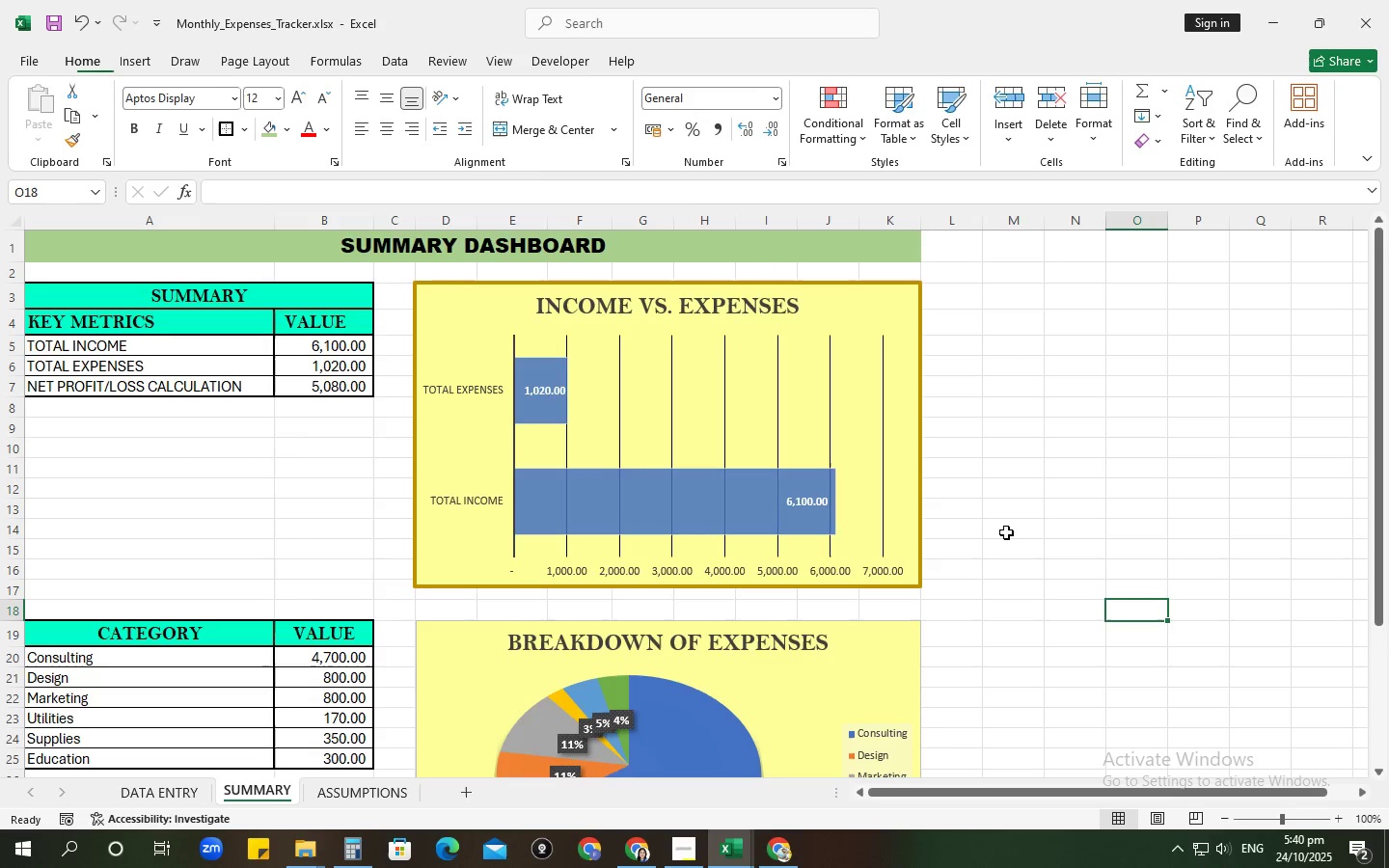 
scroll: coordinate [966, 546], scroll_direction: down, amount: 1.0
 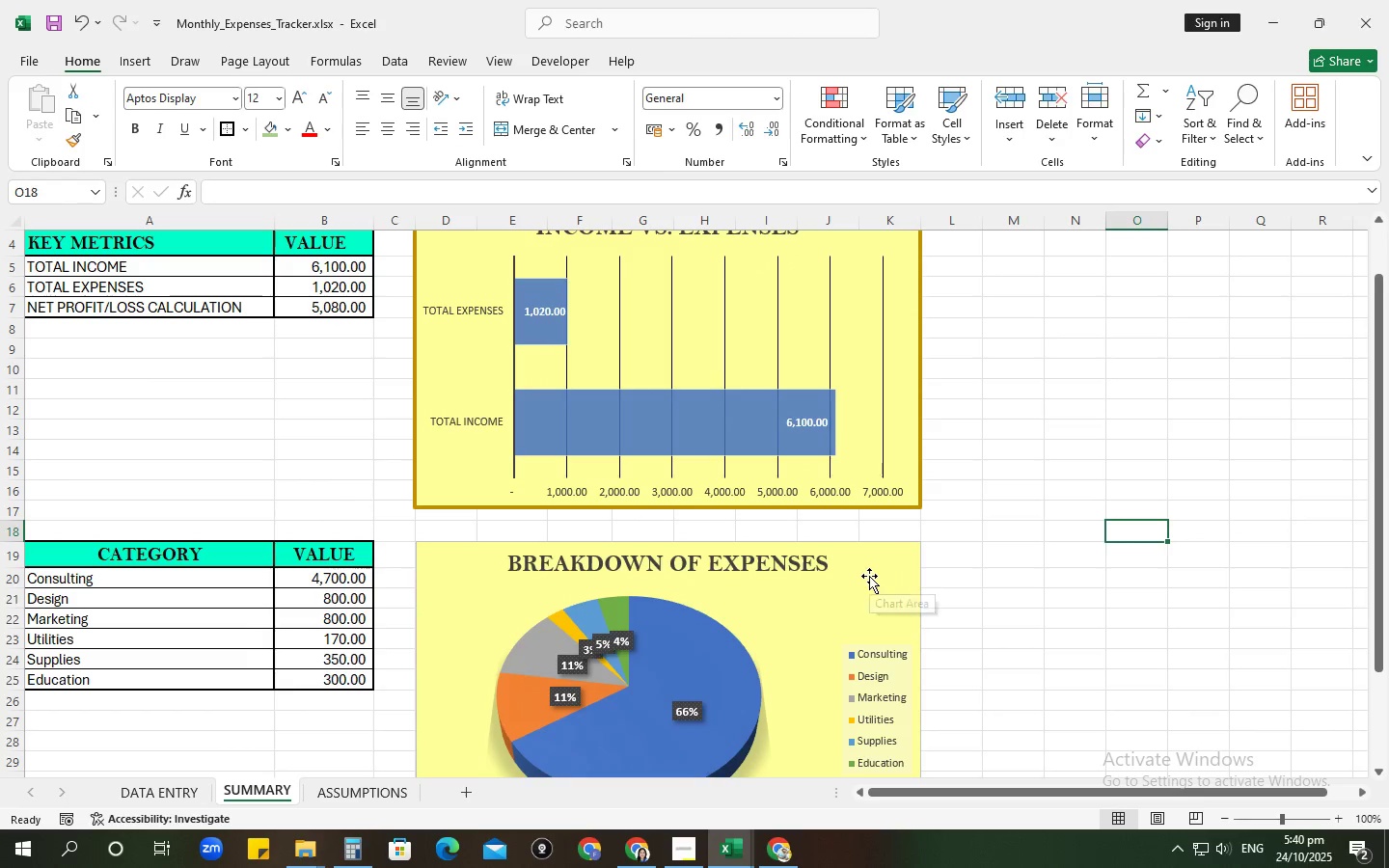 
left_click([869, 576])
 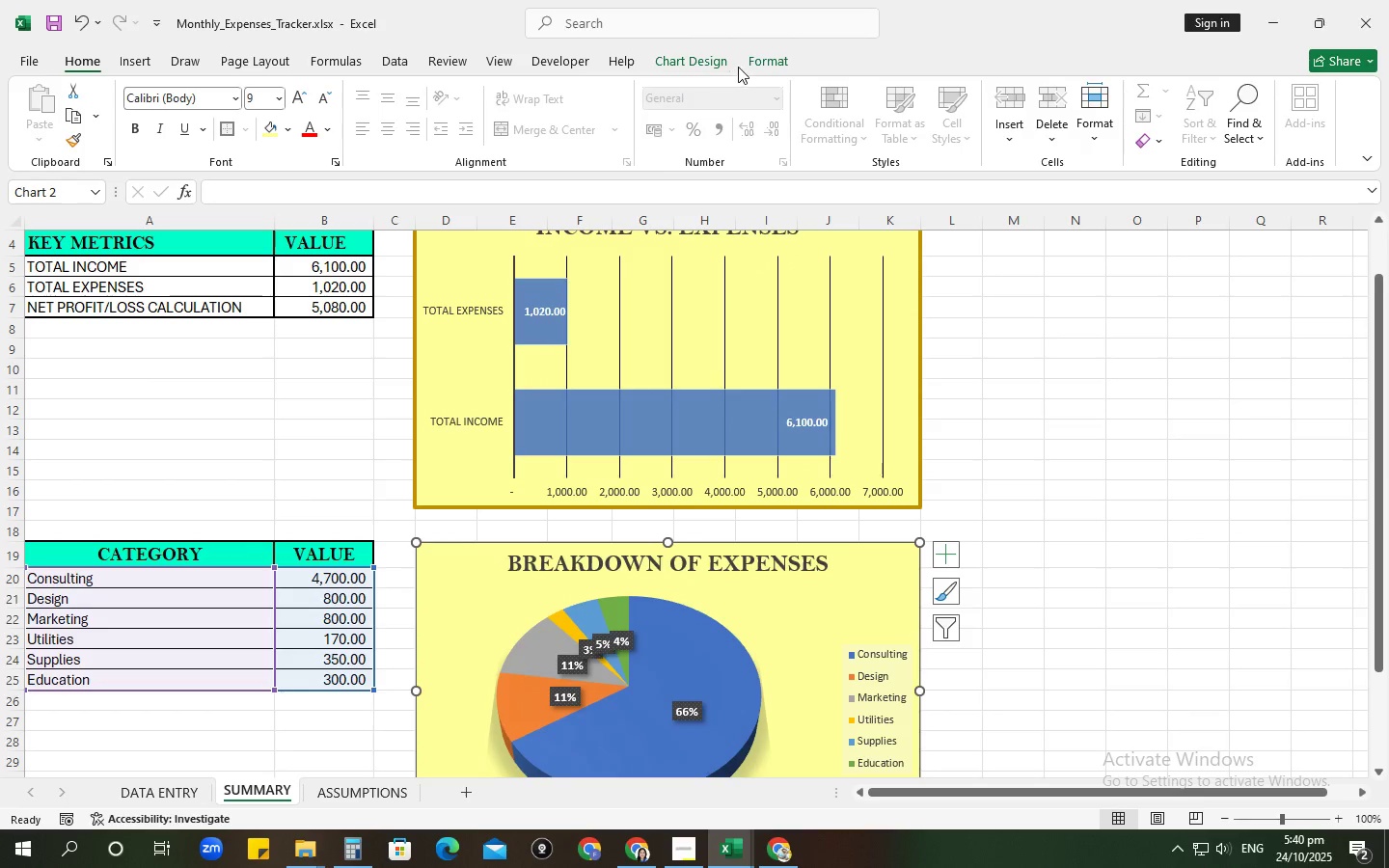 
left_click([751, 62])
 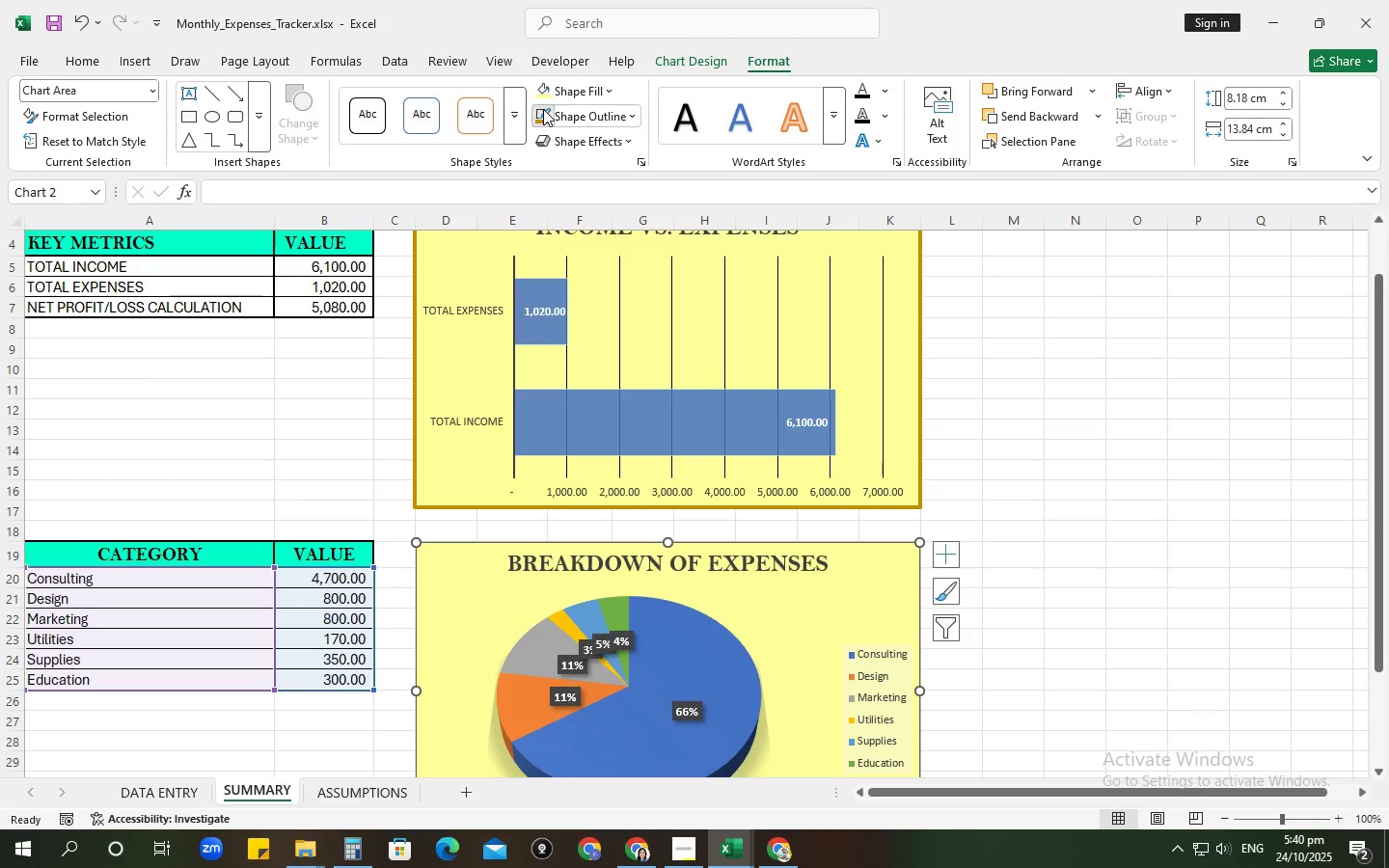 
double_click([584, 117])
 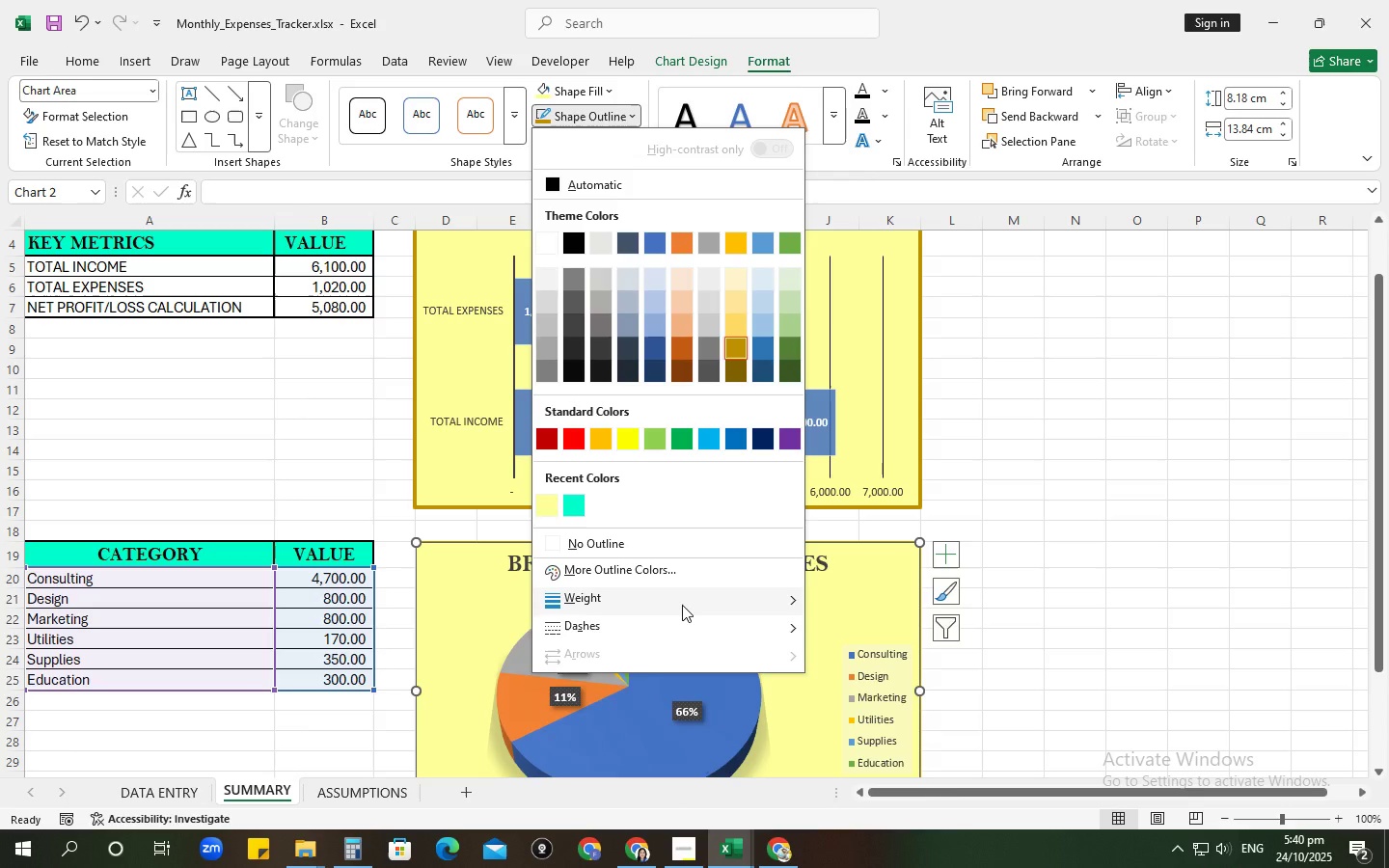 
left_click([682, 605])
 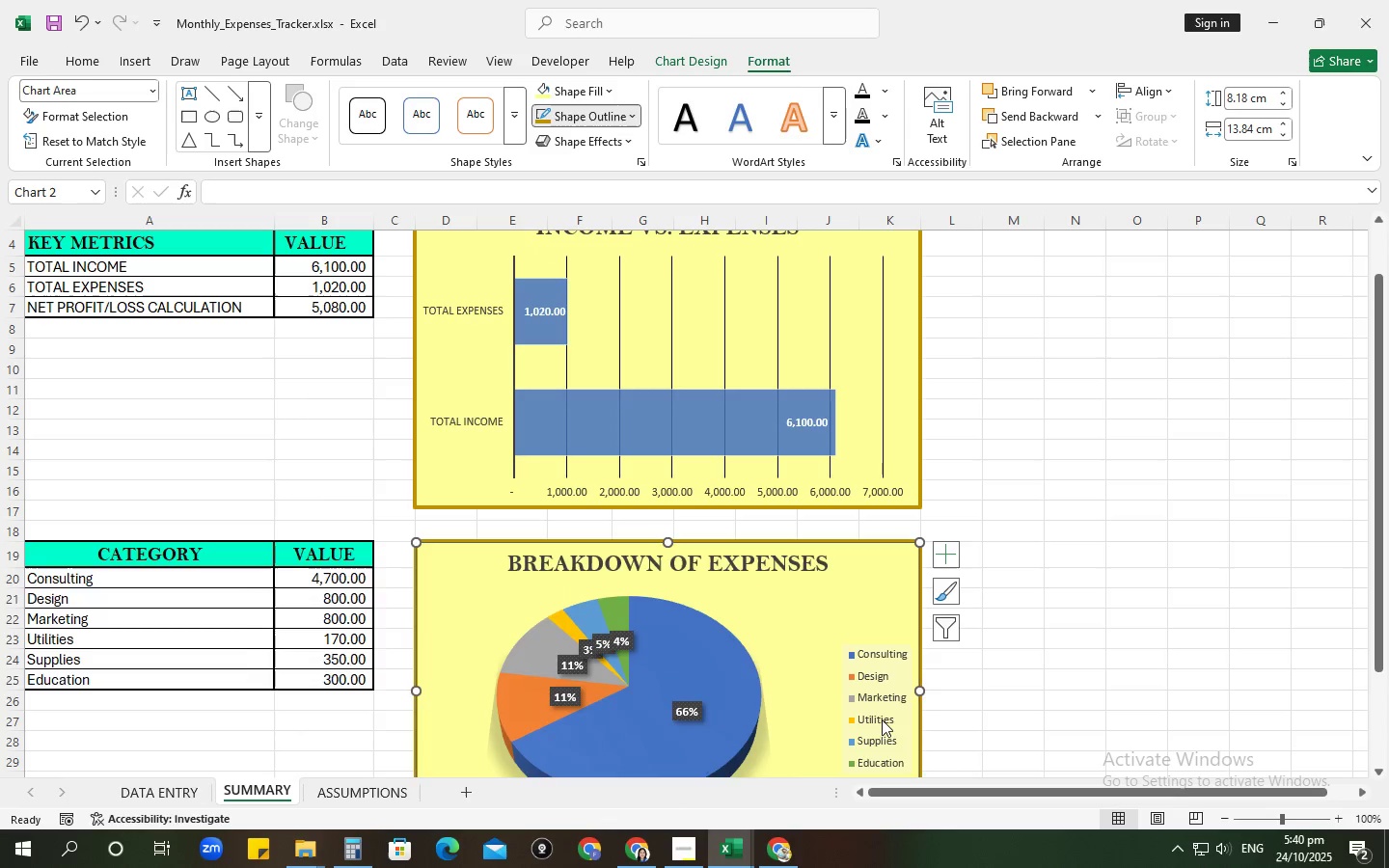 
double_click([1091, 637])
 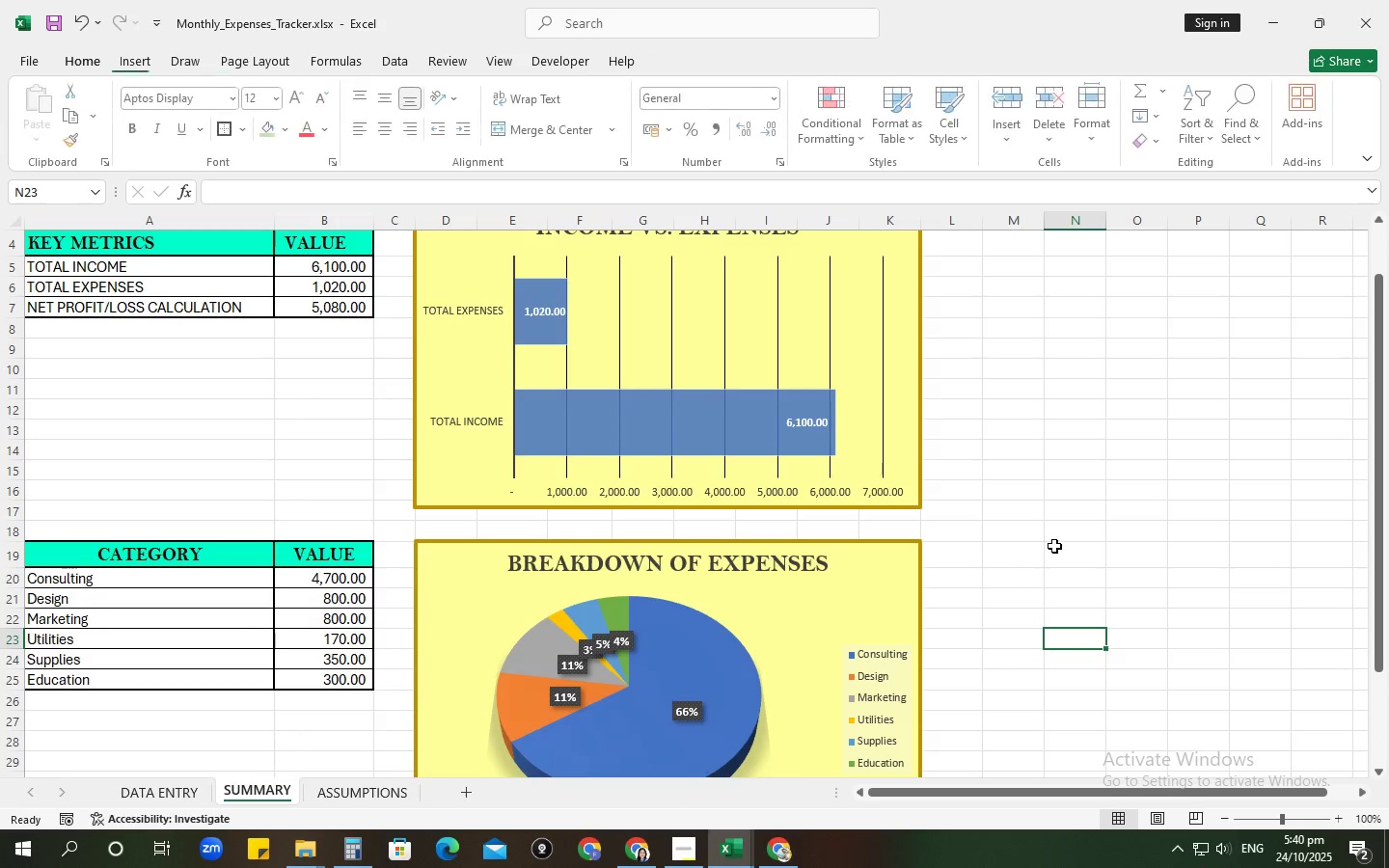 
scroll: coordinate [1054, 546], scroll_direction: down, amount: 3.0
 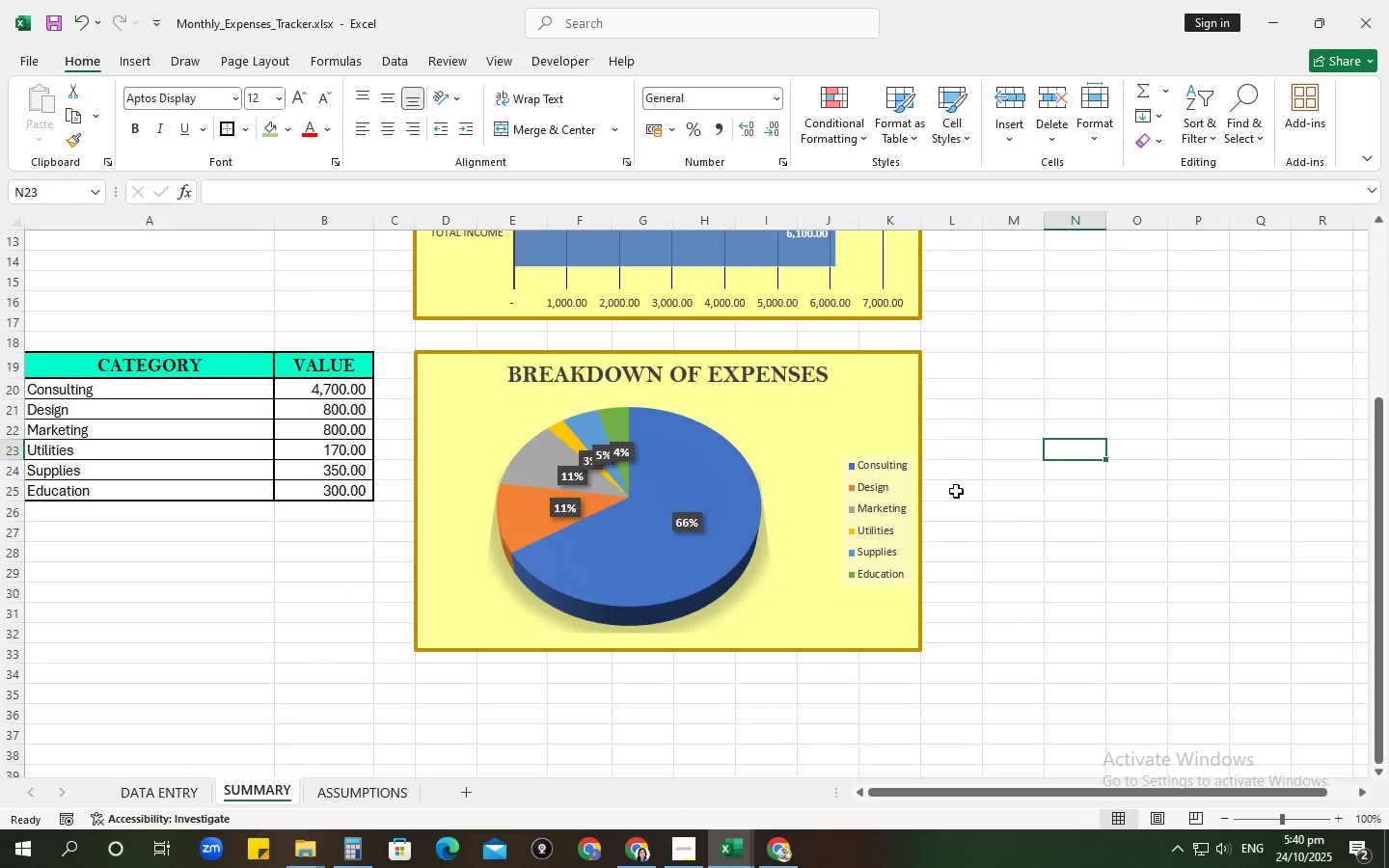 
scroll: coordinate [964, 492], scroll_direction: up, amount: 3.0
 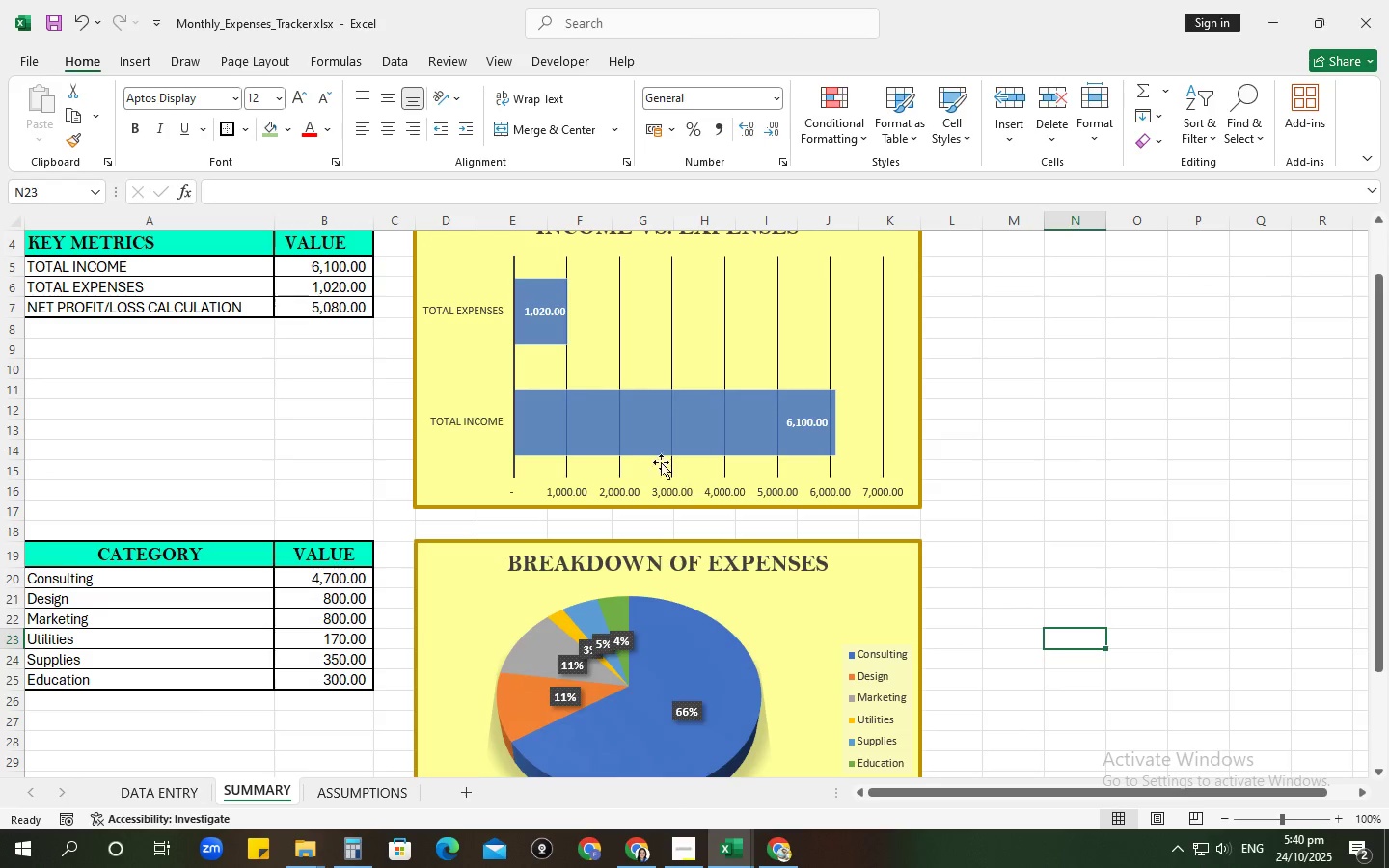 
left_click([629, 417])
 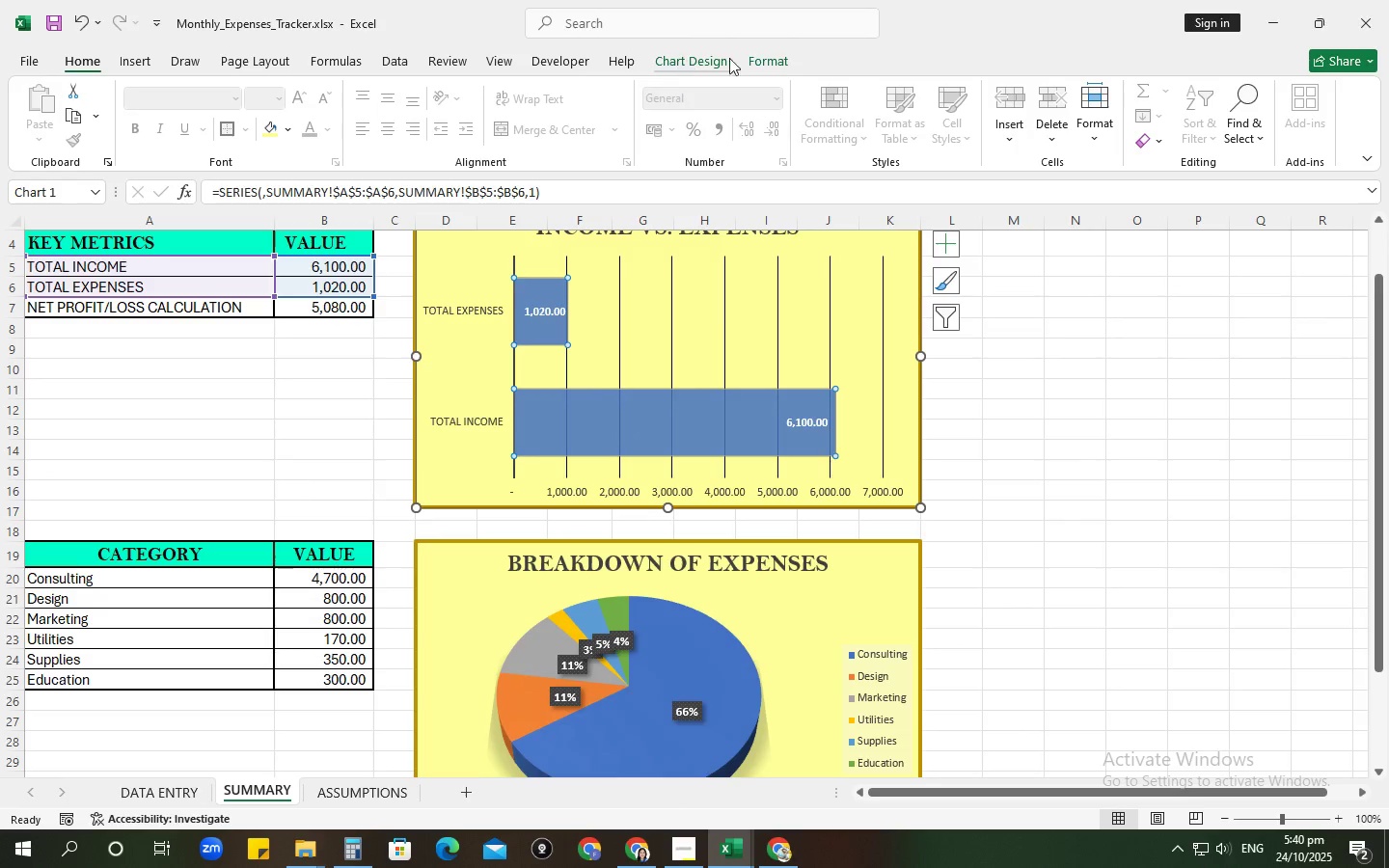 
left_click([767, 58])
 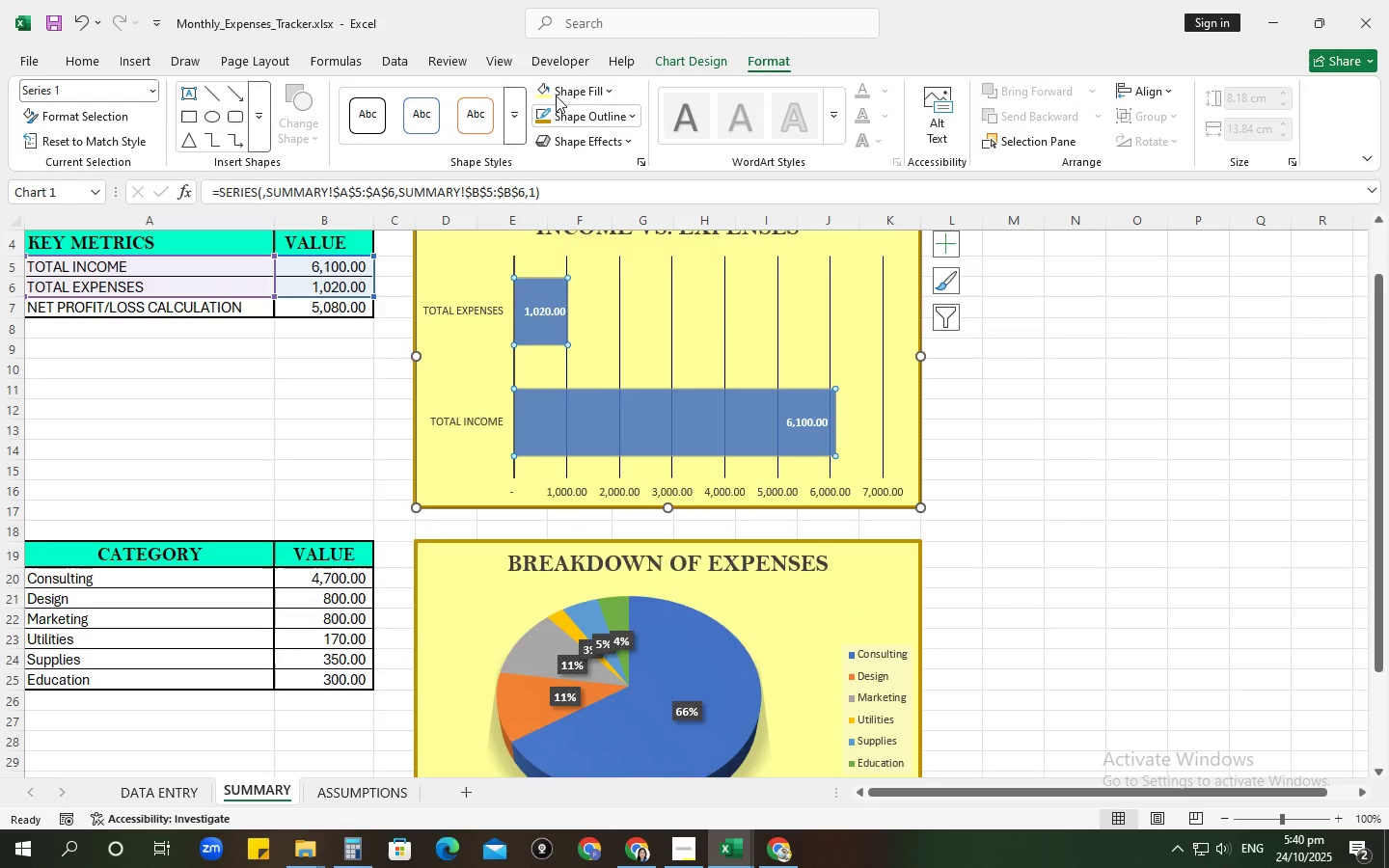 
left_click([561, 84])
 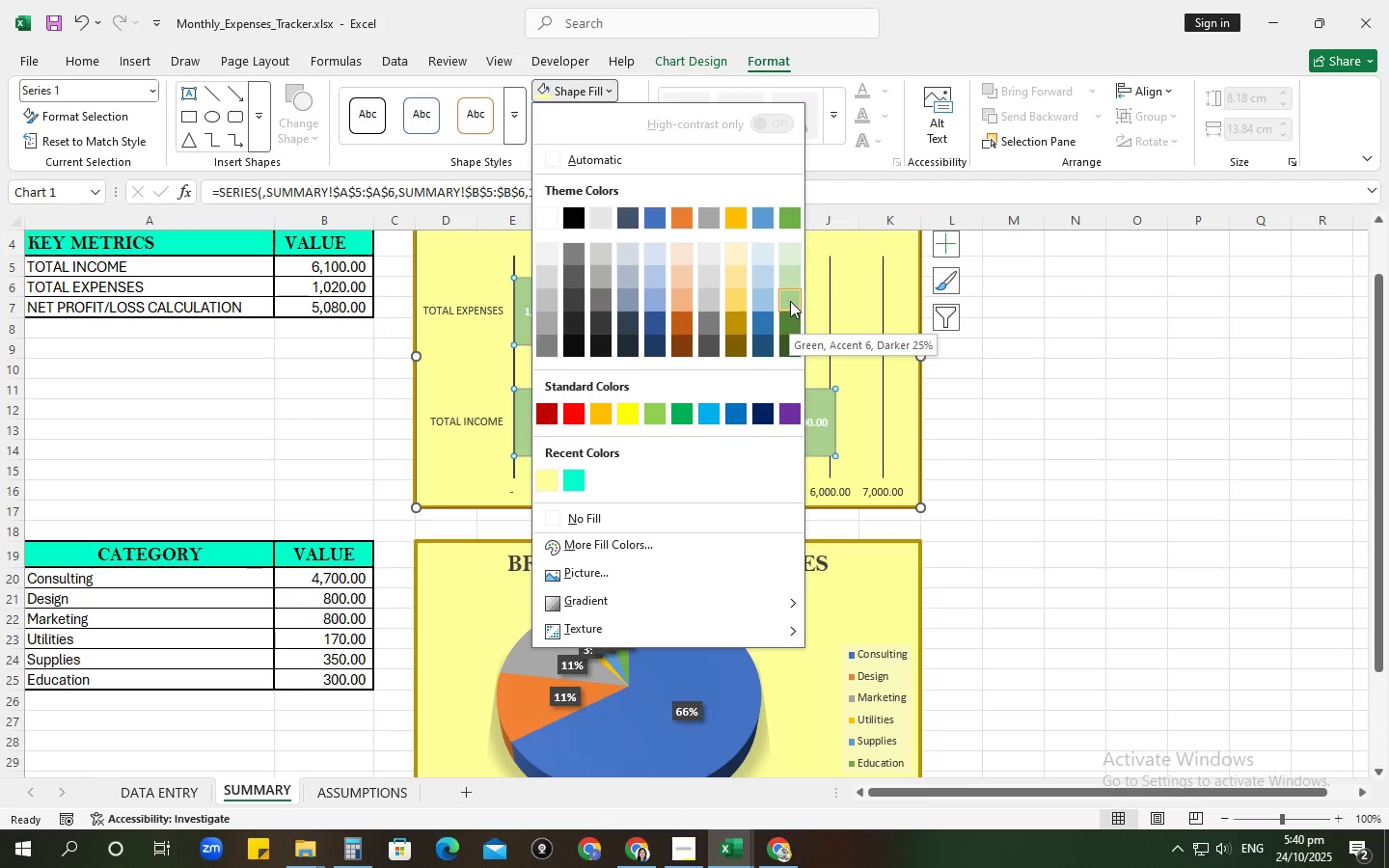 
wait(5.89)
 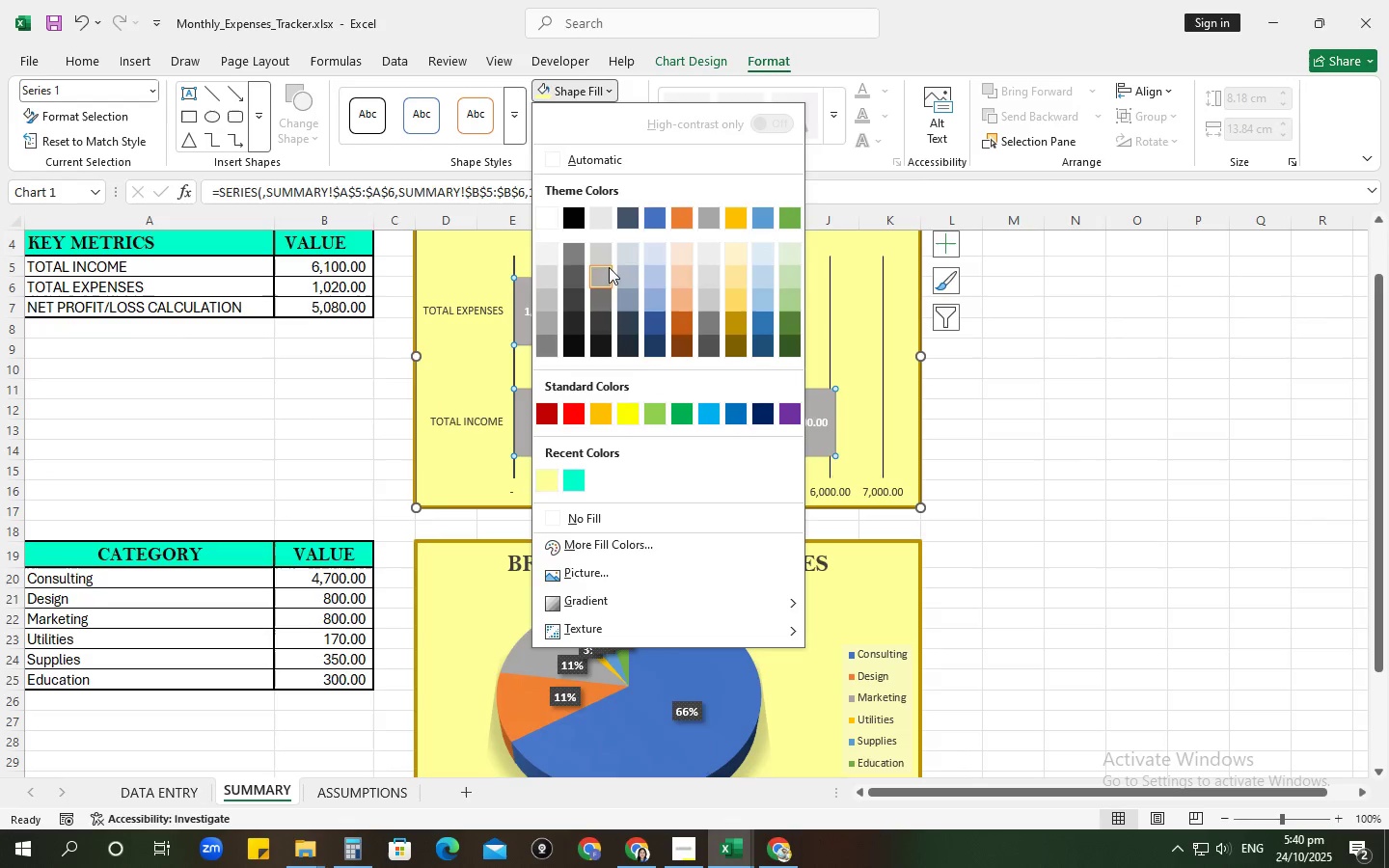 
left_click([788, 317])
 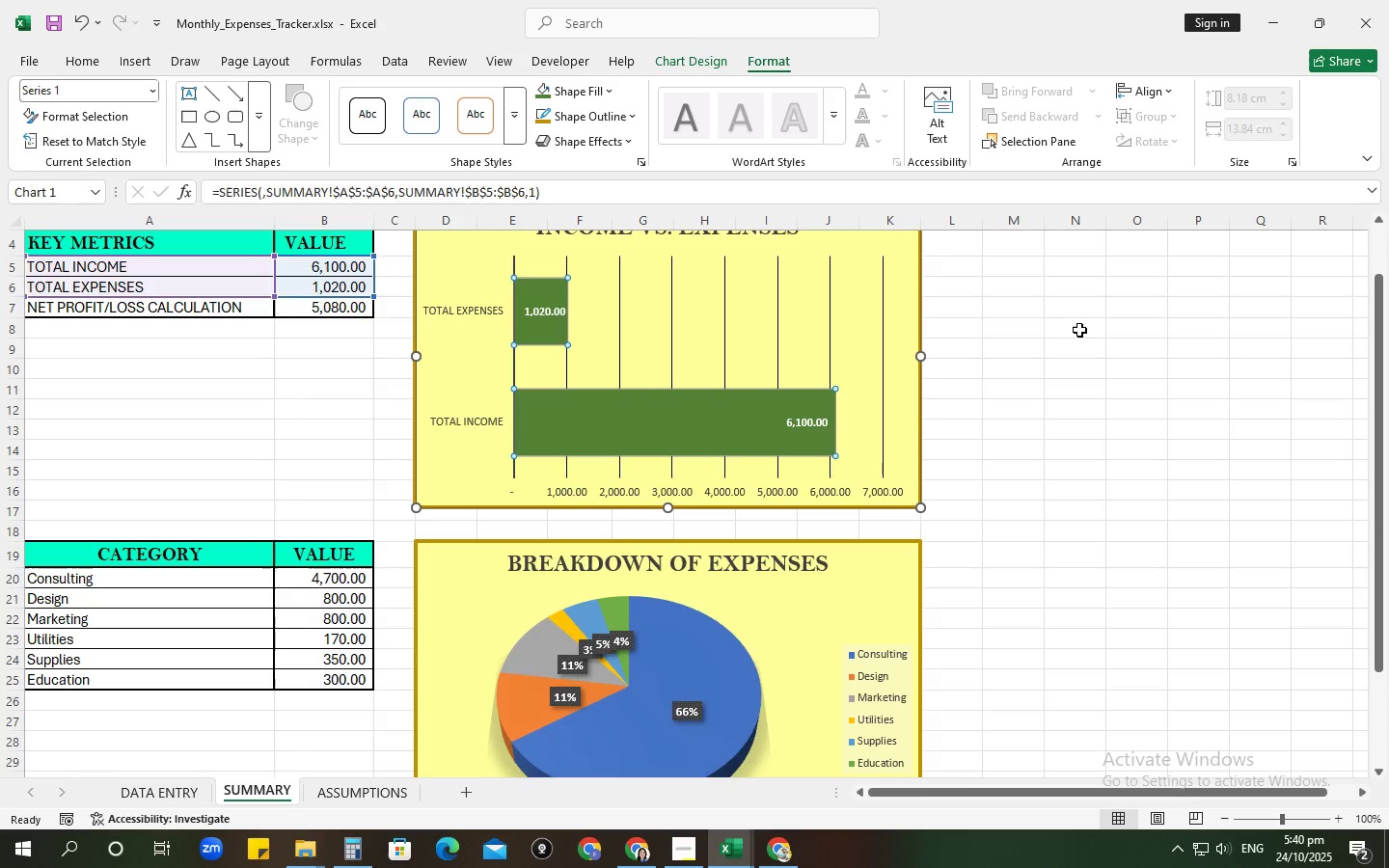 
double_click([1079, 330])
 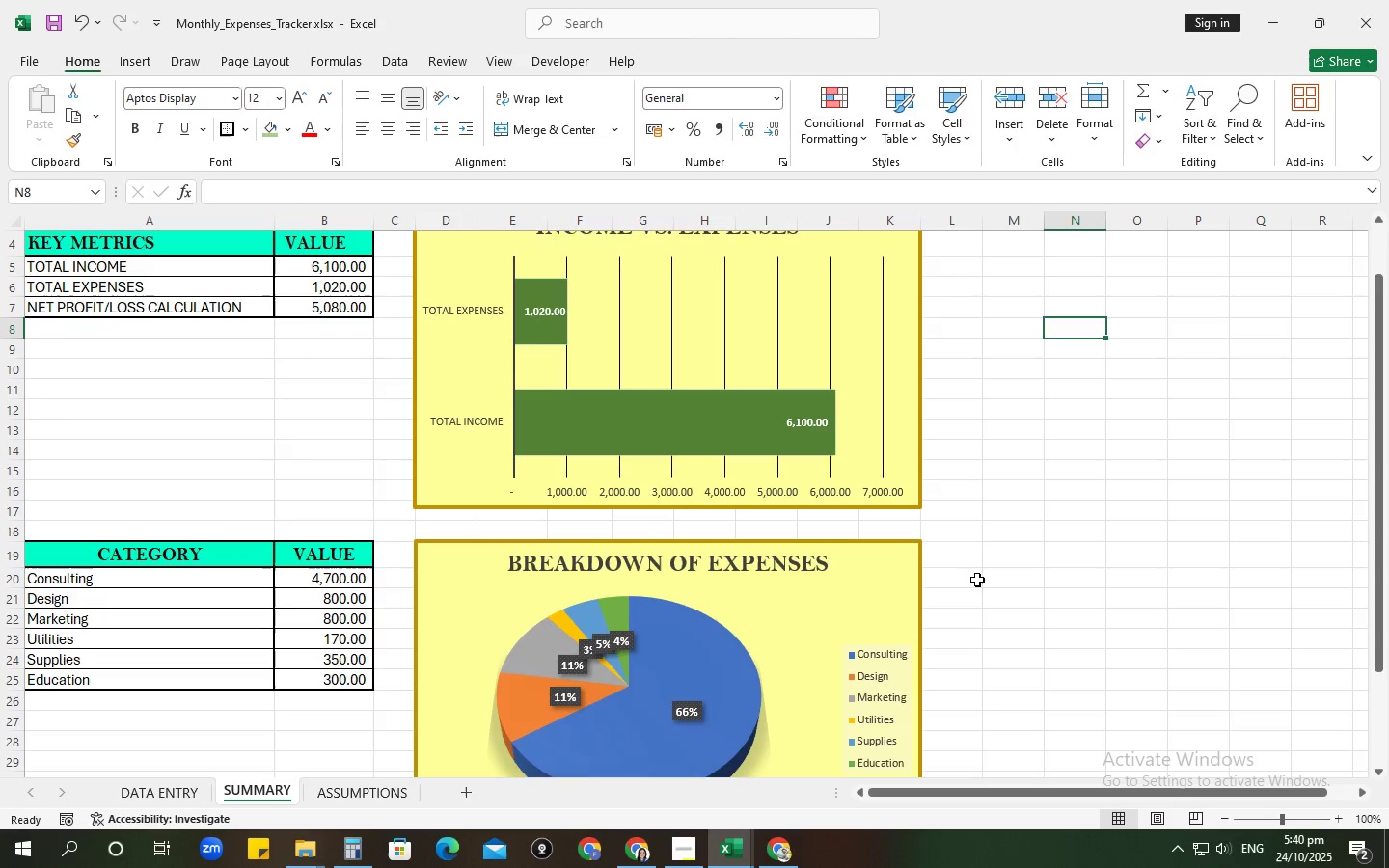 
scroll: coordinate [977, 580], scroll_direction: down, amount: 2.0
 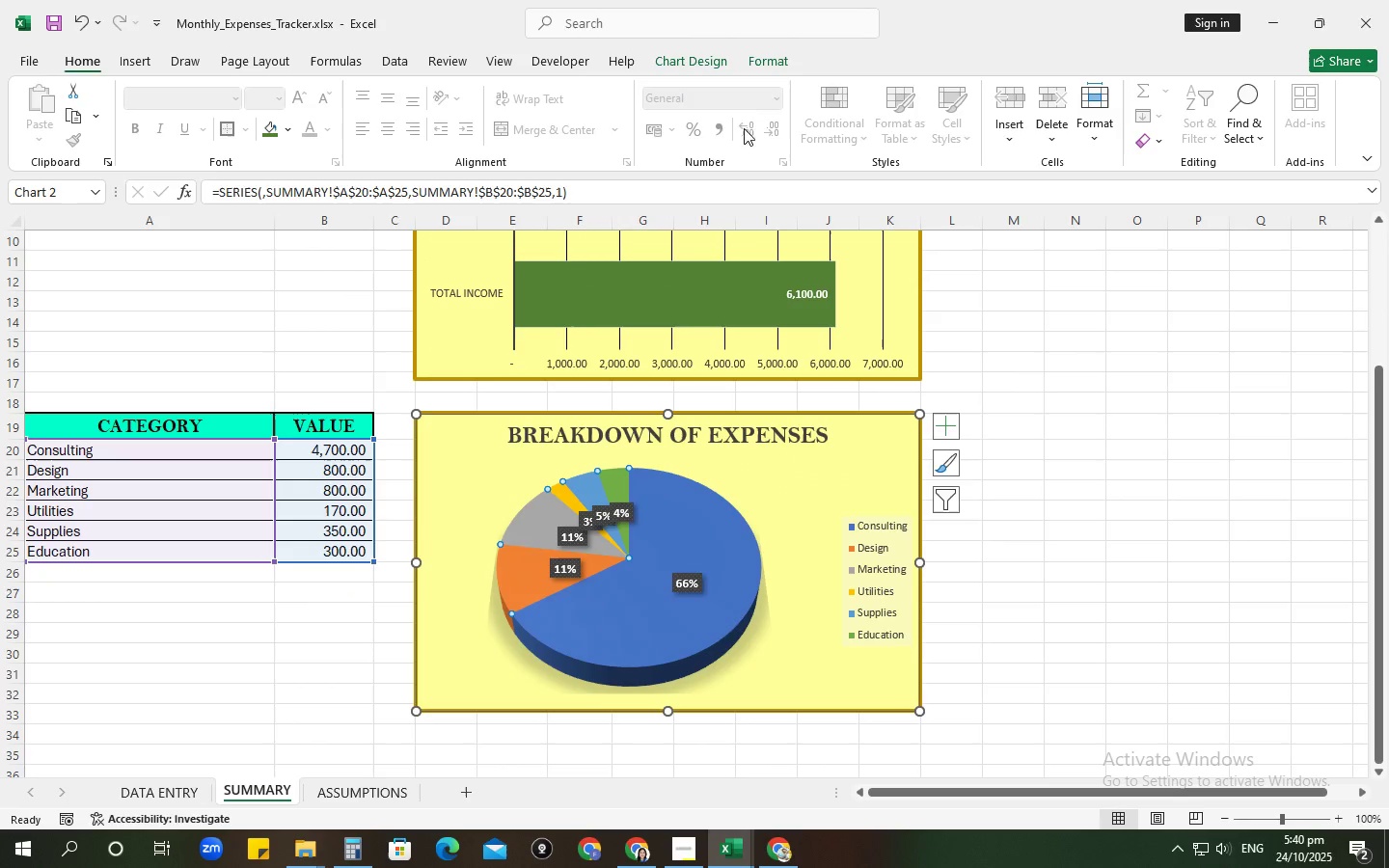 
left_click([786, 67])
 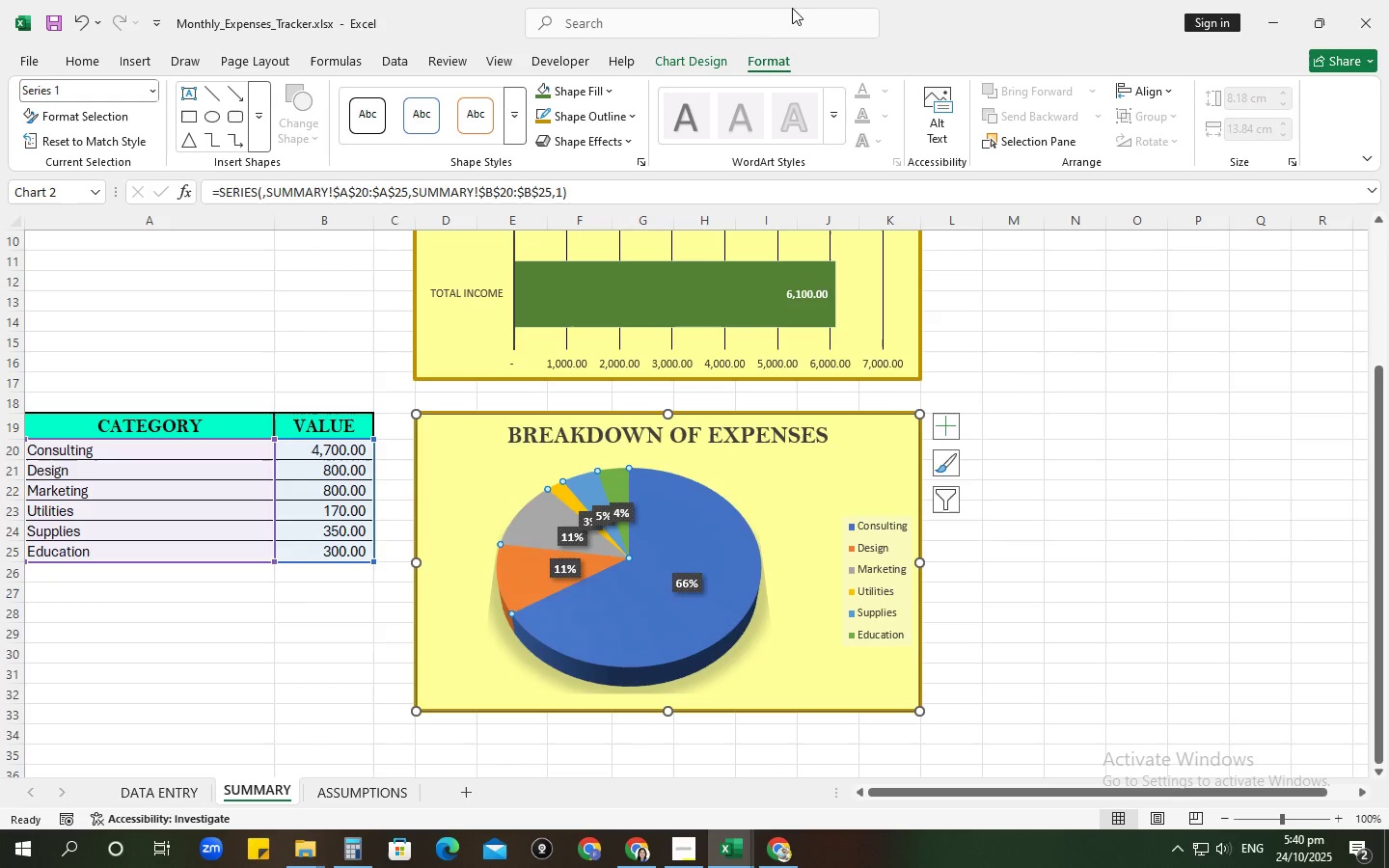 
left_click([717, 67])
 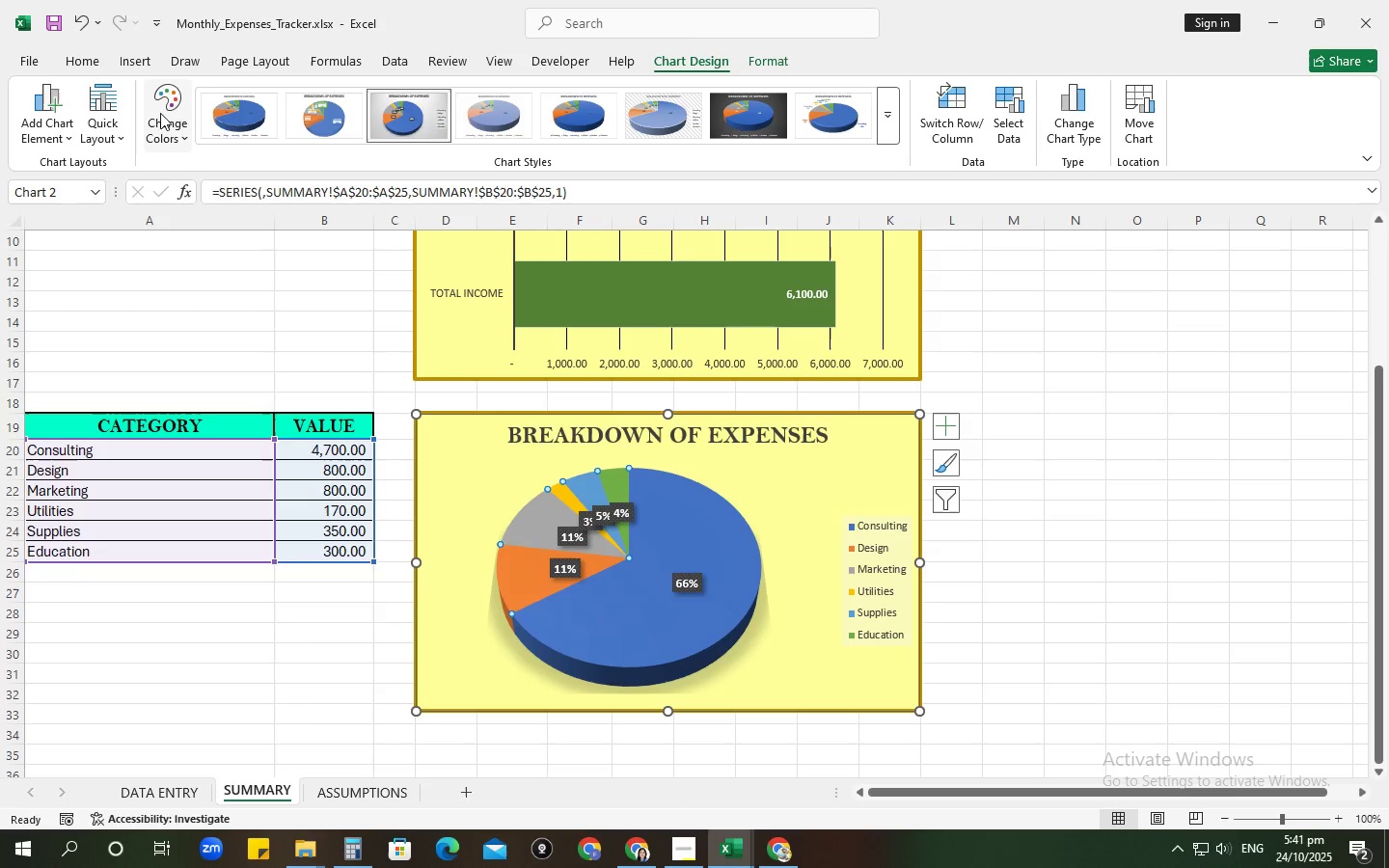 
left_click([176, 135])
 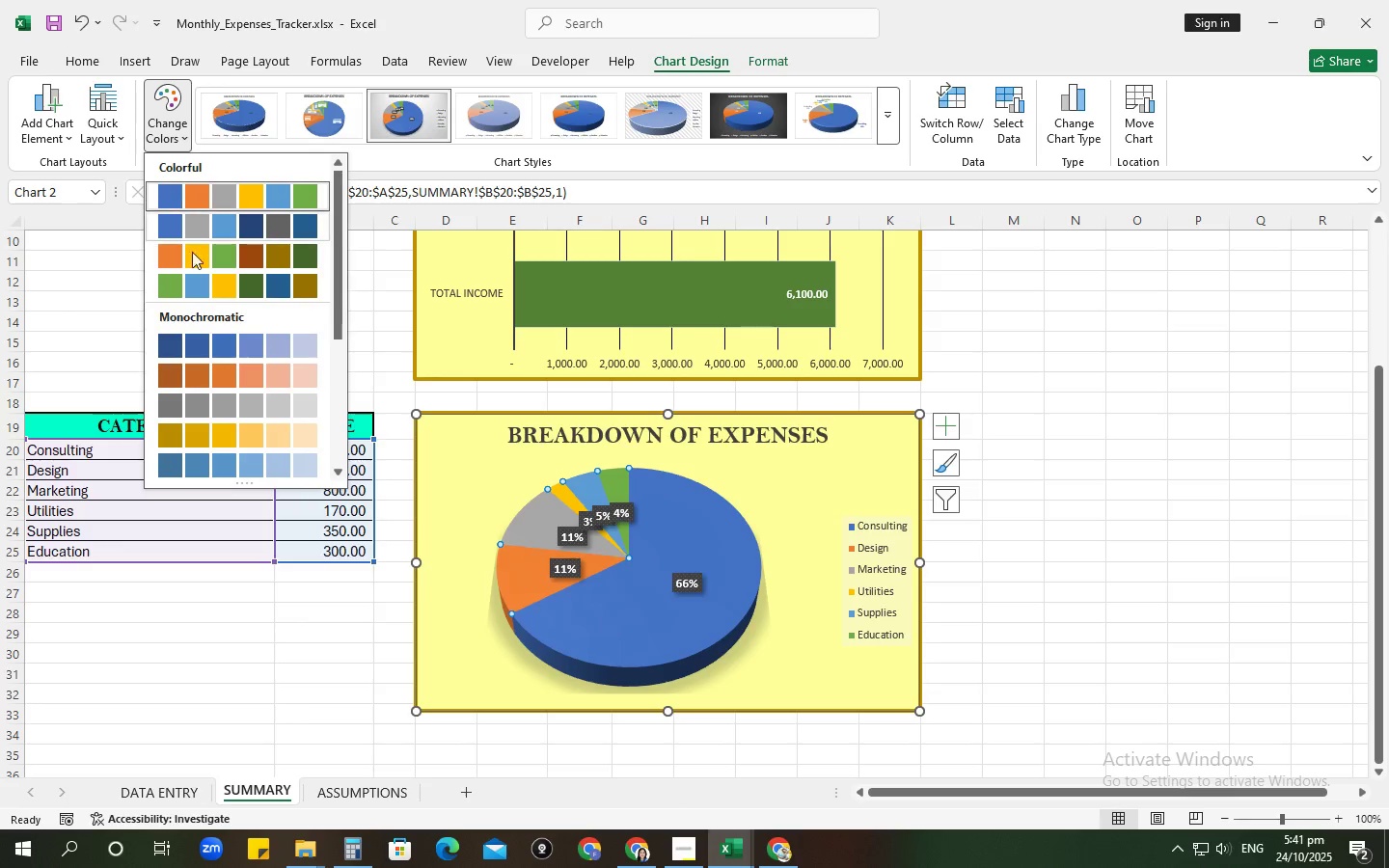 
mouse_move([266, 380])
 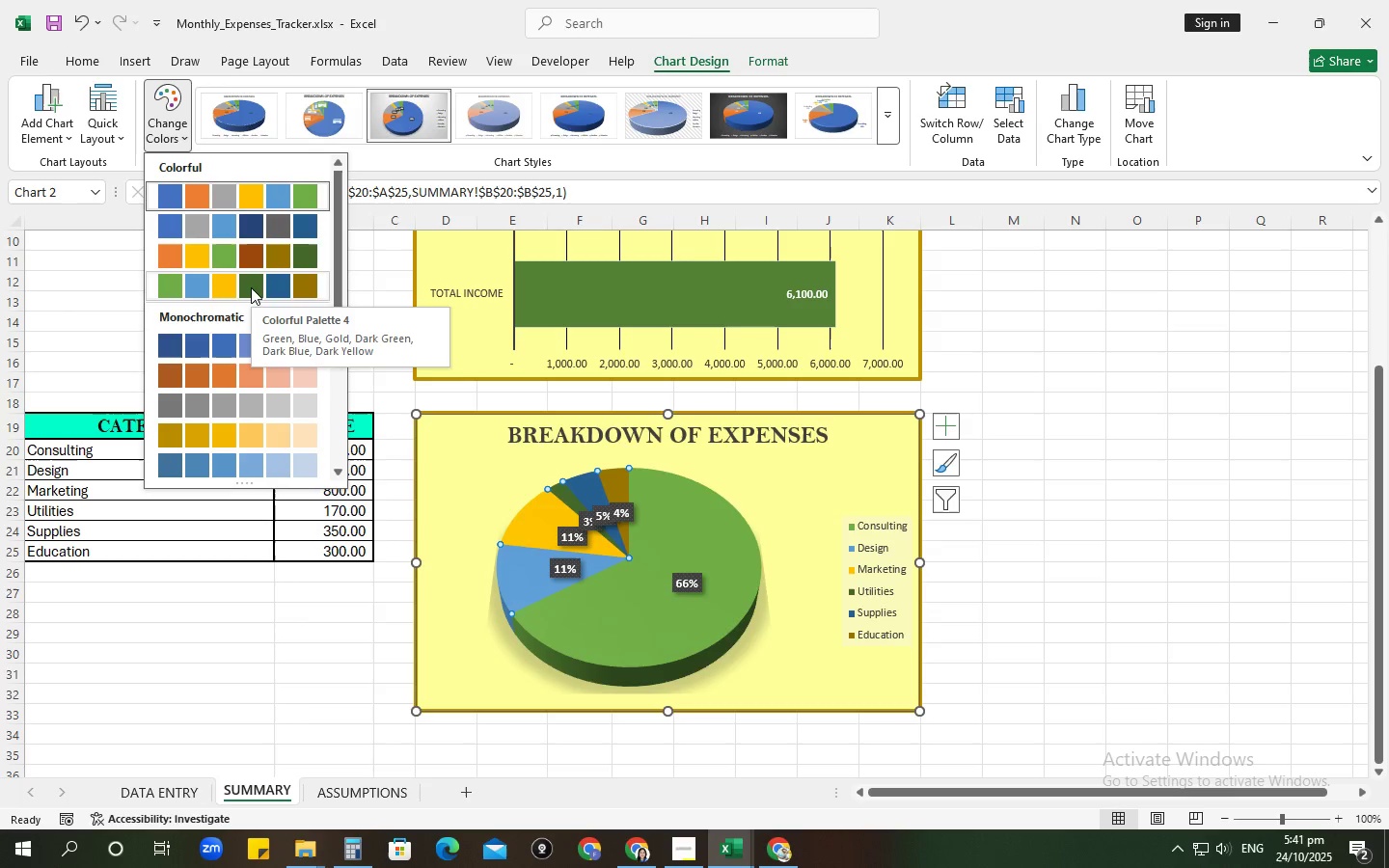 
left_click([251, 287])
 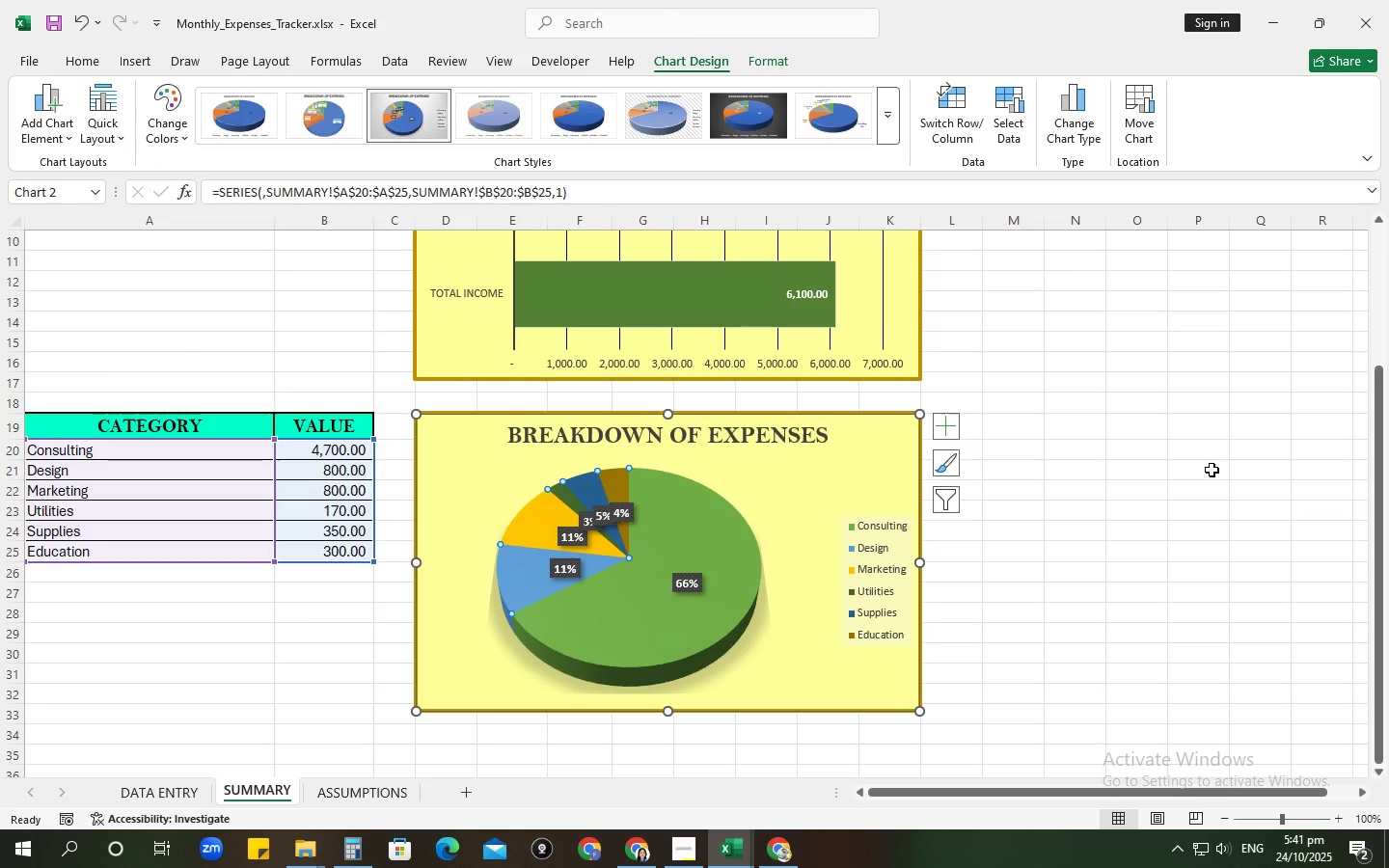 
left_click([1212, 470])
 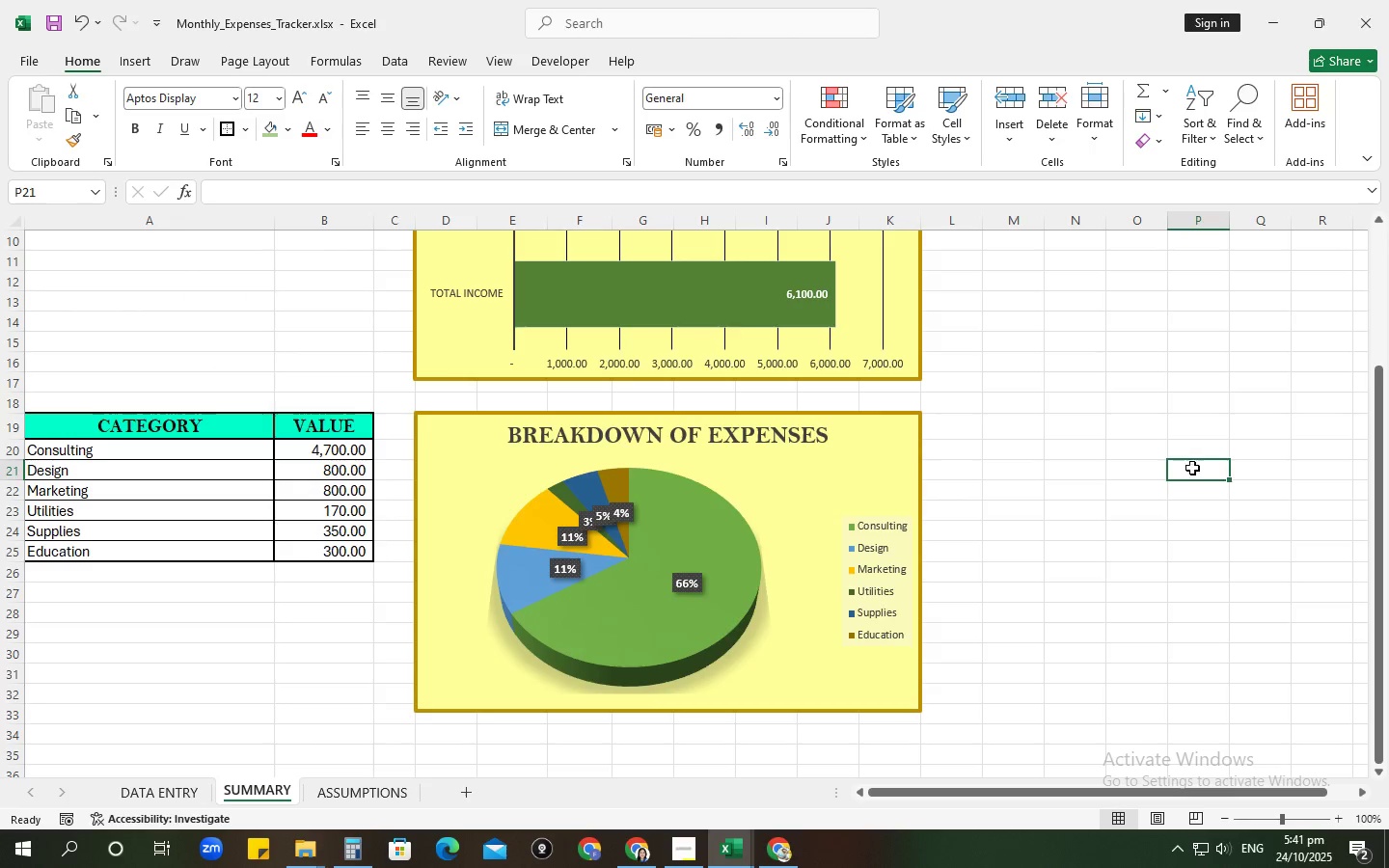 
scroll: coordinate [1184, 473], scroll_direction: up, amount: 3.0
 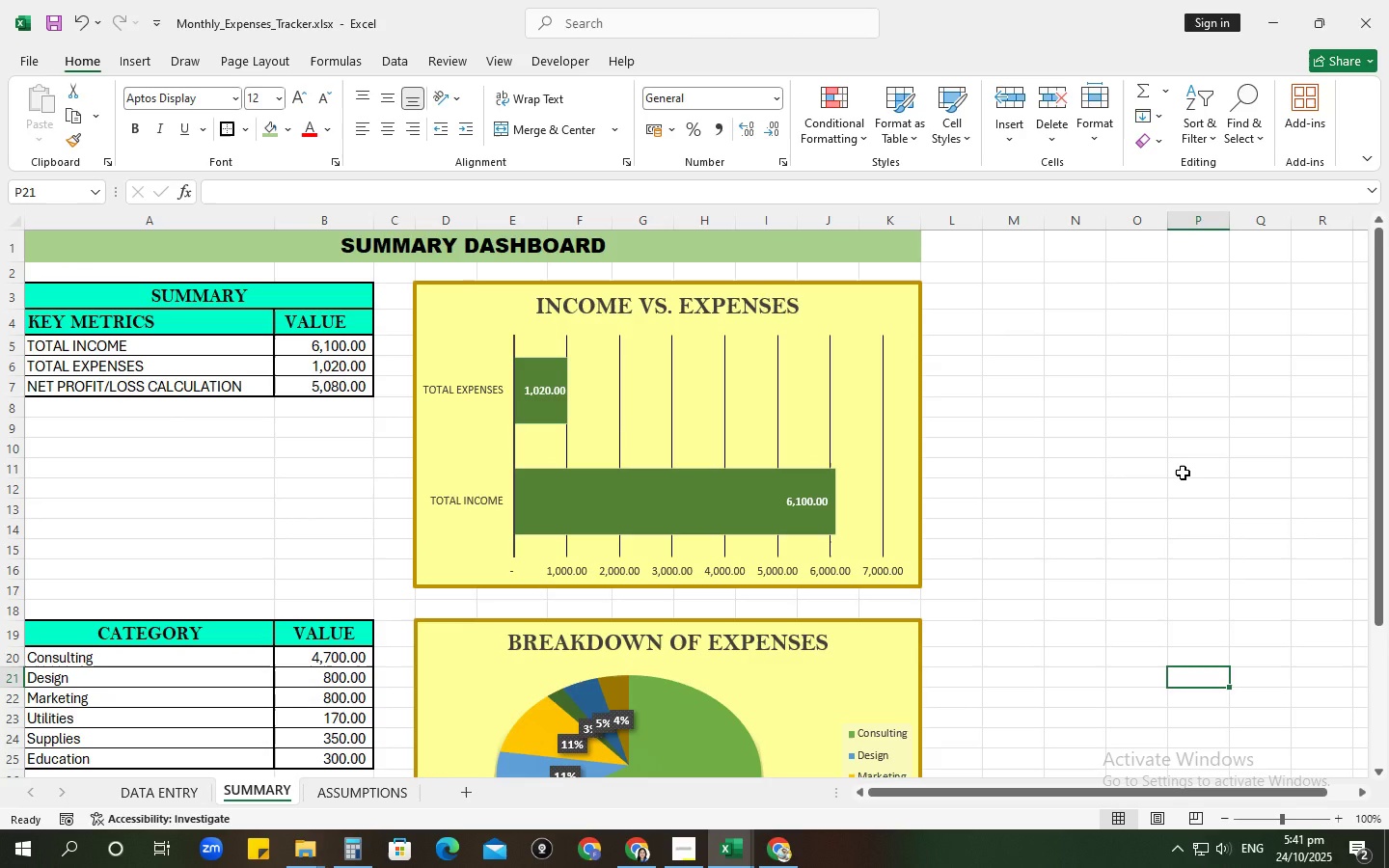 
scroll: coordinate [1182, 473], scroll_direction: down, amount: 3.0
 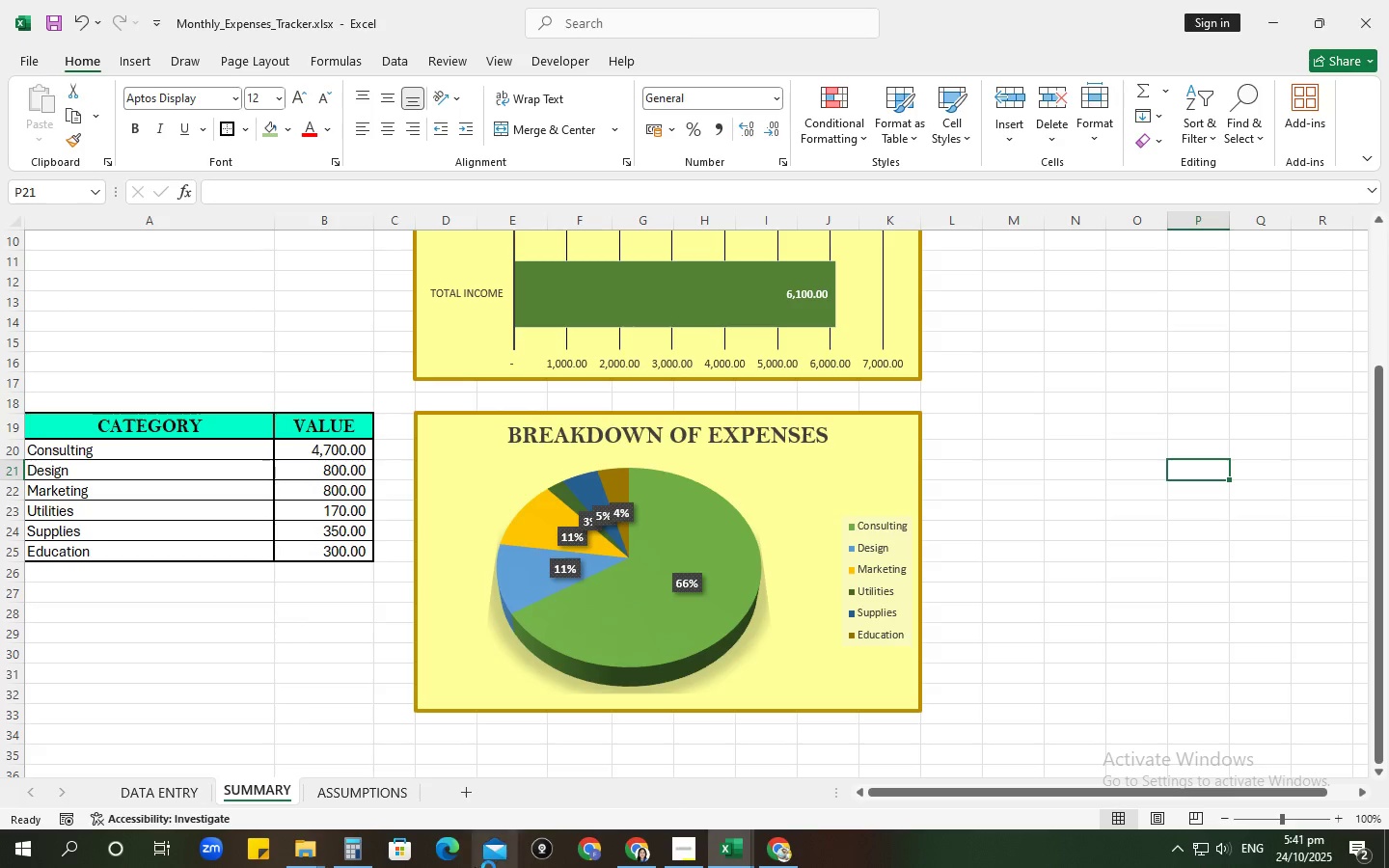 
left_click([388, 795])
 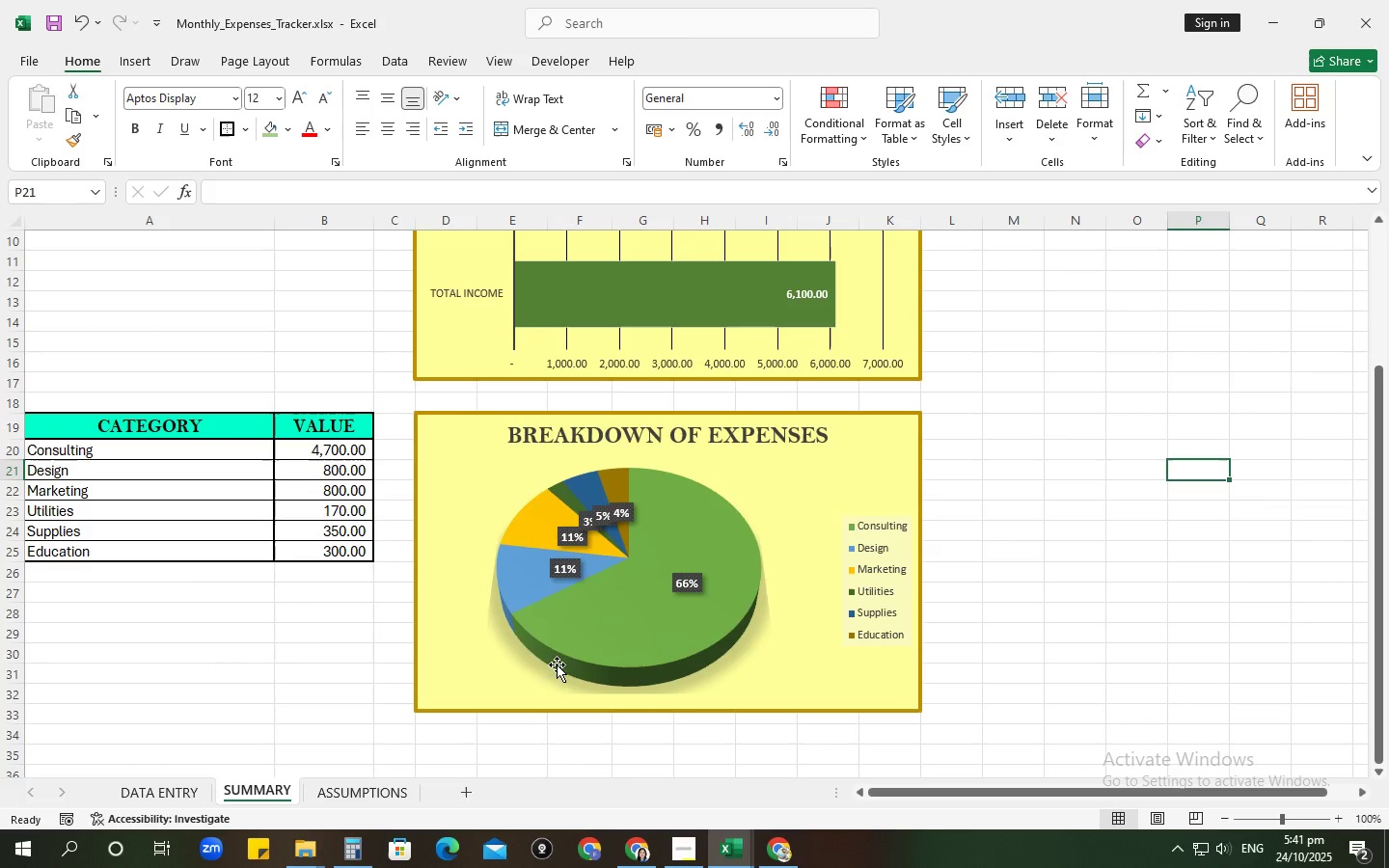 
left_click([282, 622])
 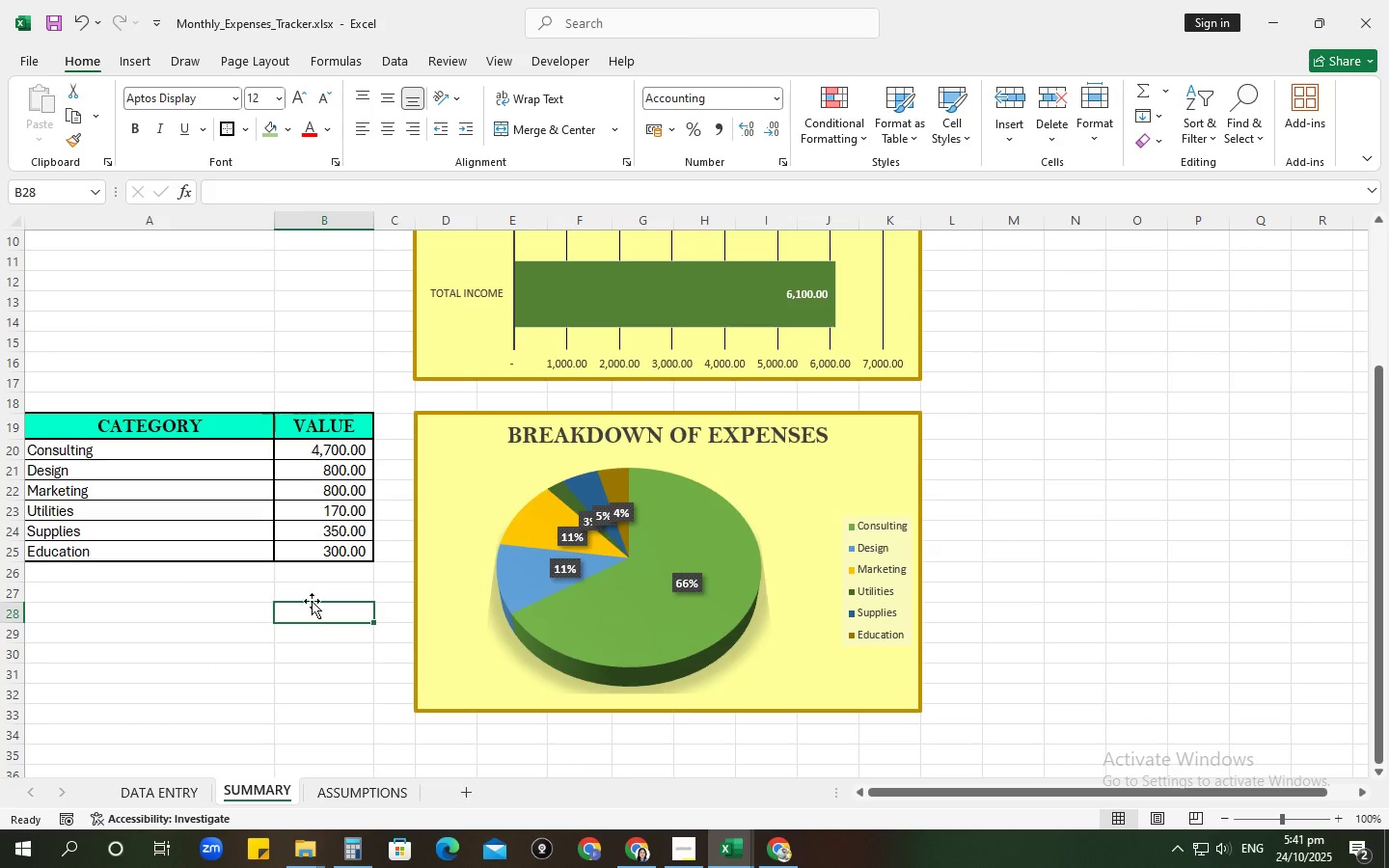 
scroll: coordinate [323, 588], scroll_direction: up, amount: 1.0
 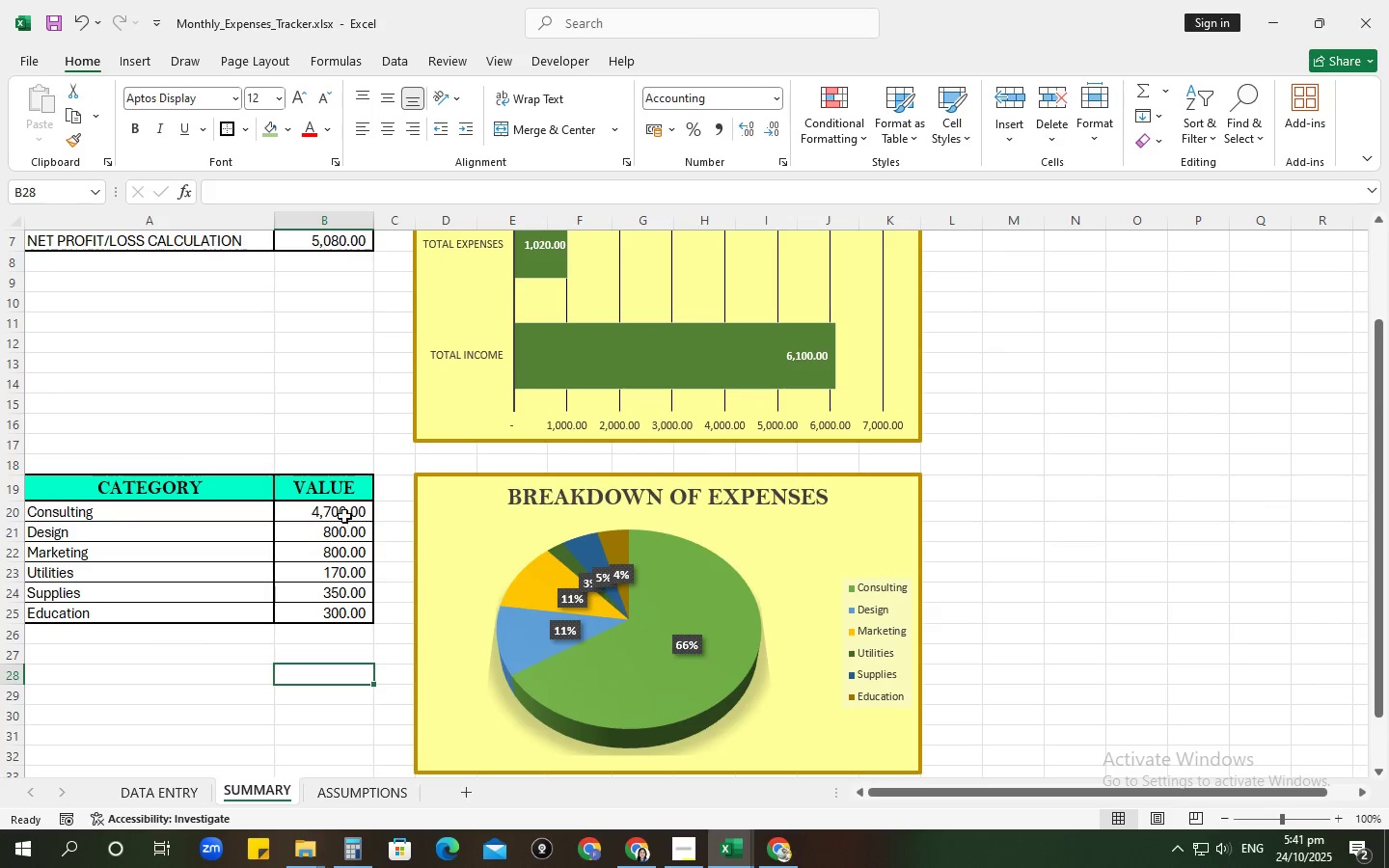 
left_click([344, 514])
 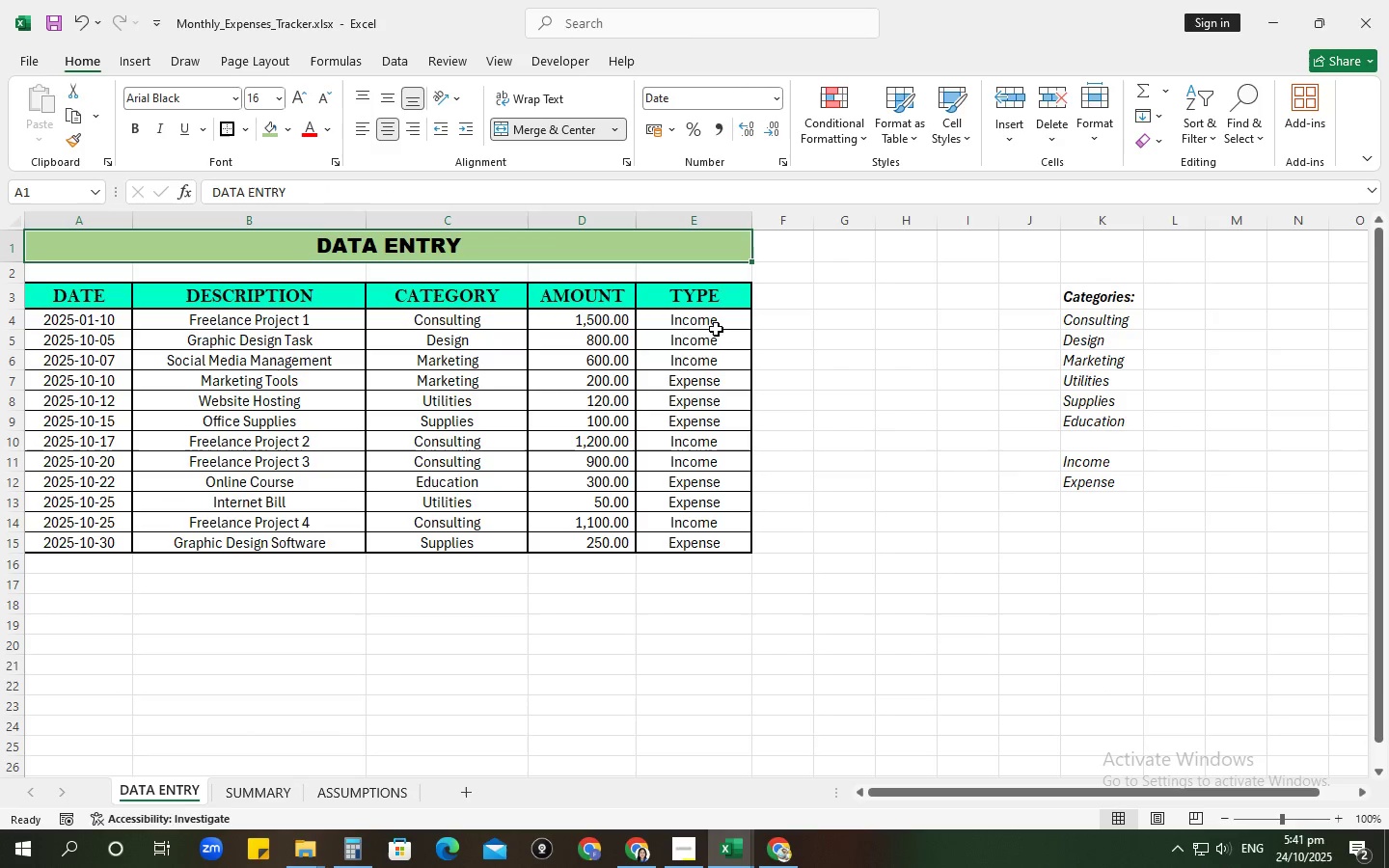 
left_click([599, 302])
 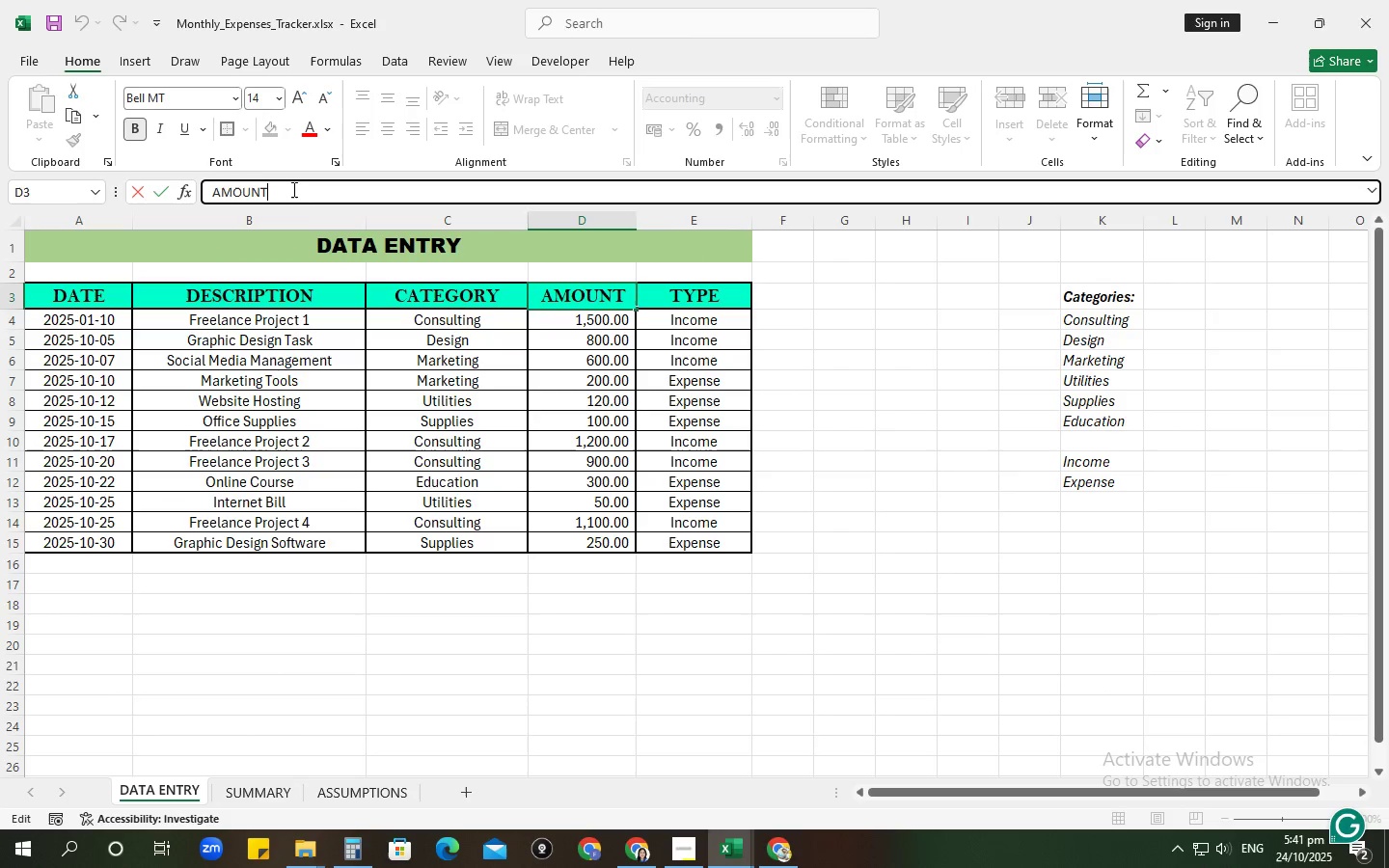 
type( (USD))
 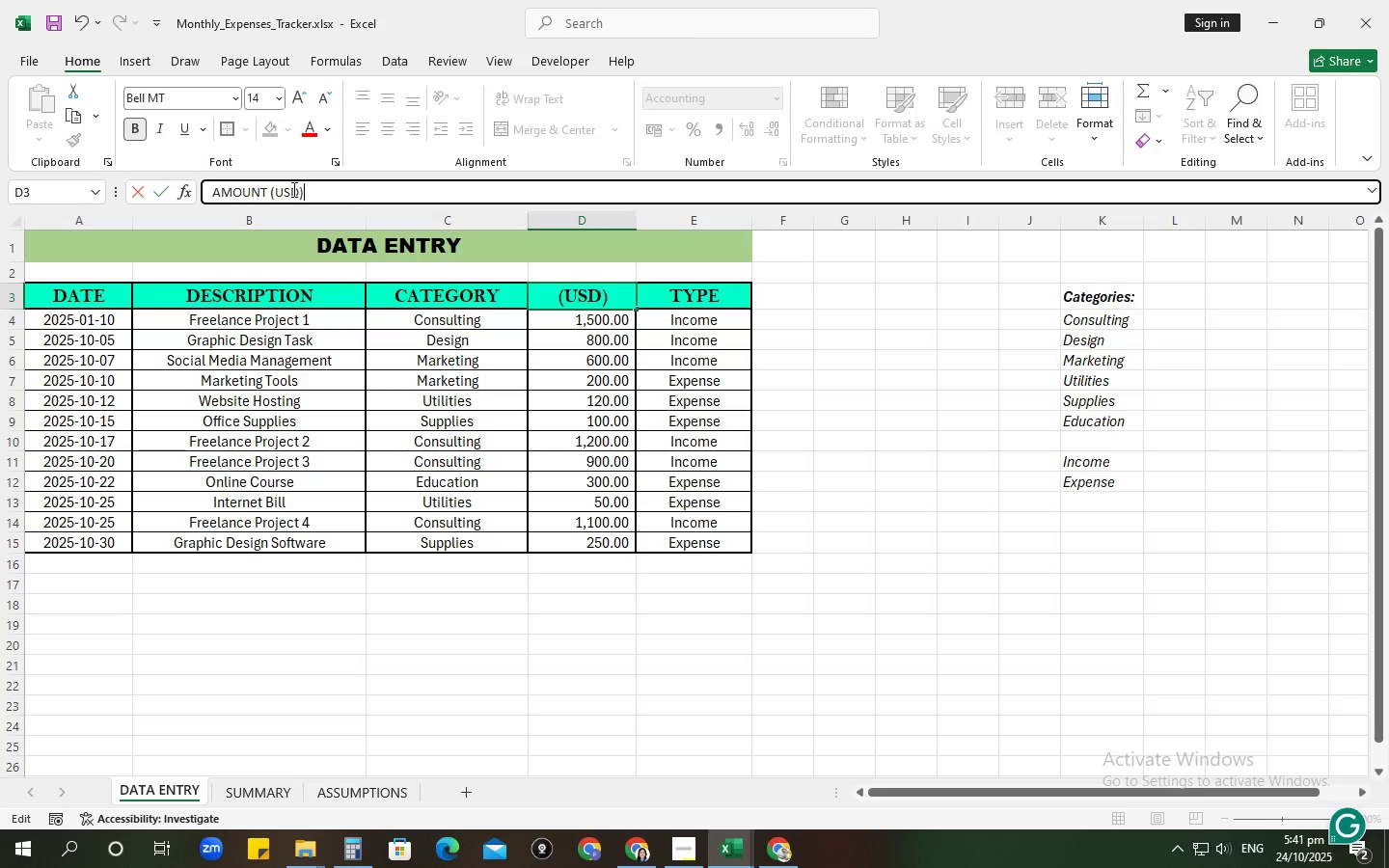 
key(Enter)
 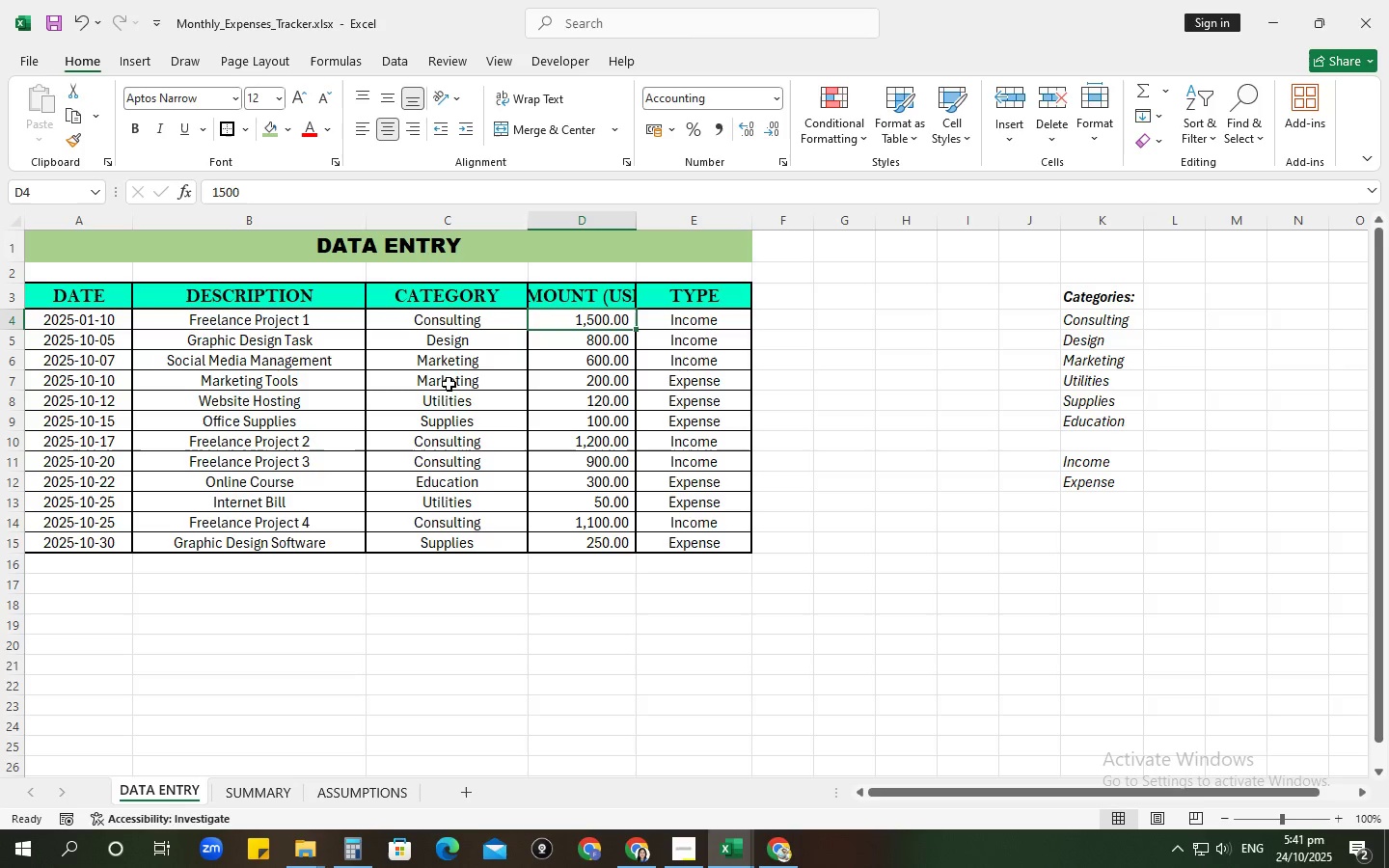 
left_click([546, 296])
 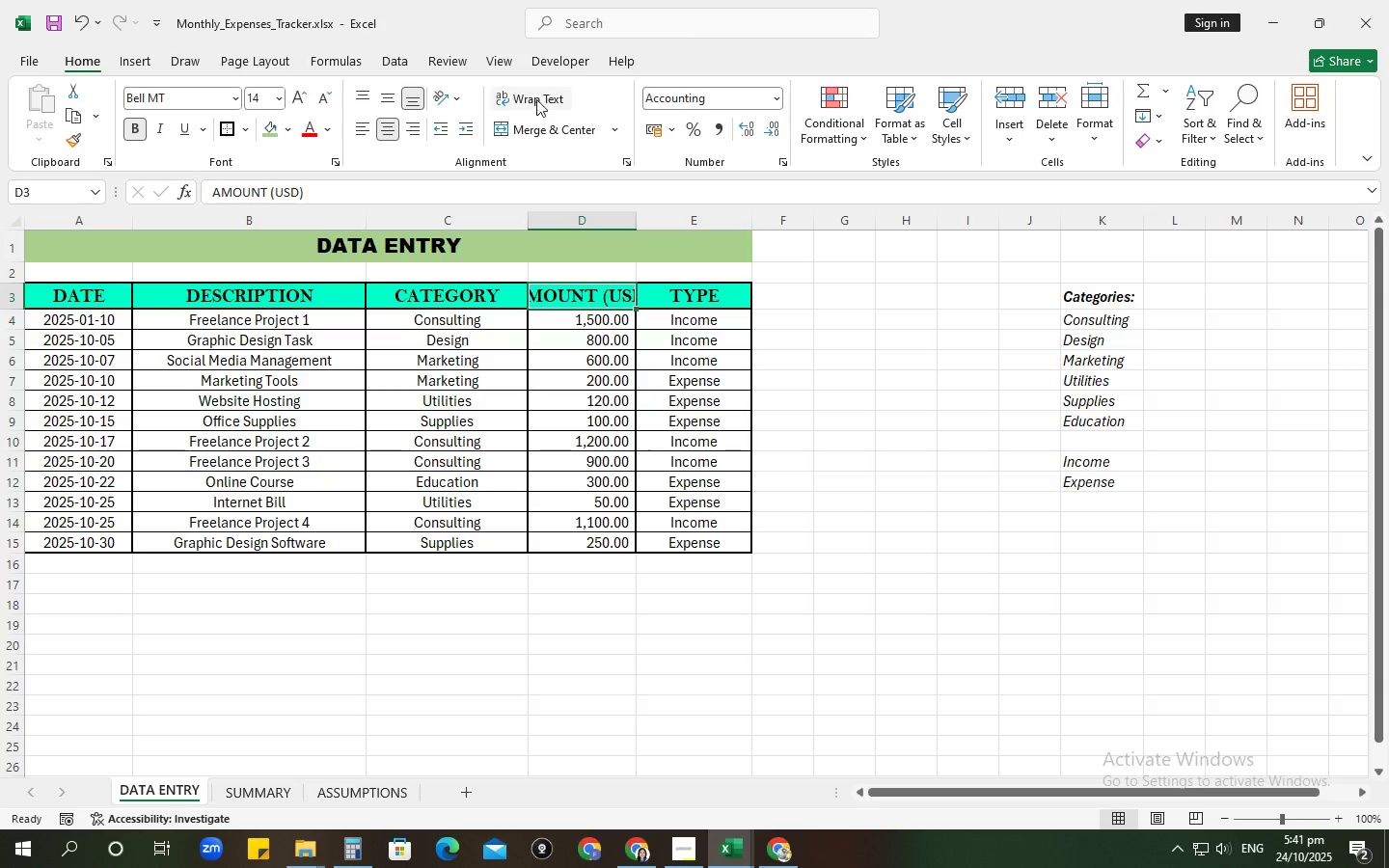 
left_click([534, 96])
 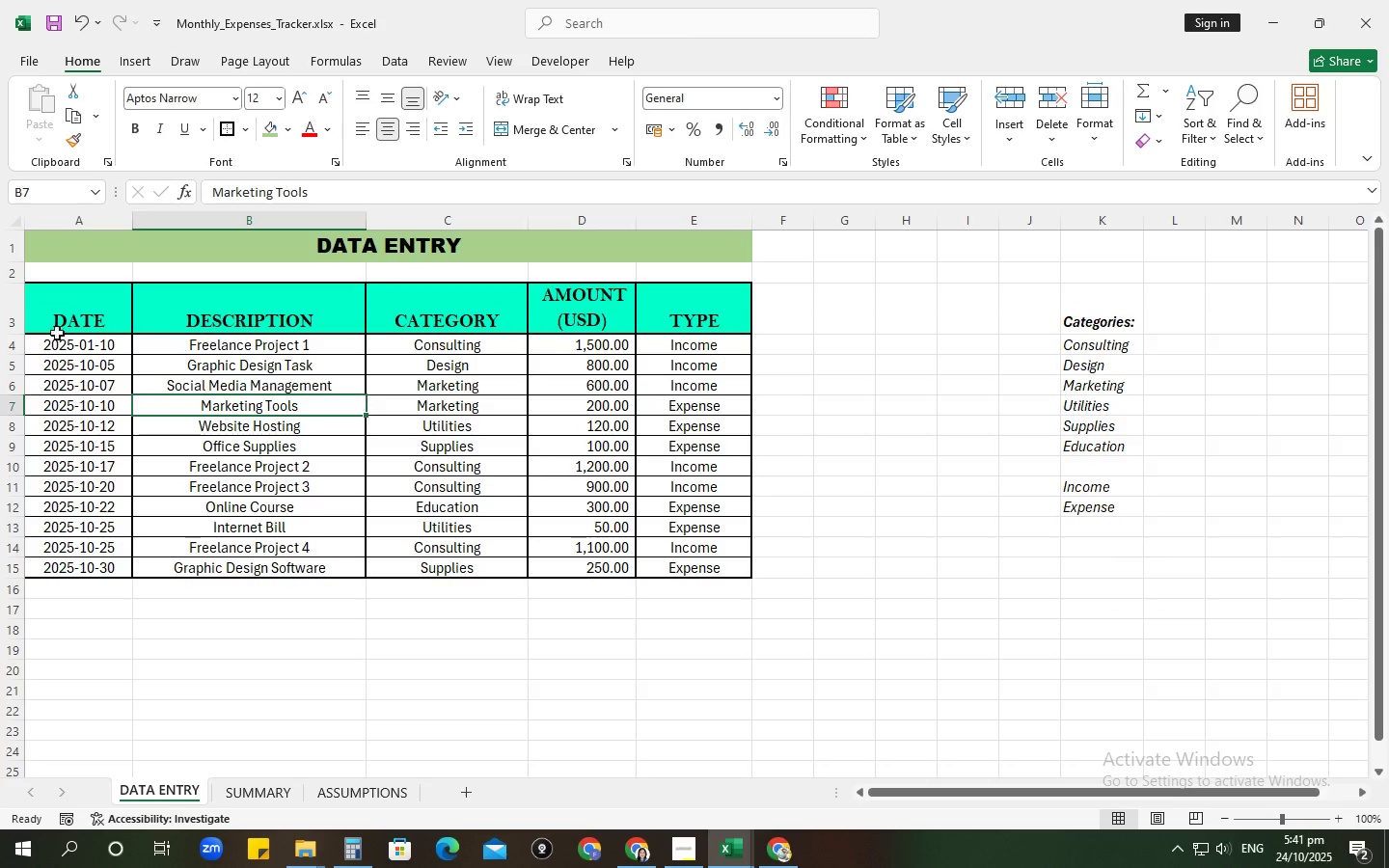 
left_click([0, 321])
 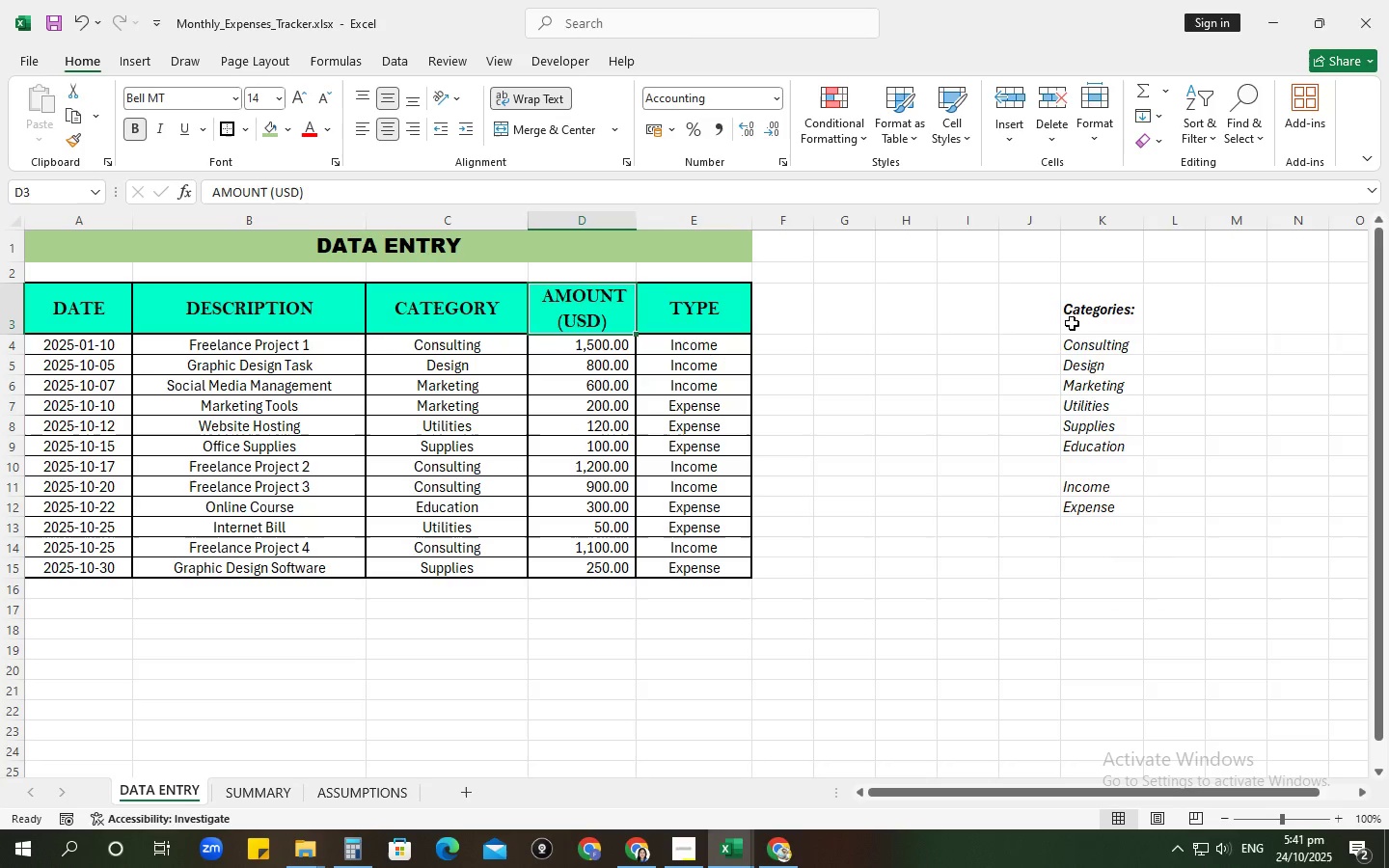 
left_click([1078, 313])
 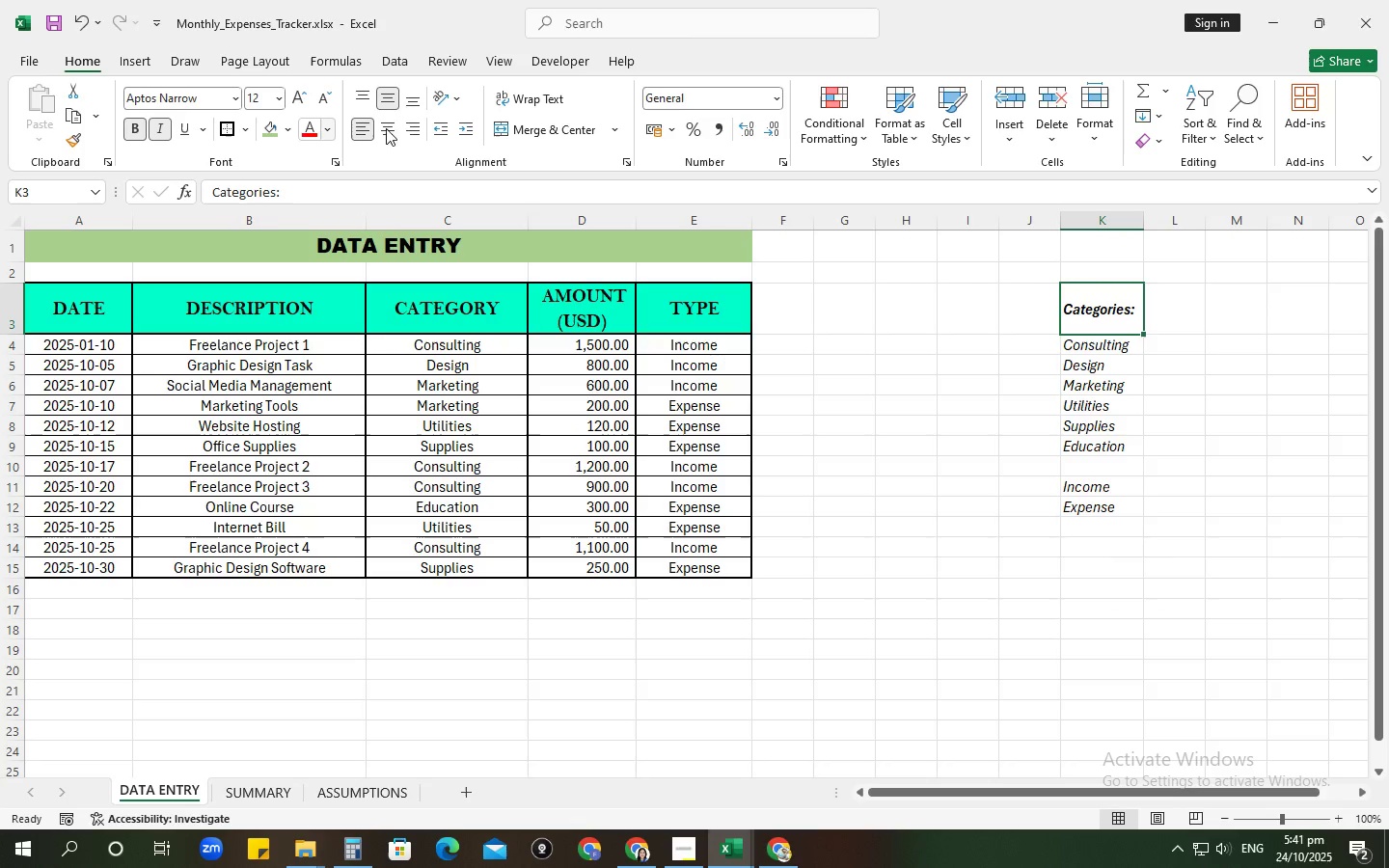 
left_click([409, 105])
 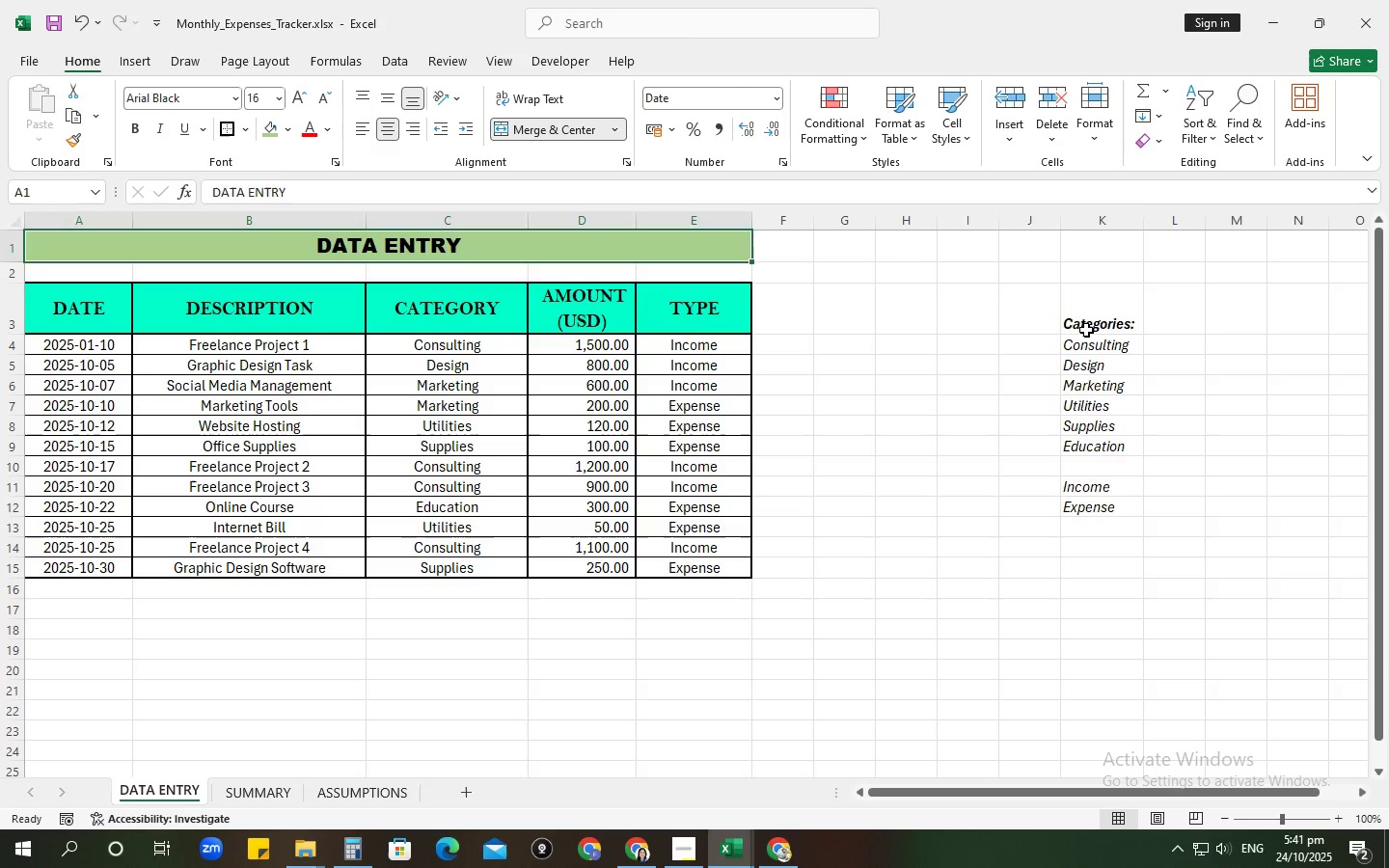 
mouse_move([1099, 419])
 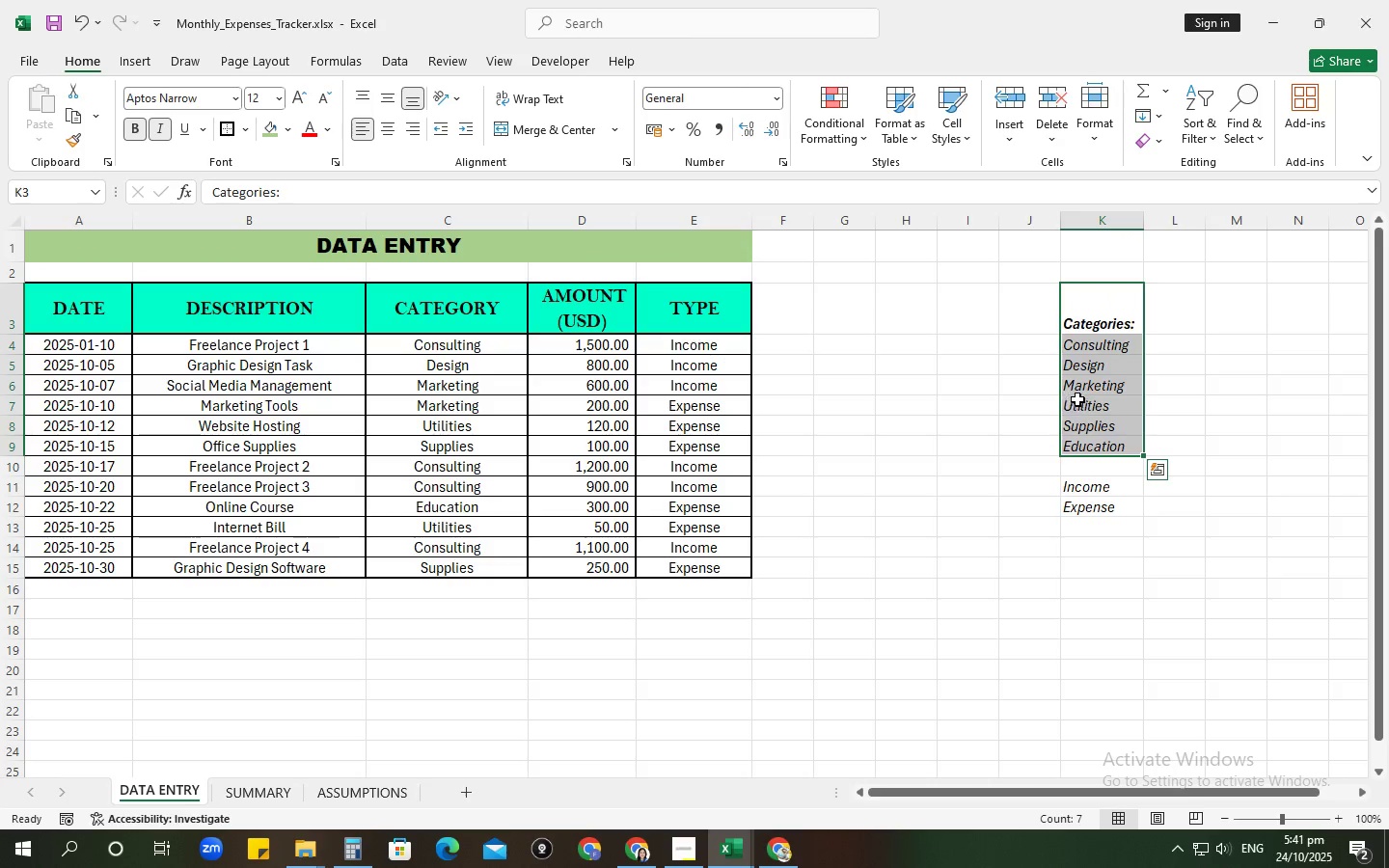 
key(Control+S)
 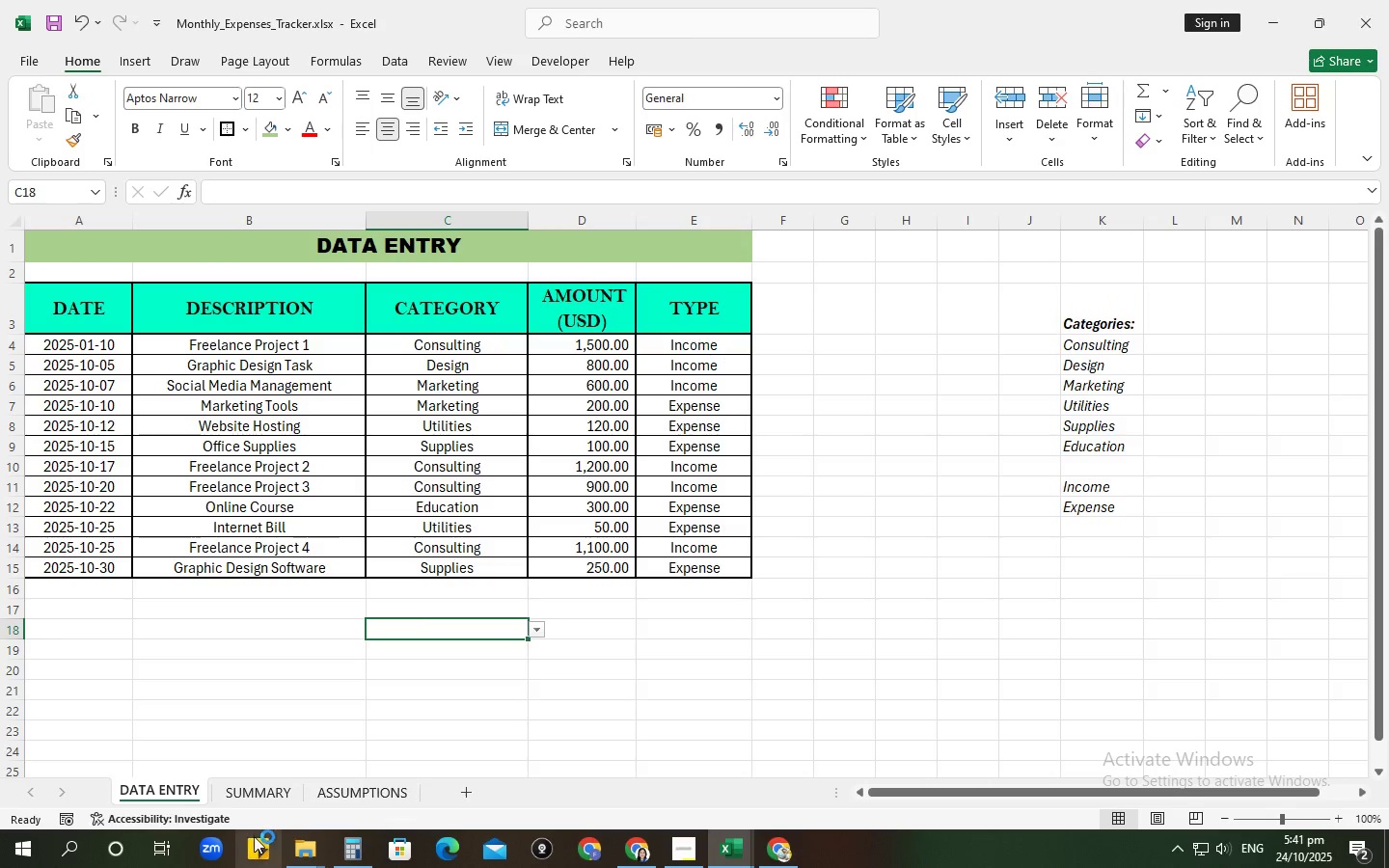 
left_click([247, 800])
 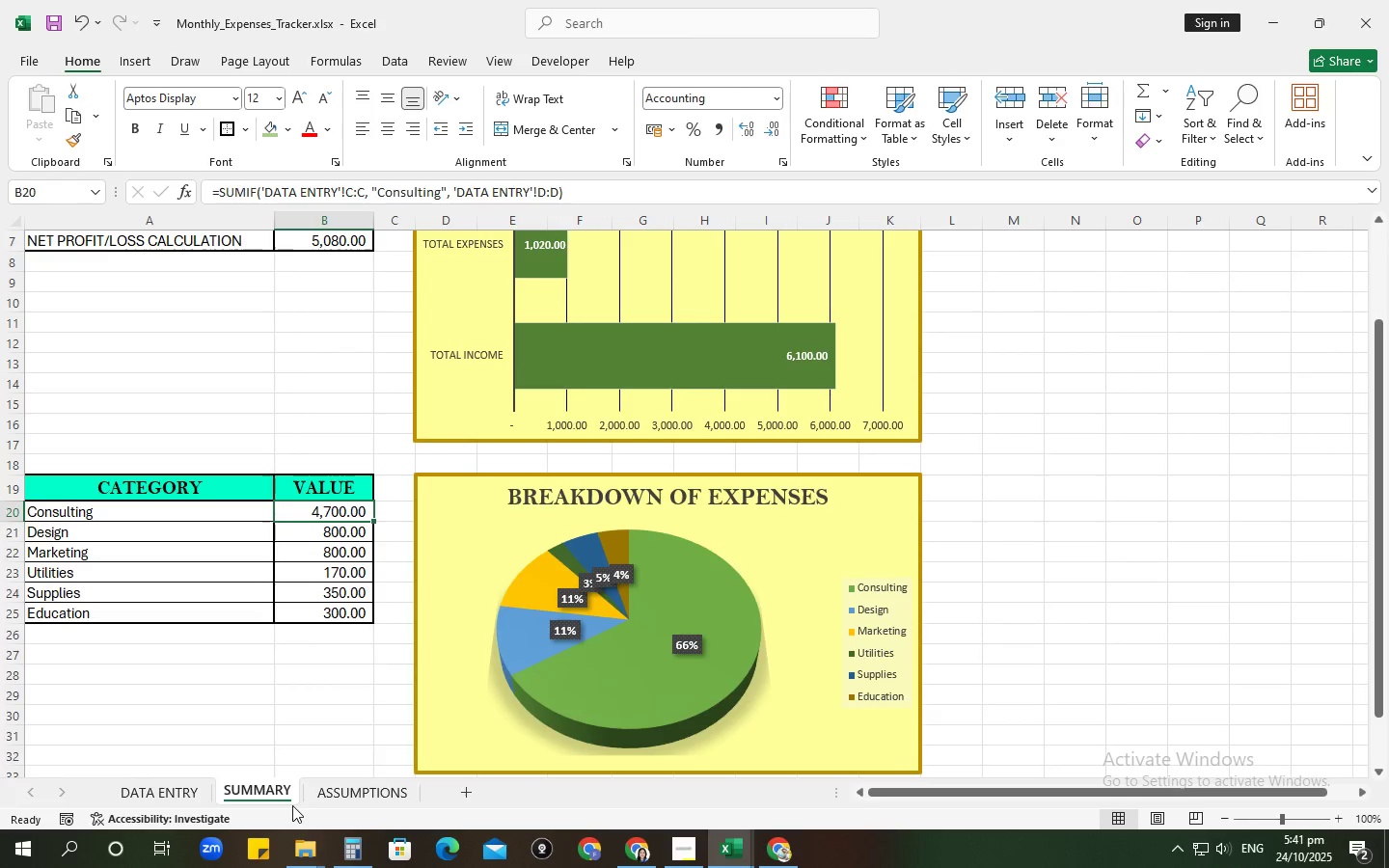 
left_click([292, 805])
 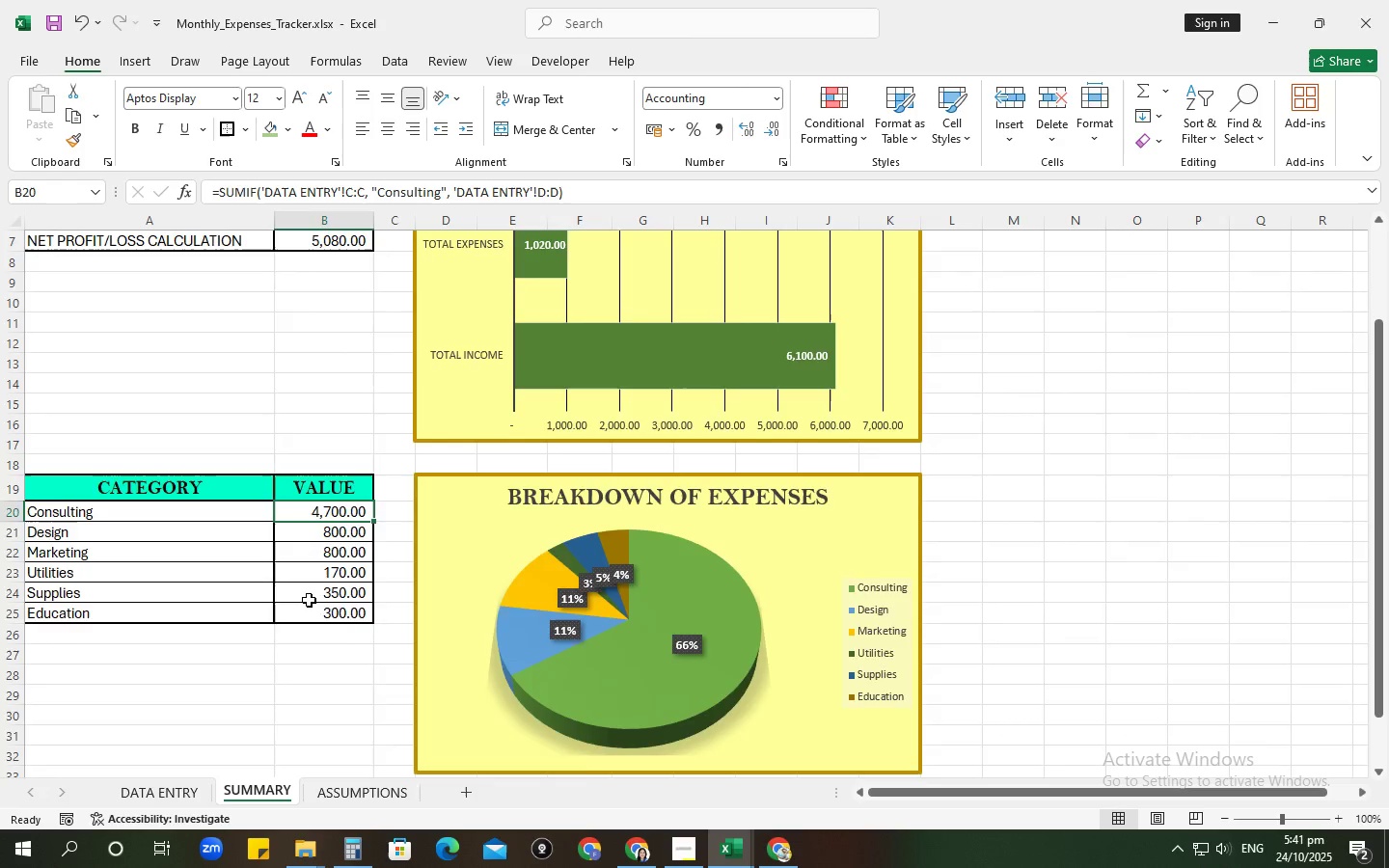 
scroll: coordinate [308, 597], scroll_direction: up, amount: 4.0
 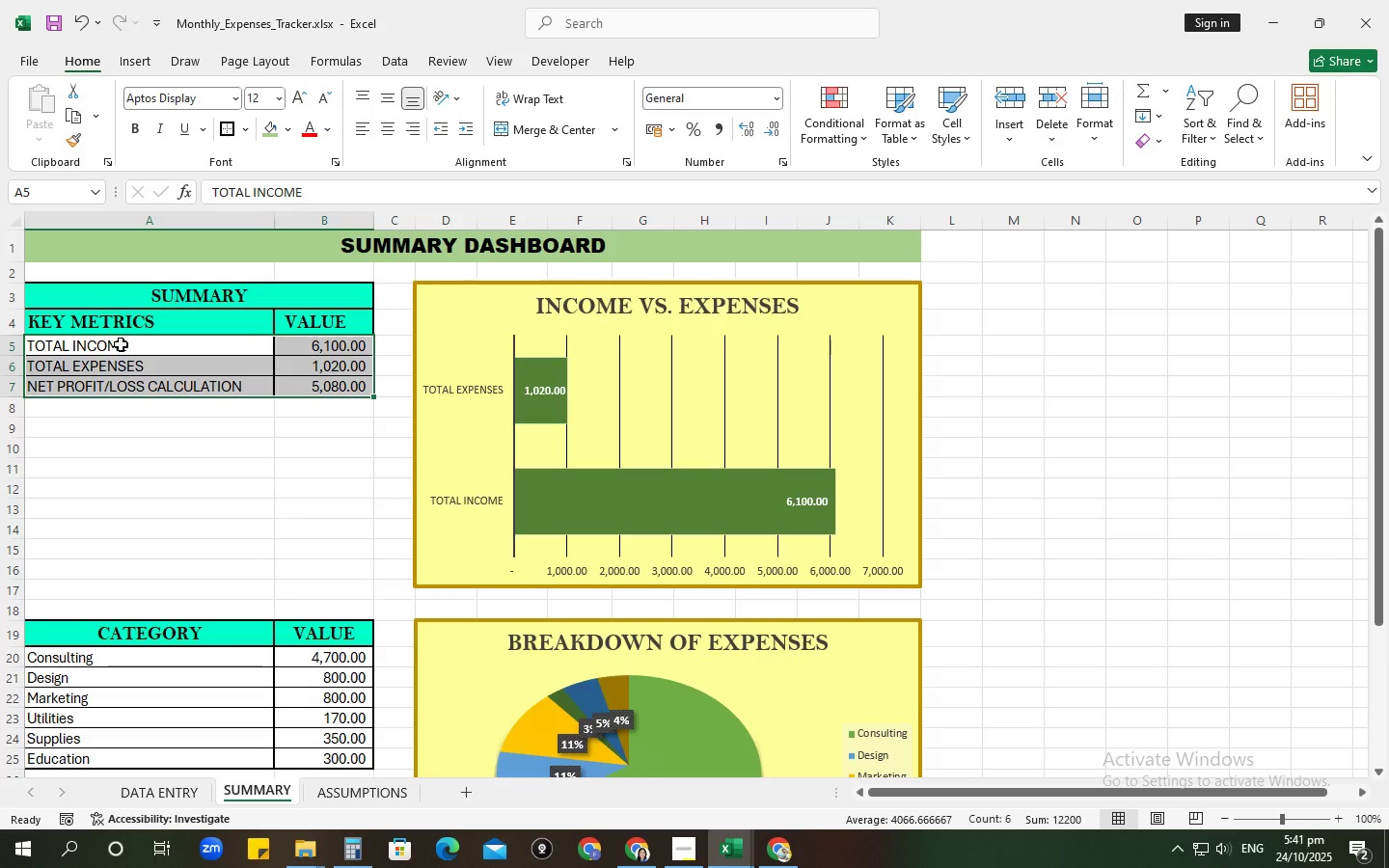 
key(Control+B)
 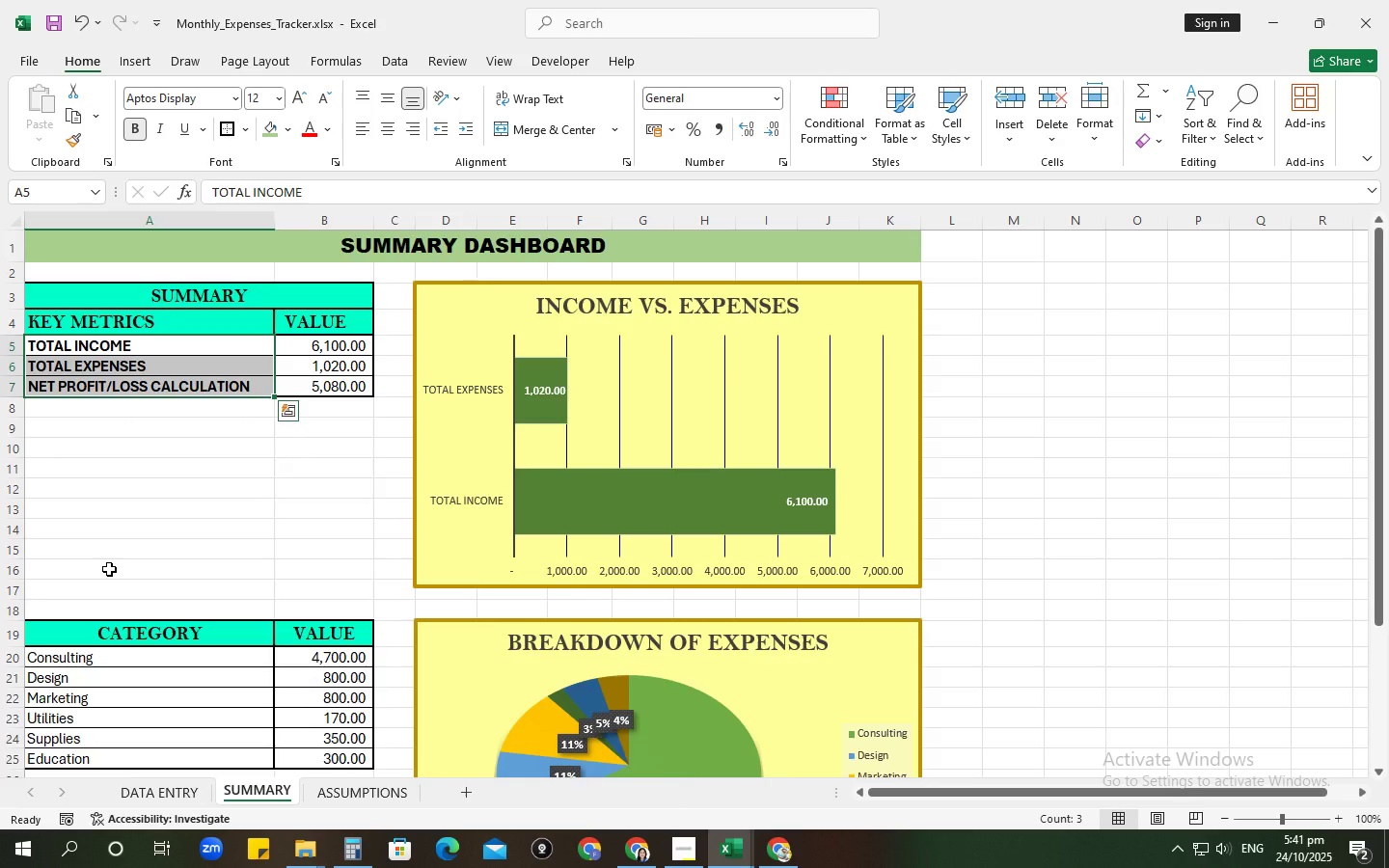 
scroll: coordinate [109, 569], scroll_direction: down, amount: 1.0
 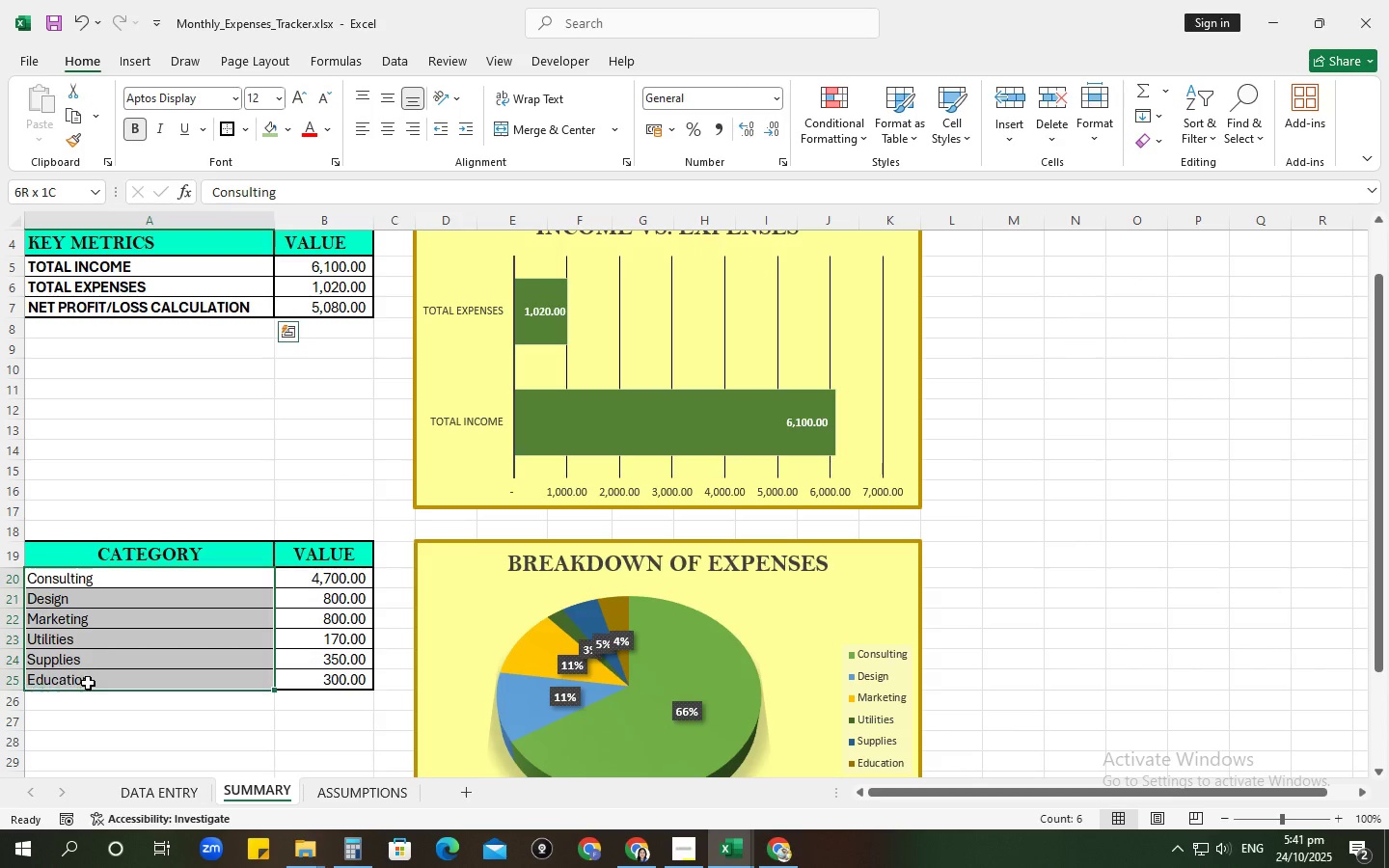 
key(Control+B)
 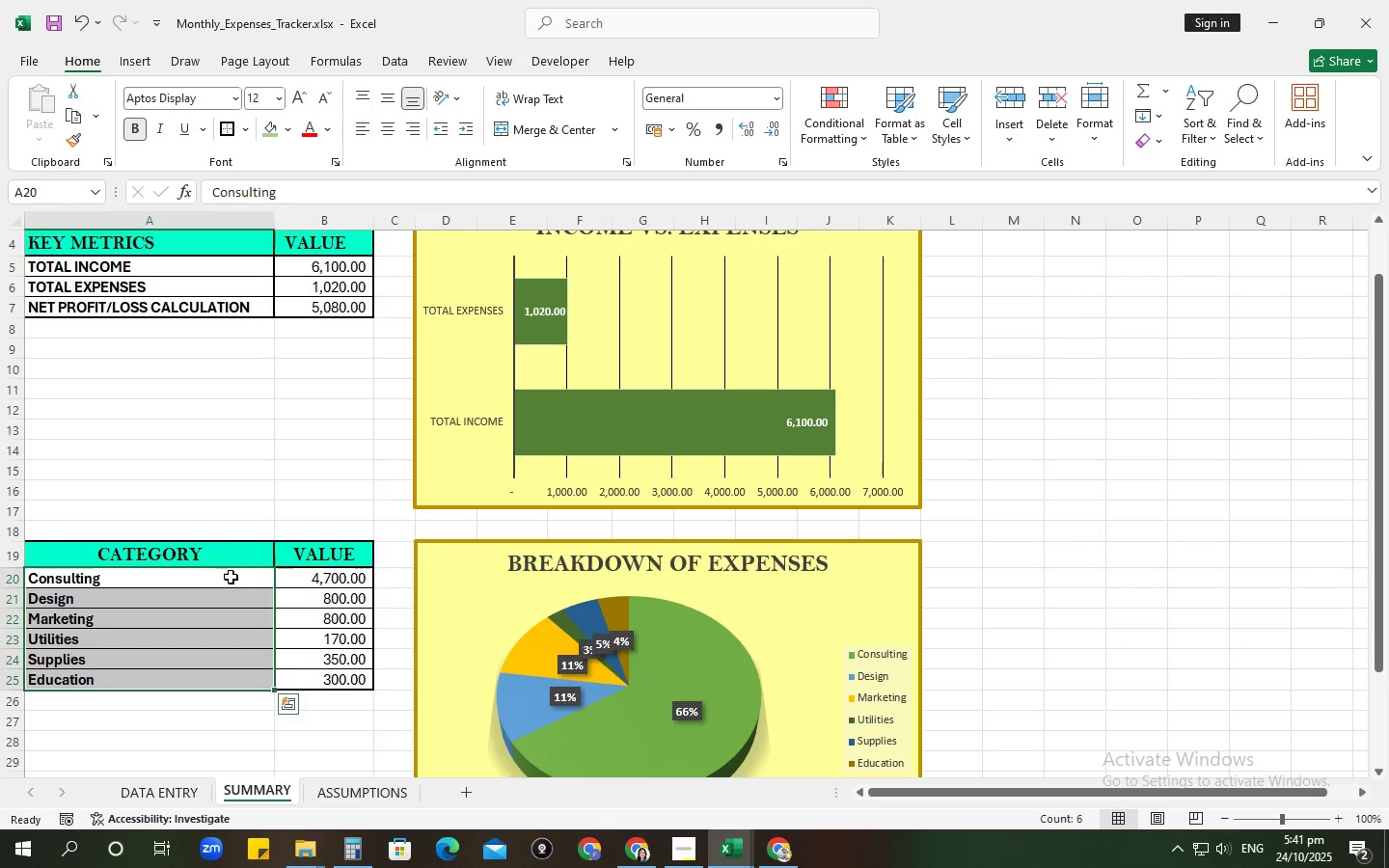 
scroll: coordinate [231, 576], scroll_direction: up, amount: 2.0
 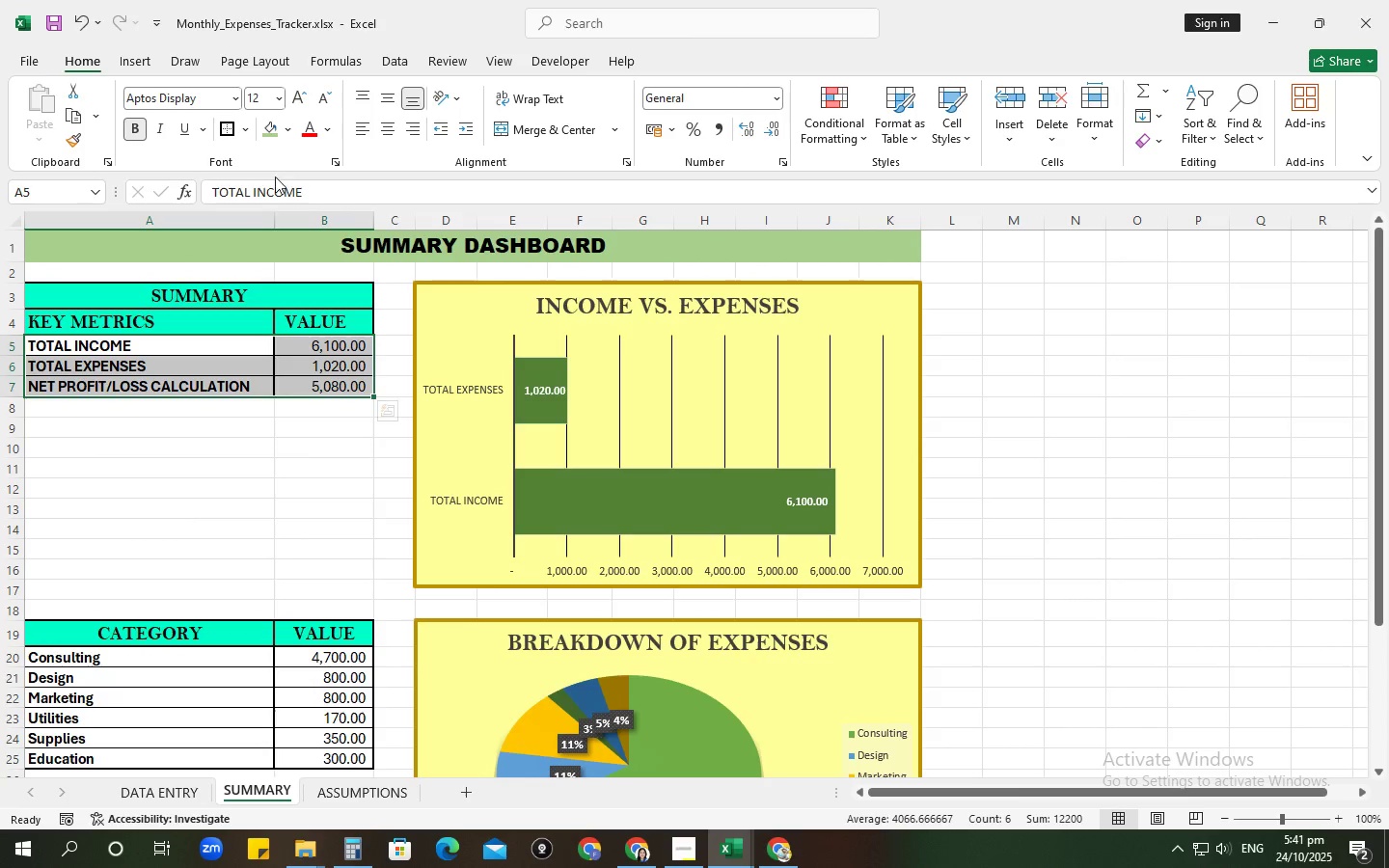 
left_click([232, 93])
 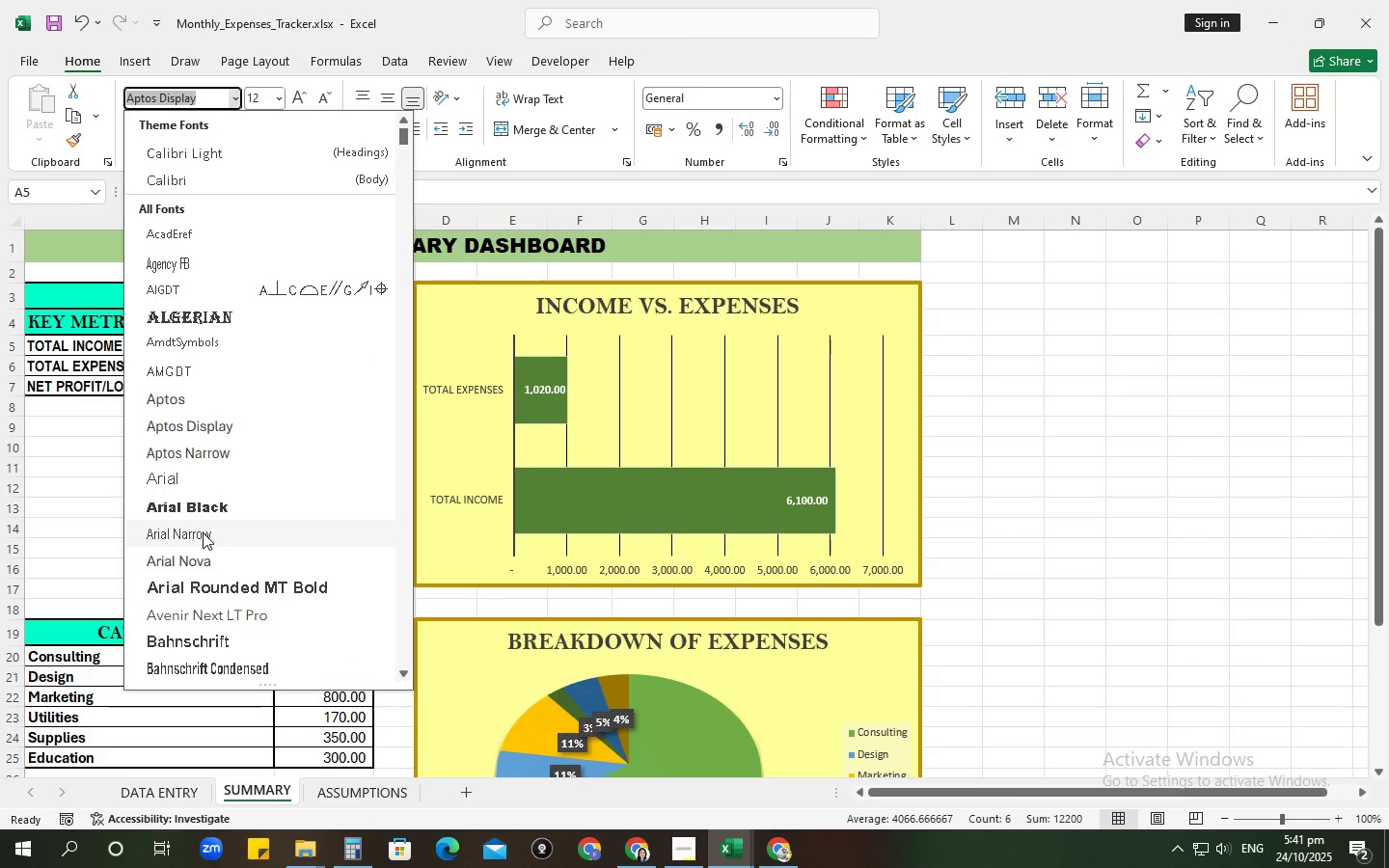 
wait(5.66)
 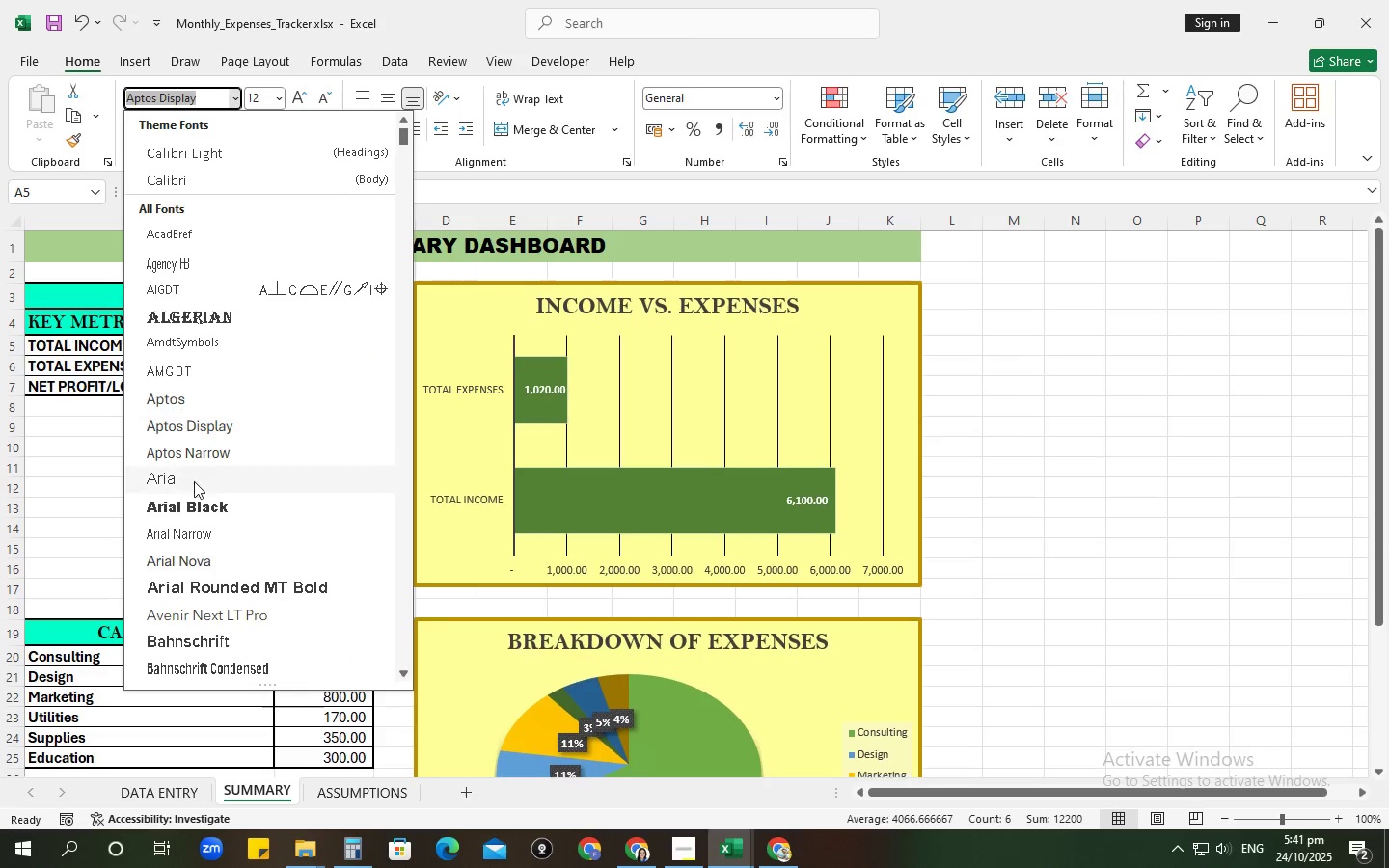 
left_click([203, 532])
 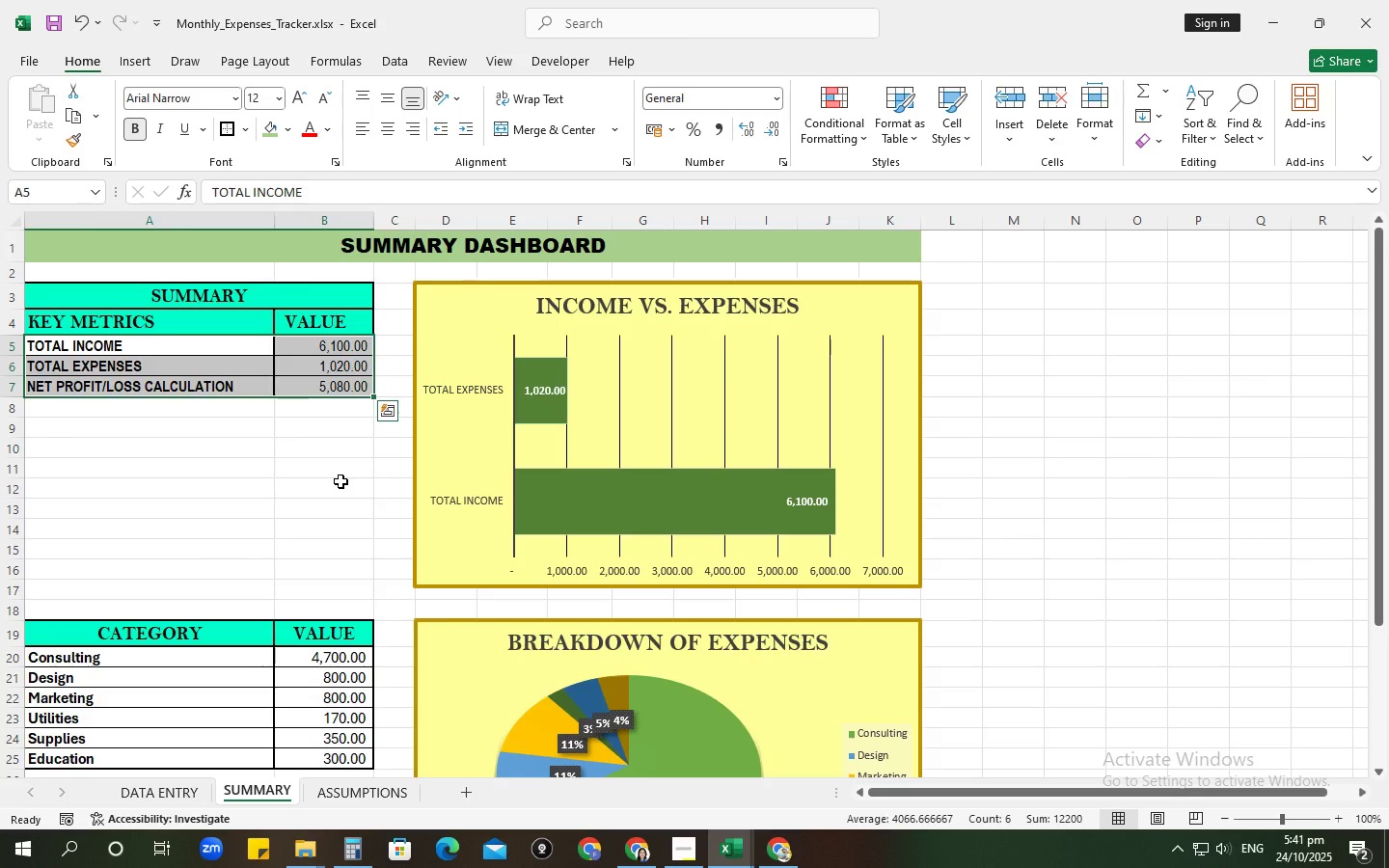 
left_click([340, 481])
 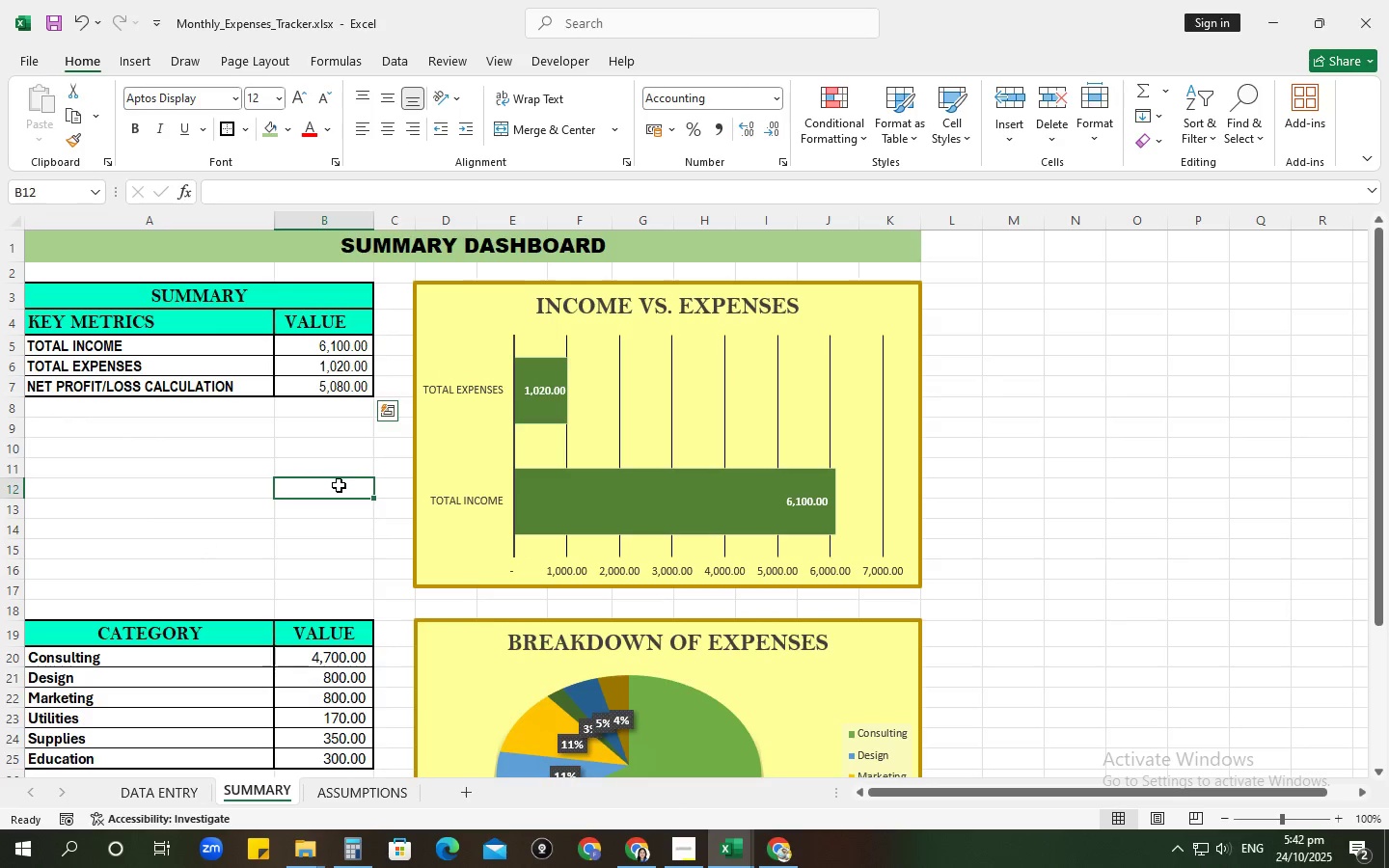 
scroll: coordinate [339, 485], scroll_direction: down, amount: 2.0
 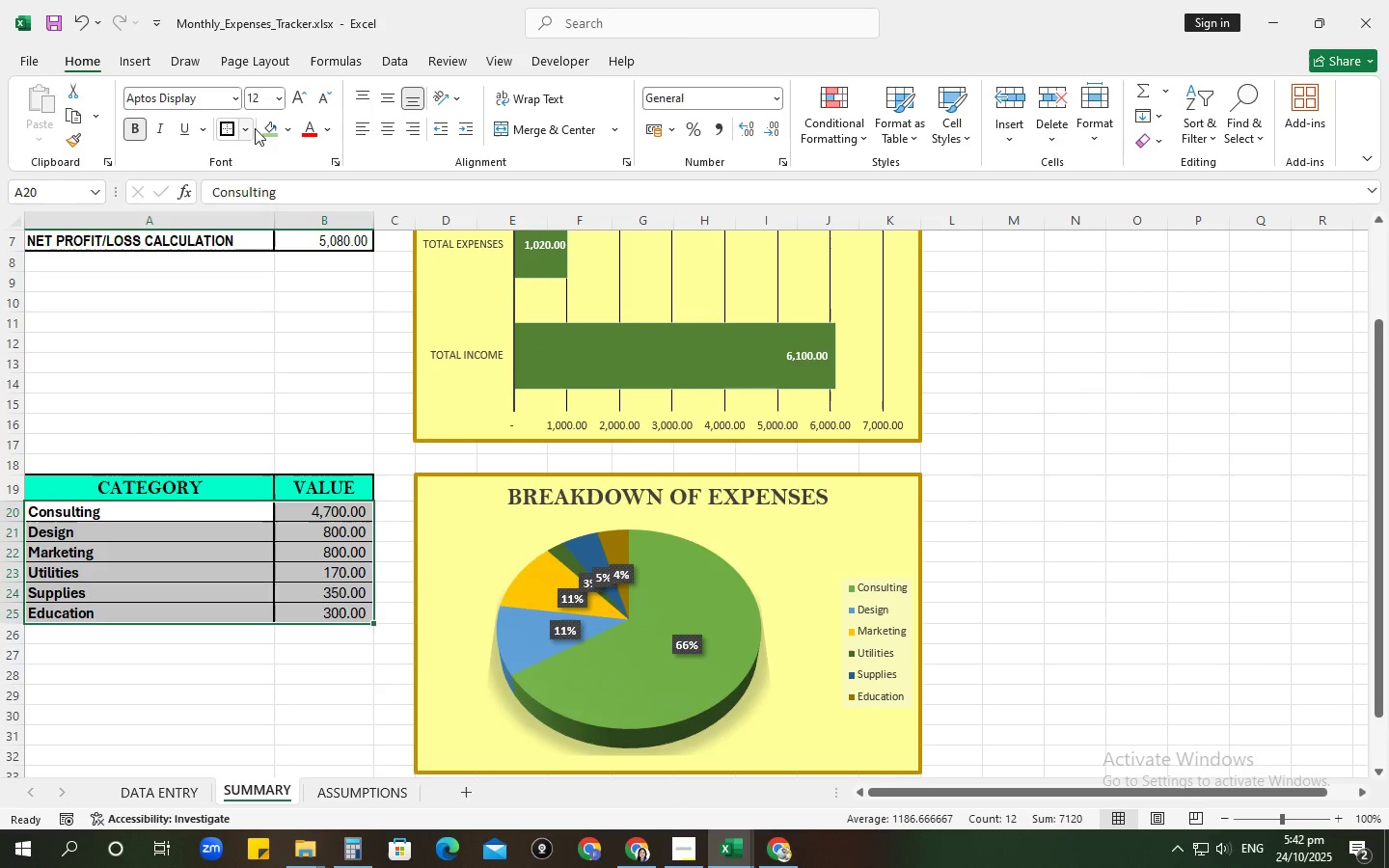 
left_click([230, 102])
 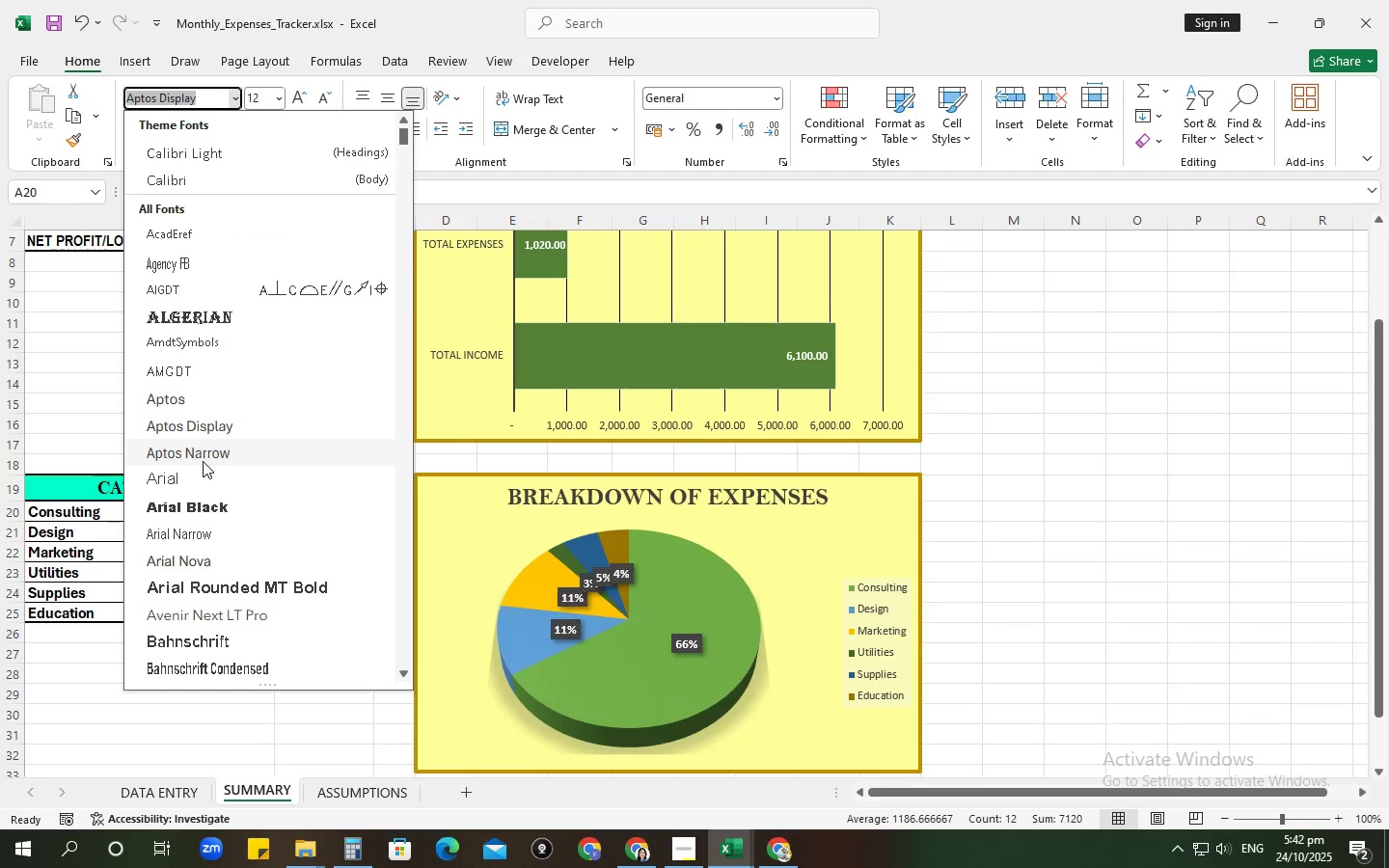 
left_click([200, 454])
 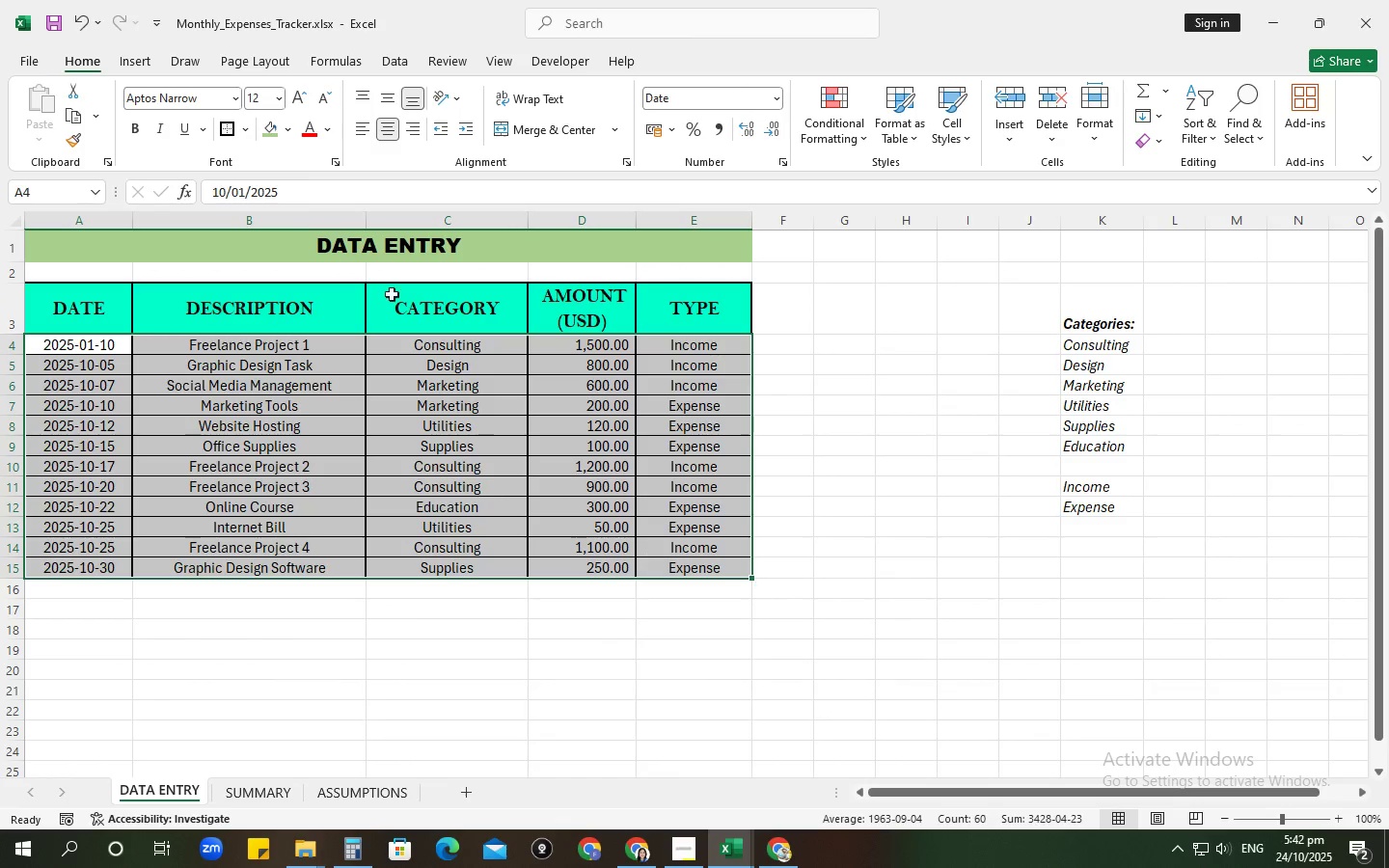 
wait(5.39)
 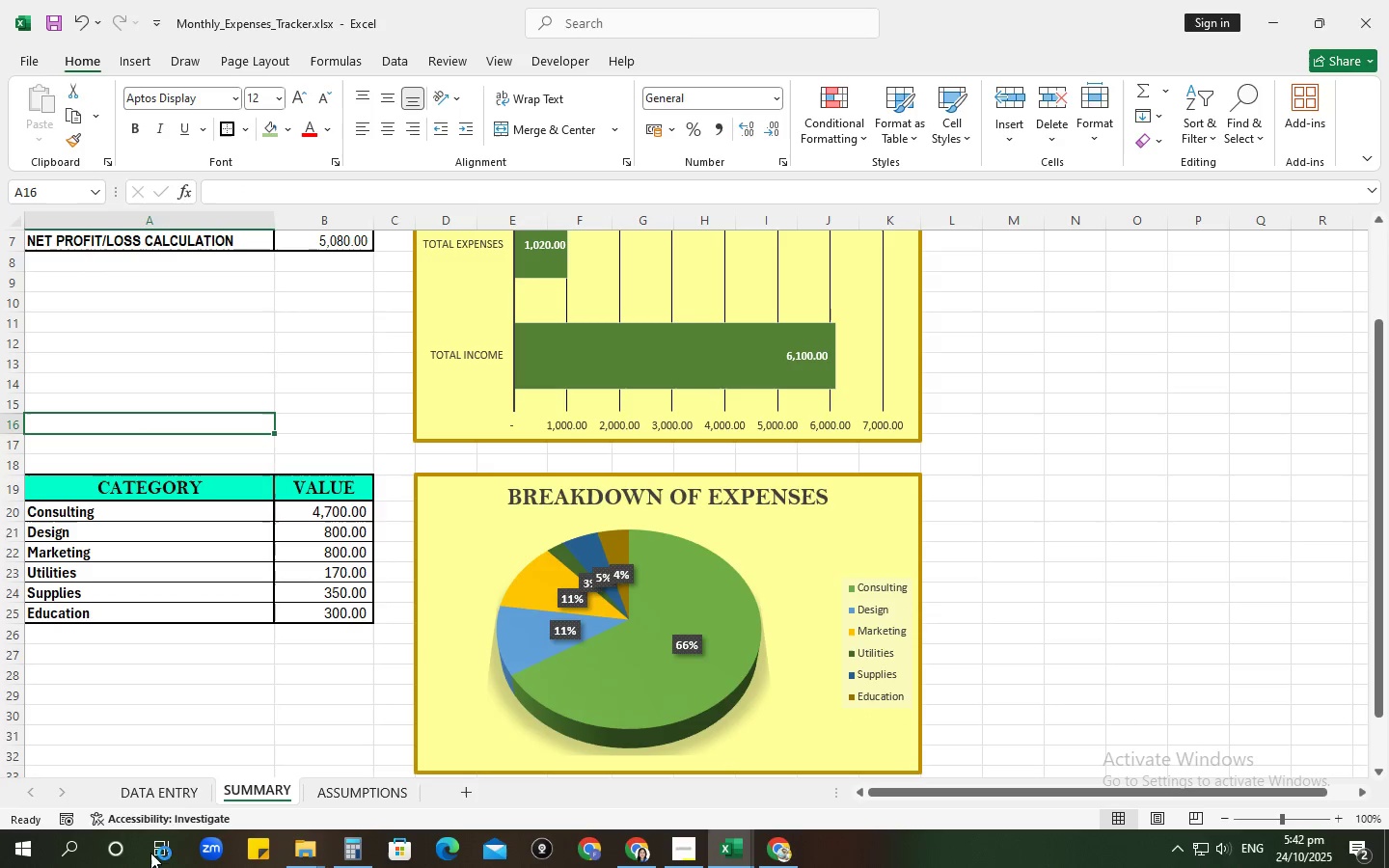 
mouse_move([284, 194])
 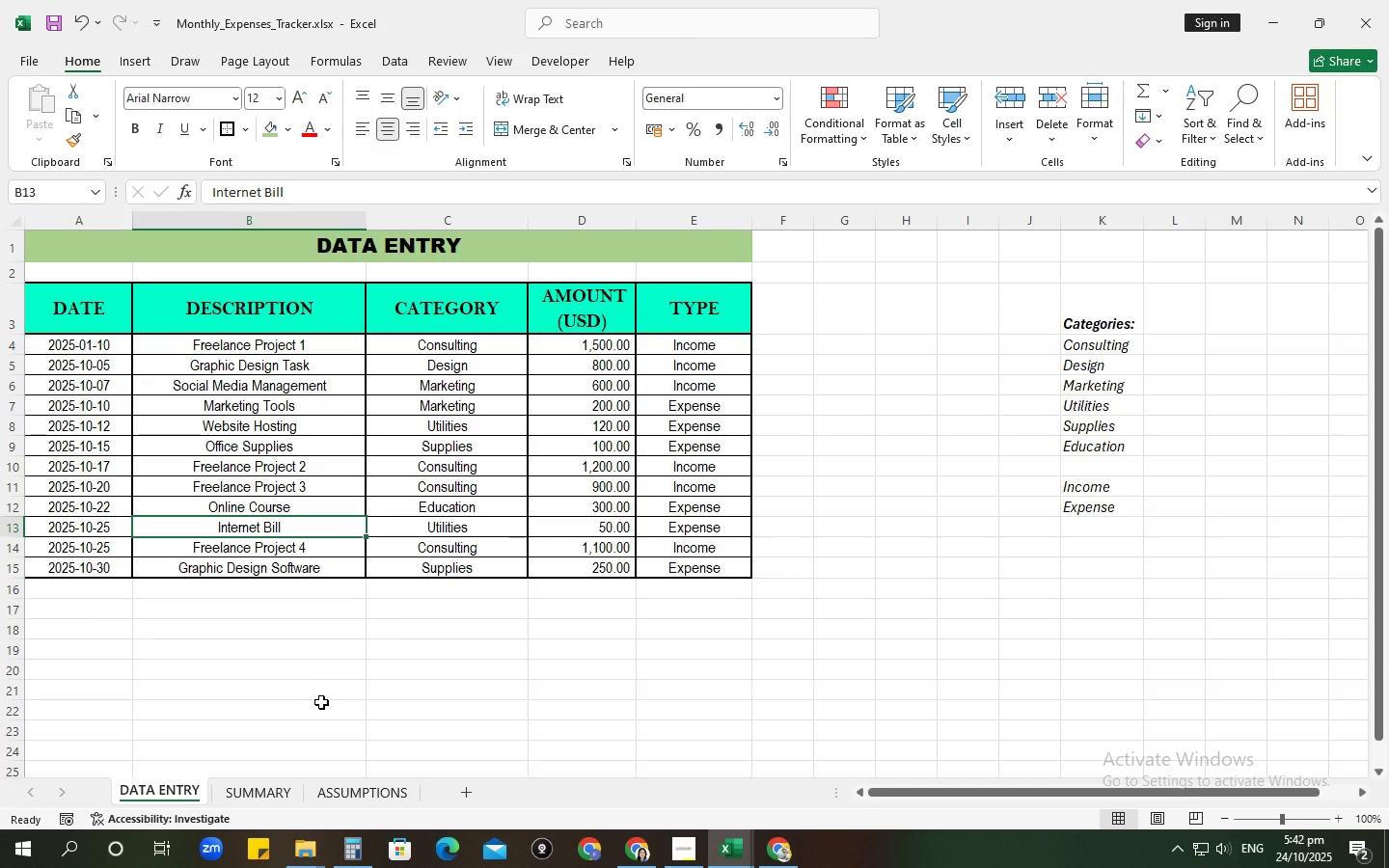 
left_click([389, 786])
 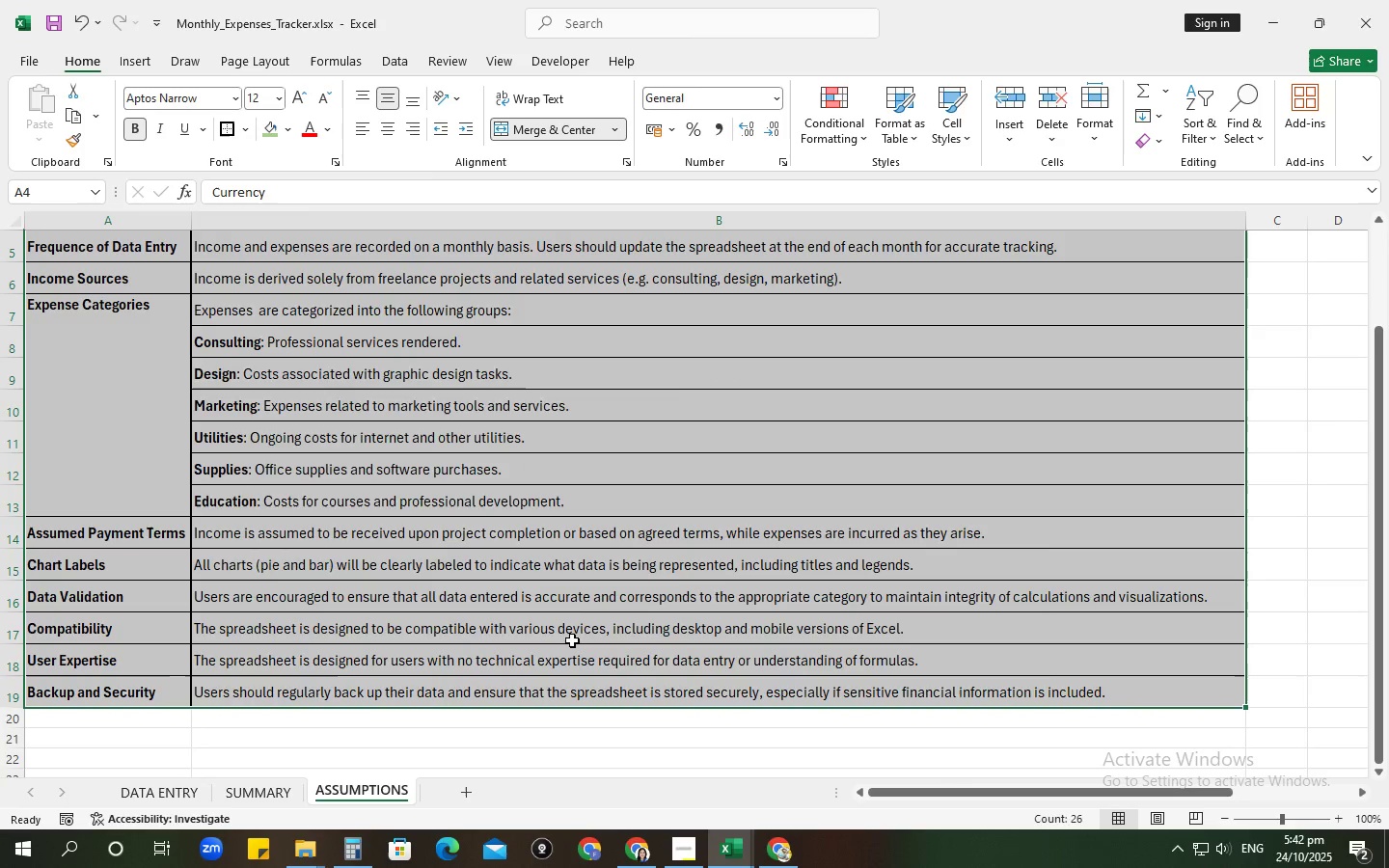 
left_click([231, 101])
 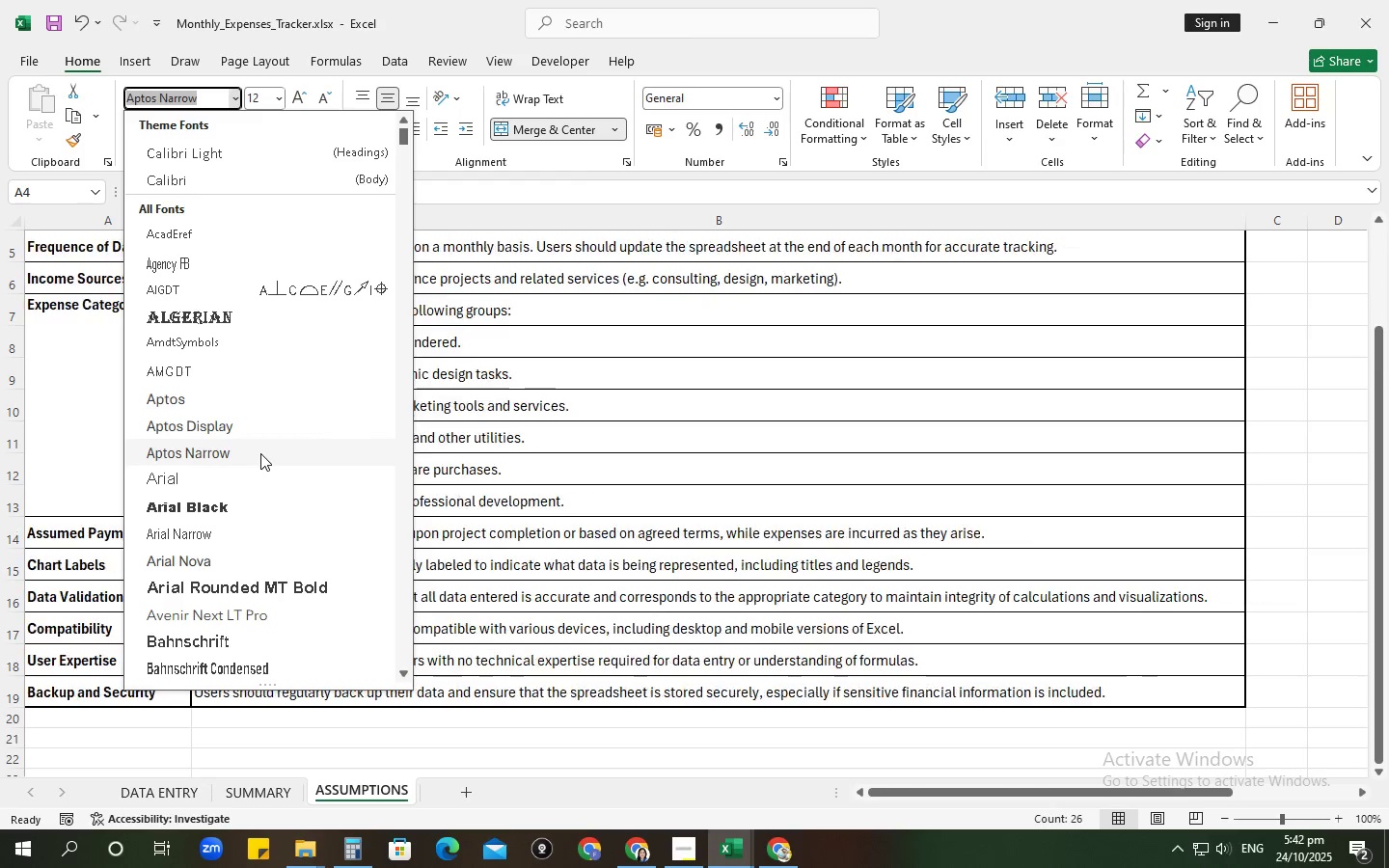 
left_click([260, 453])
 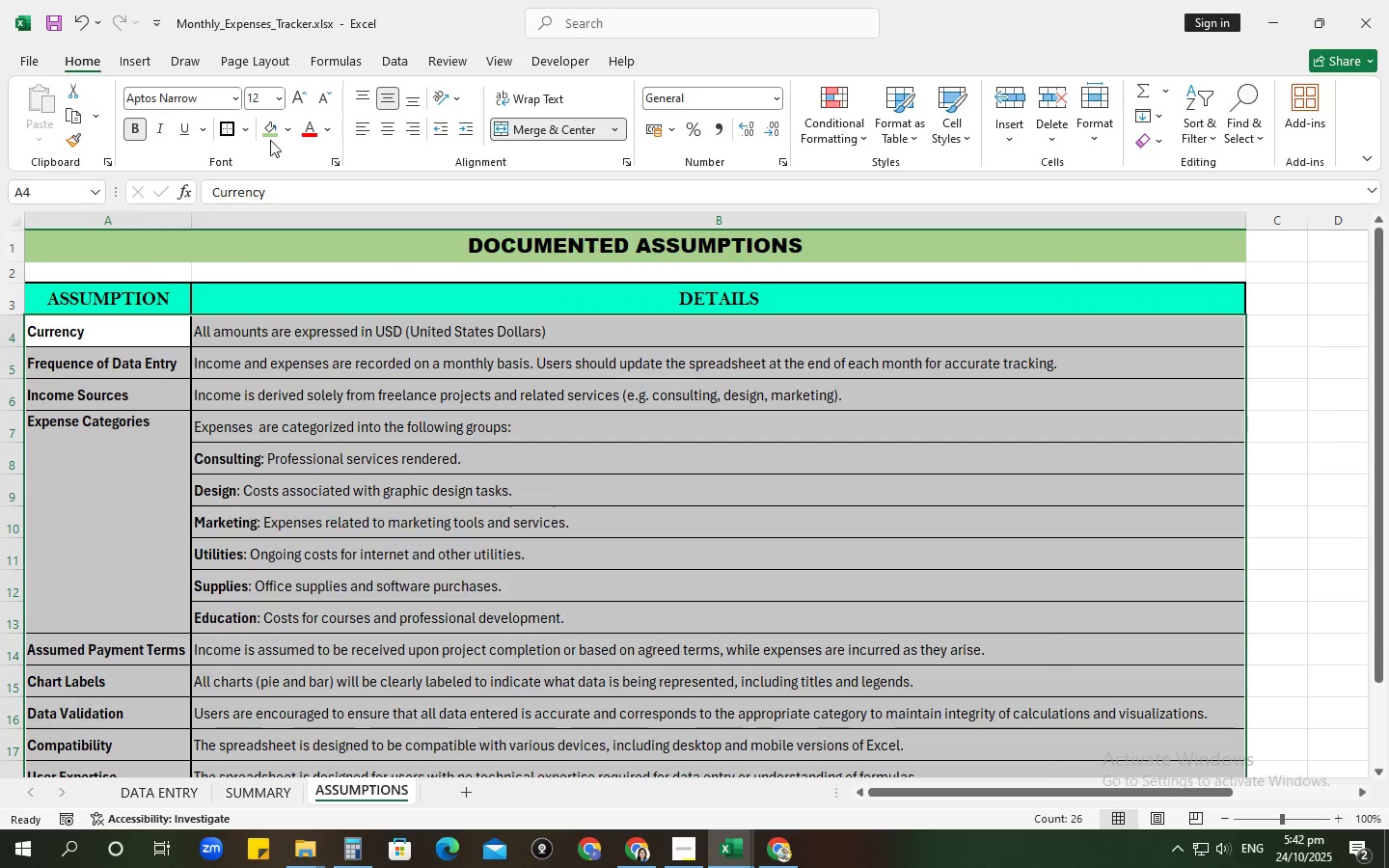 
left_click([237, 97])
 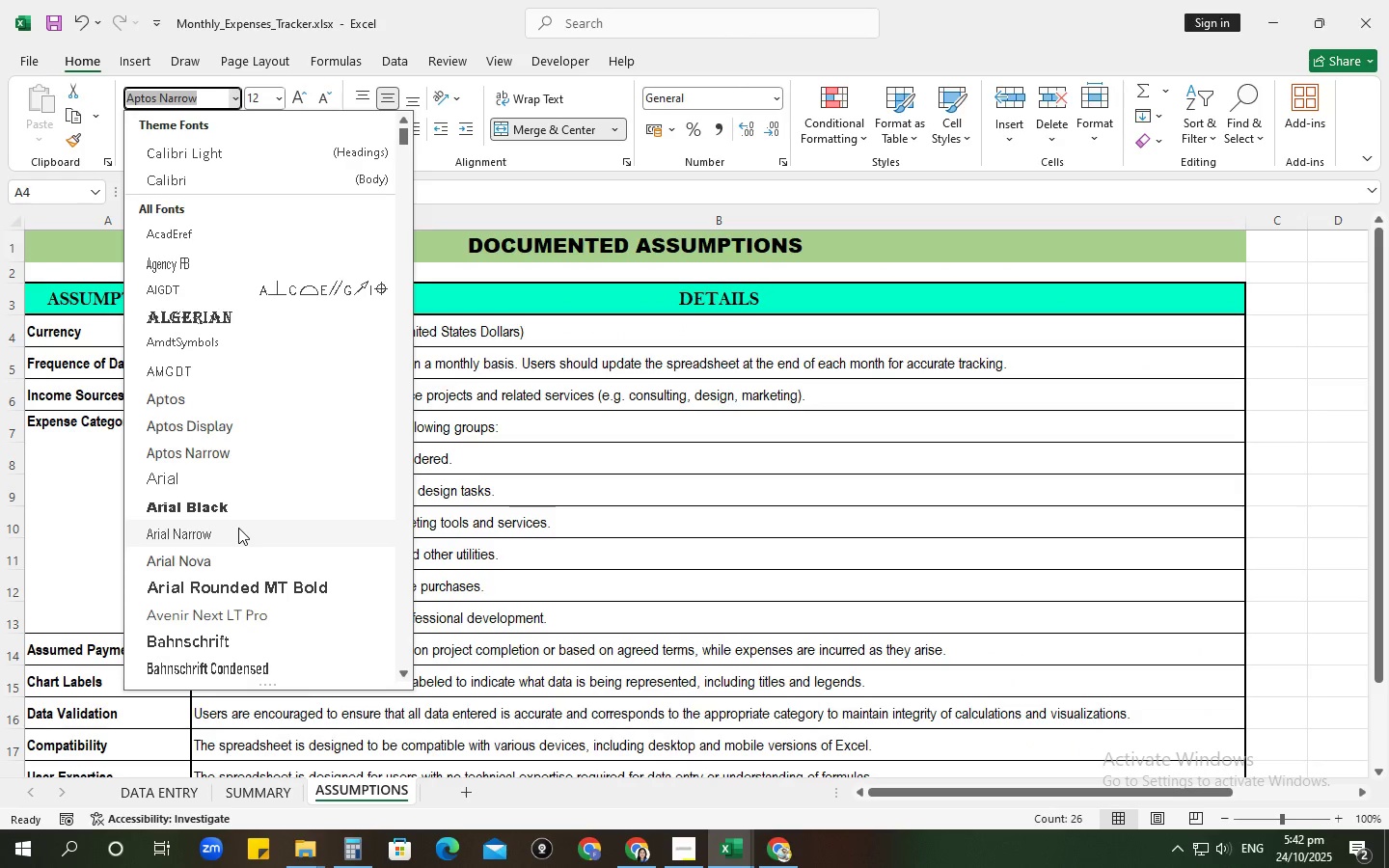 
left_click([238, 528])
 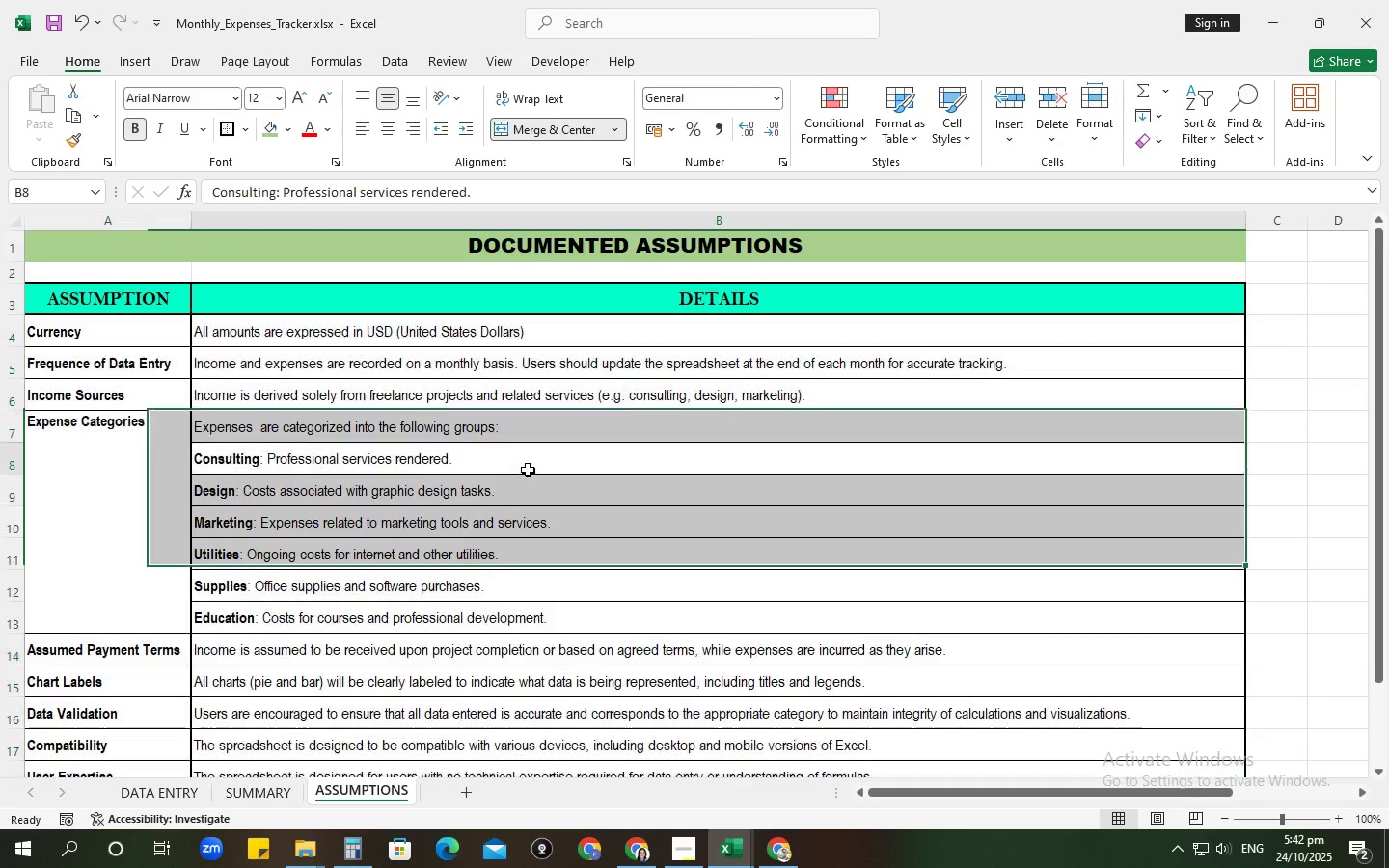 
left_click([528, 470])
 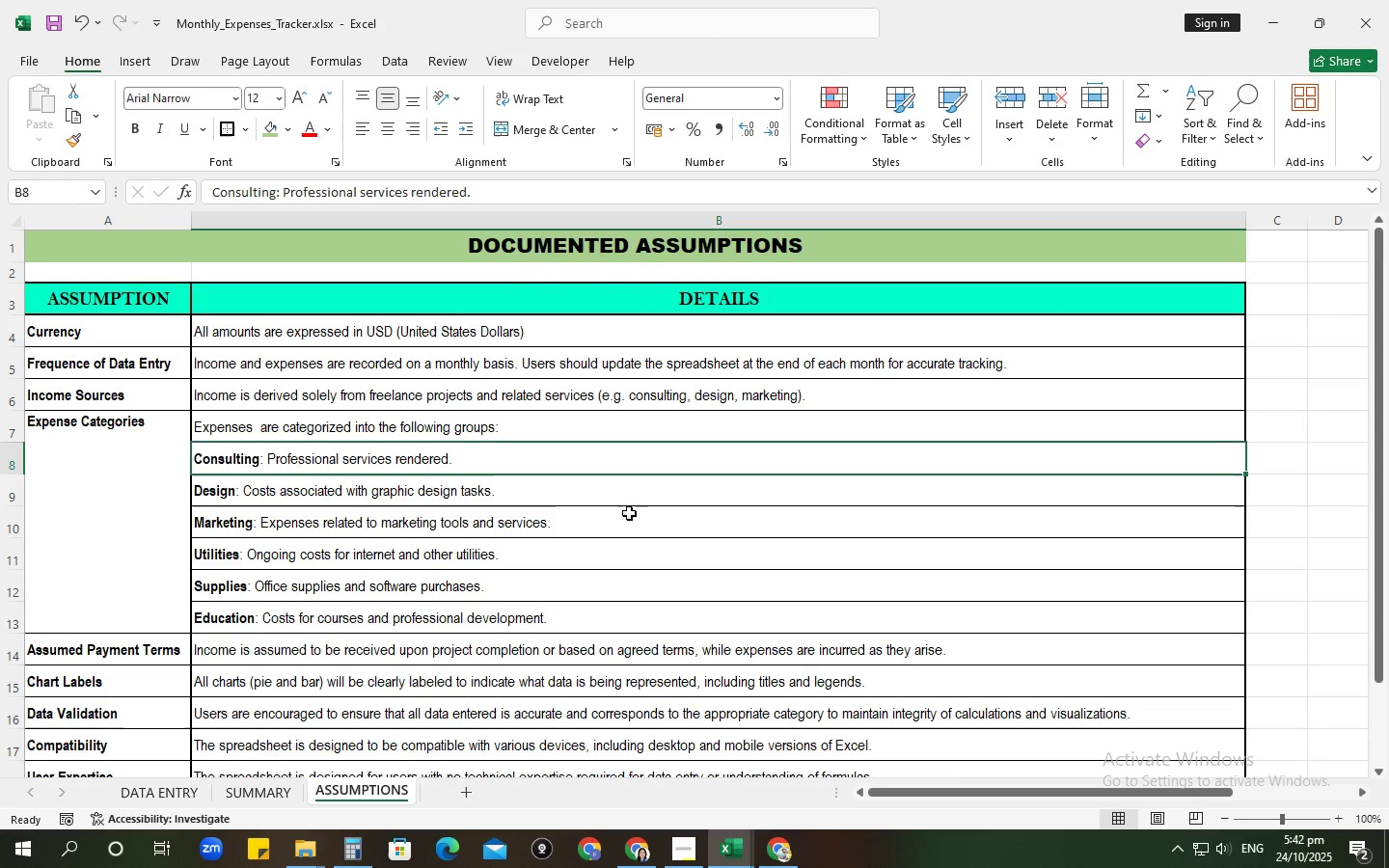 
scroll: coordinate [862, 504], scroll_direction: down, amount: 4.0
 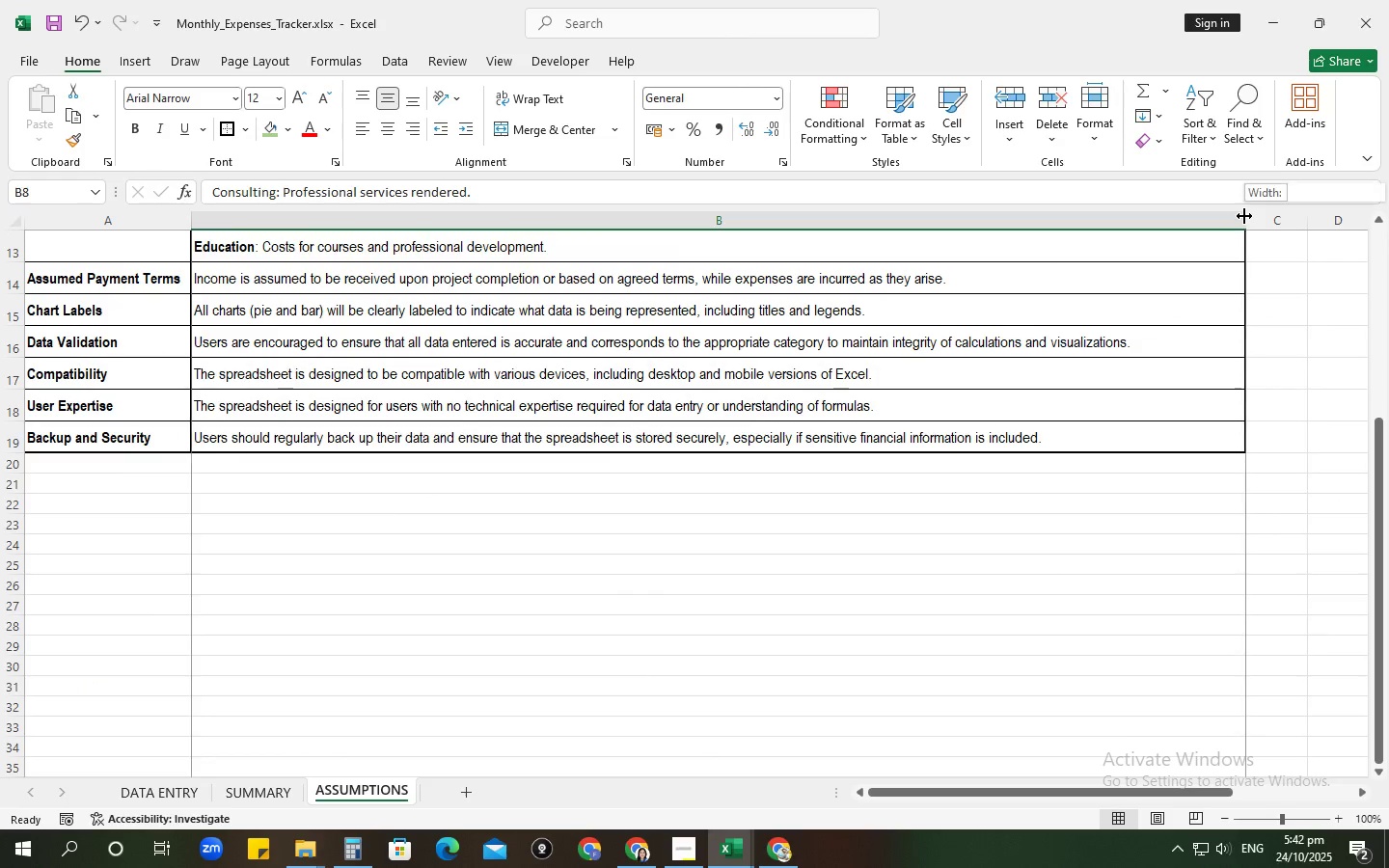 
double_click([1244, 216])
 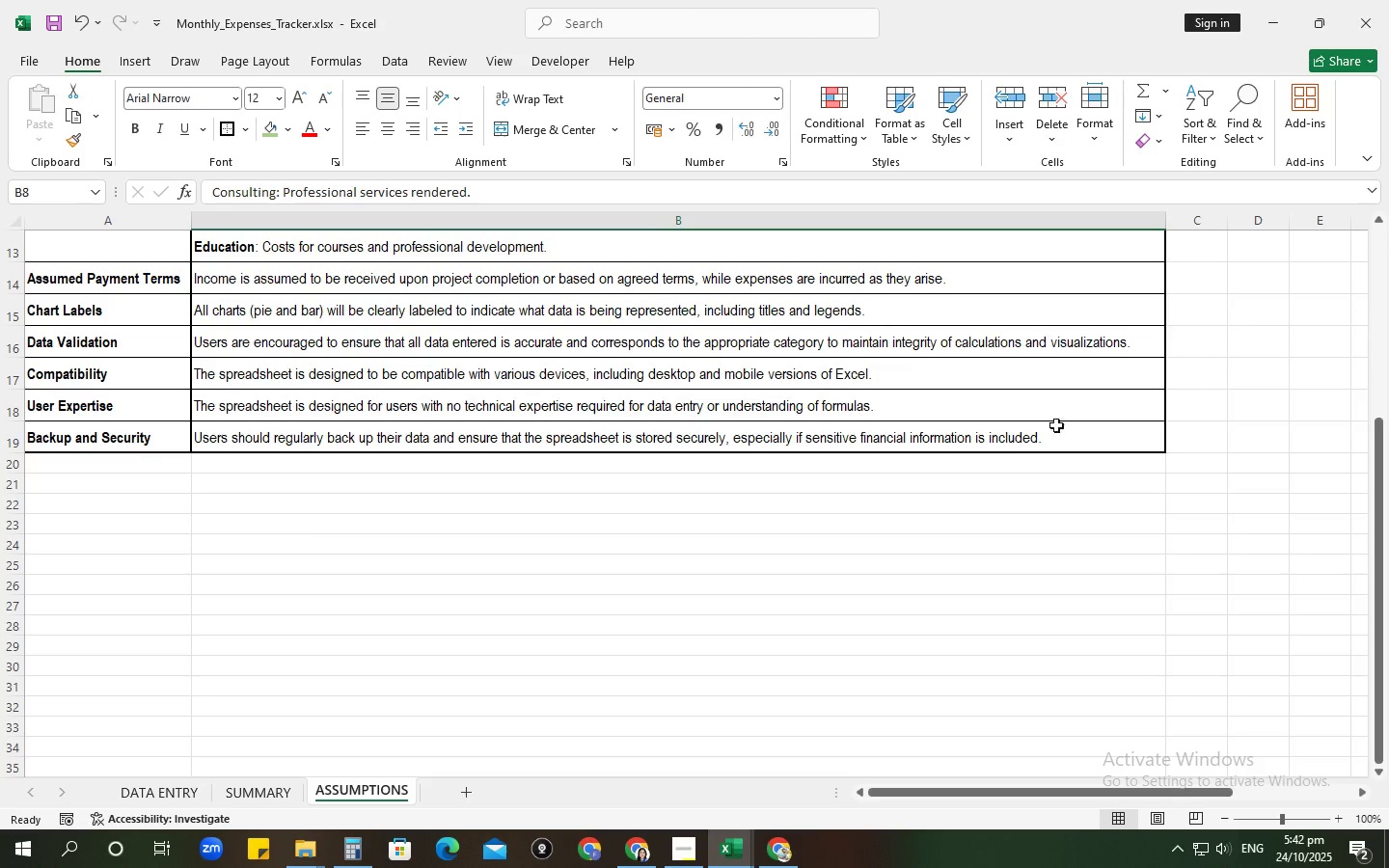 
scroll: coordinate [682, 530], scroll_direction: up, amount: 5.0
 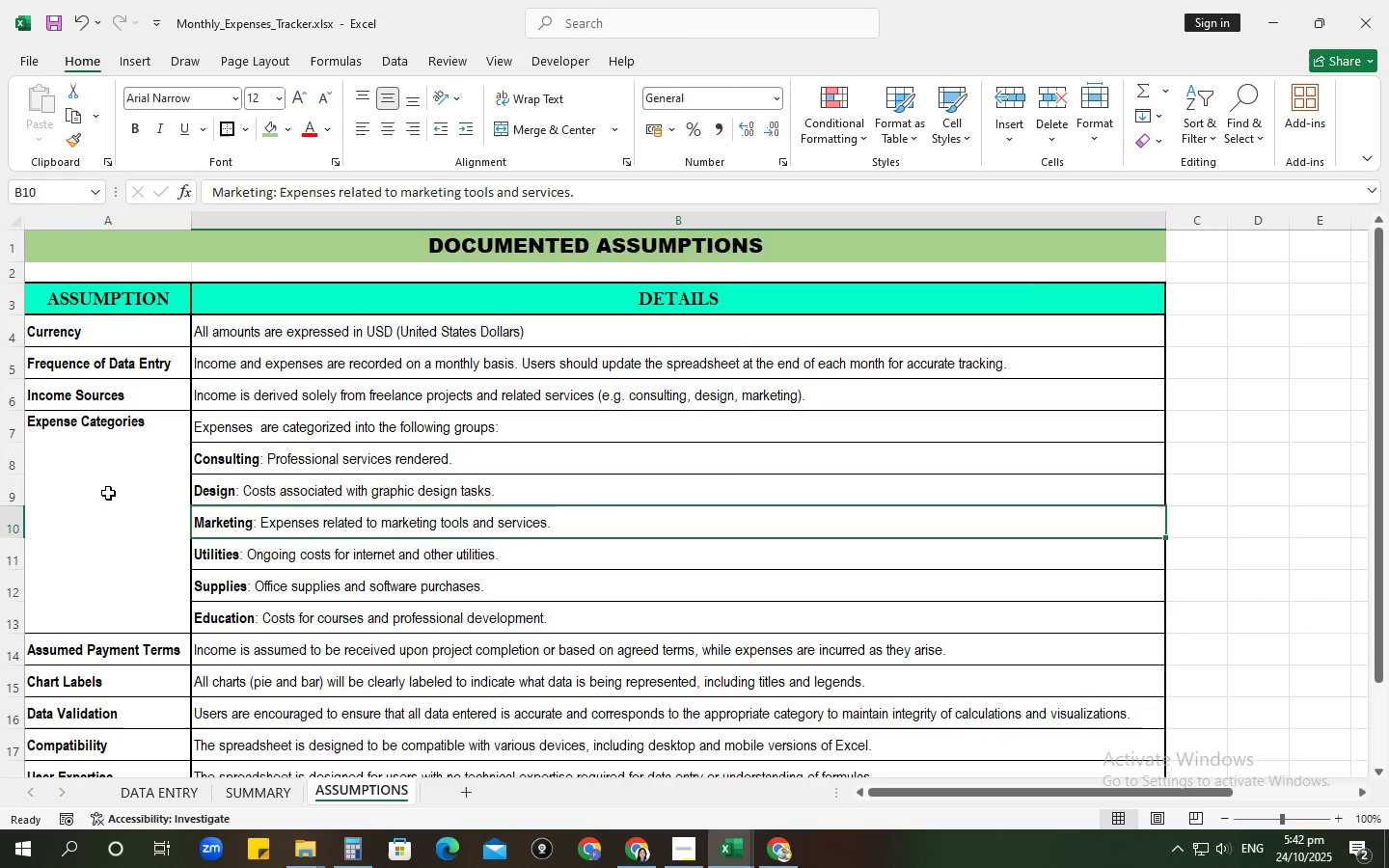 
left_click([158, 463])
 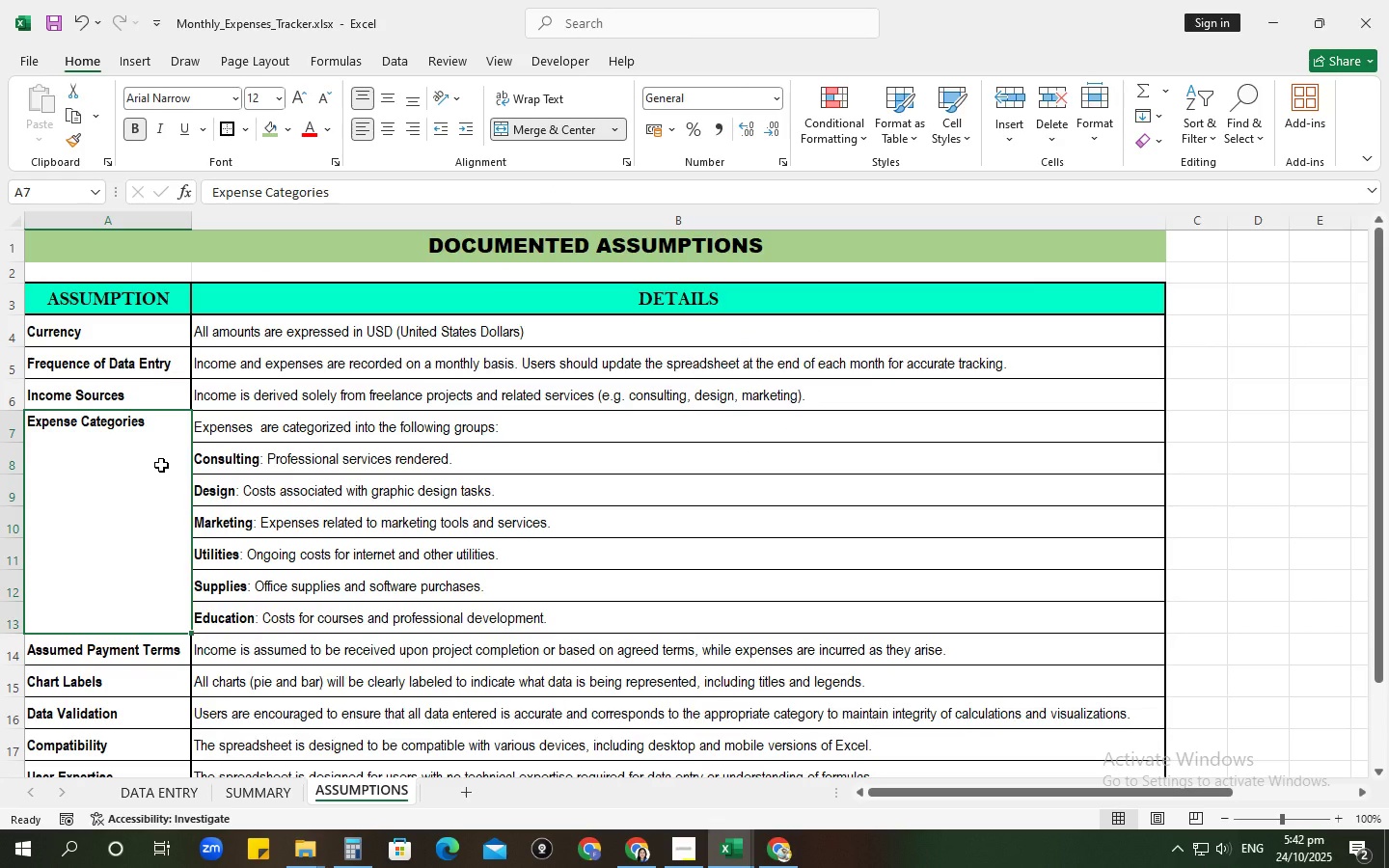 
wait(5.77)
 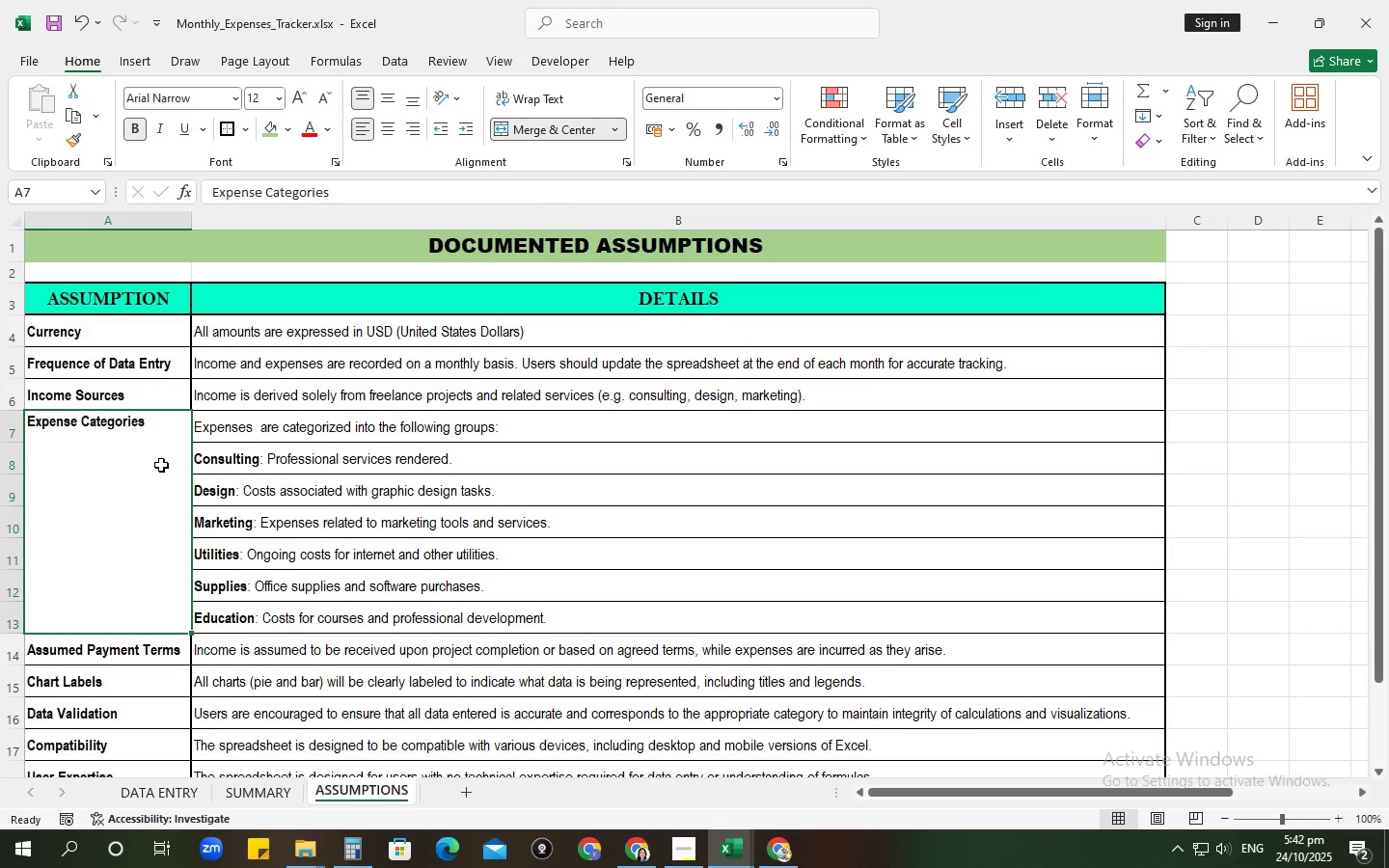 
scroll: coordinate [226, 547], scroll_direction: down, amount: 4.0
 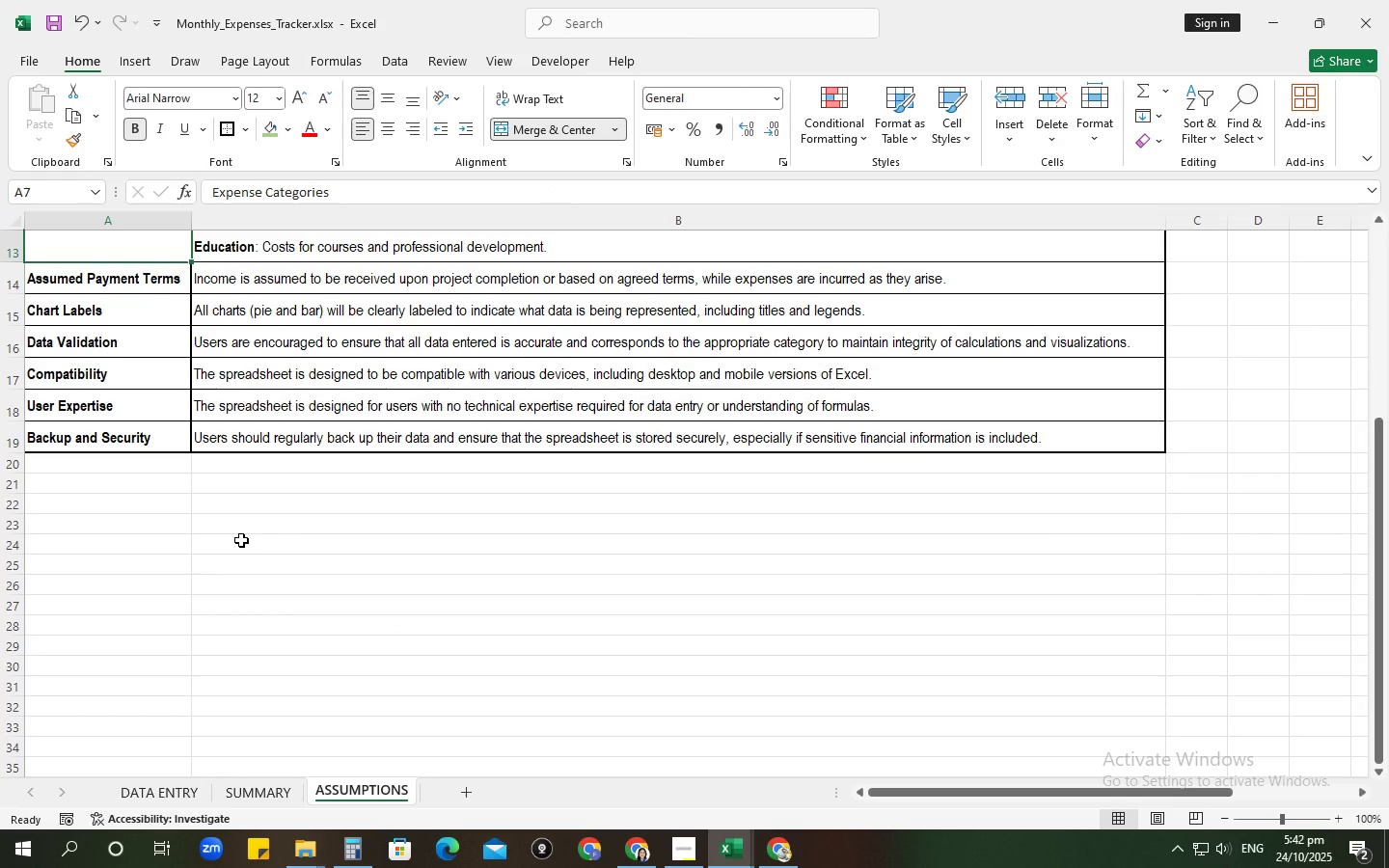 
scroll: coordinate [241, 540], scroll_direction: up, amount: 4.0
 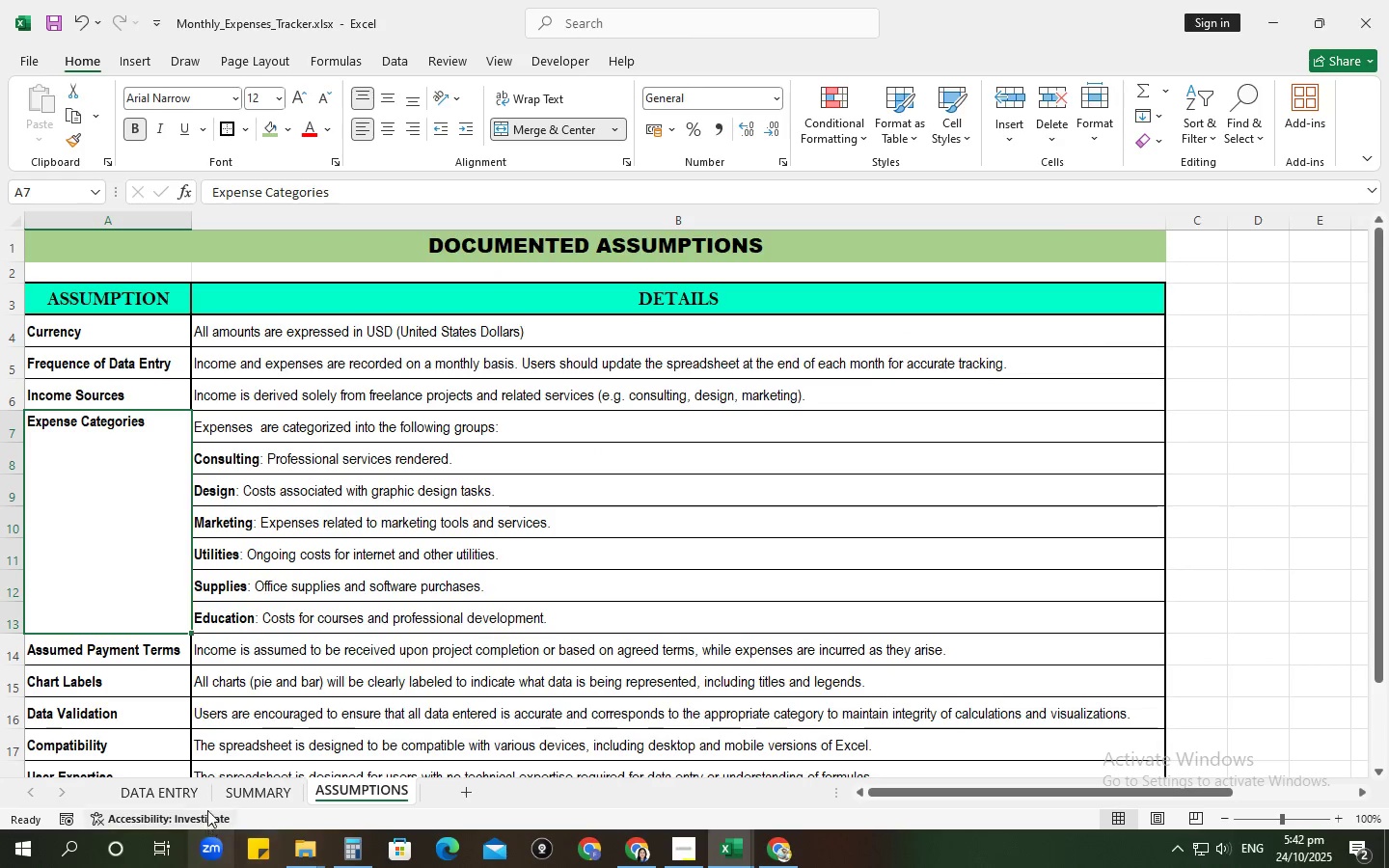 
left_click([287, 781])
 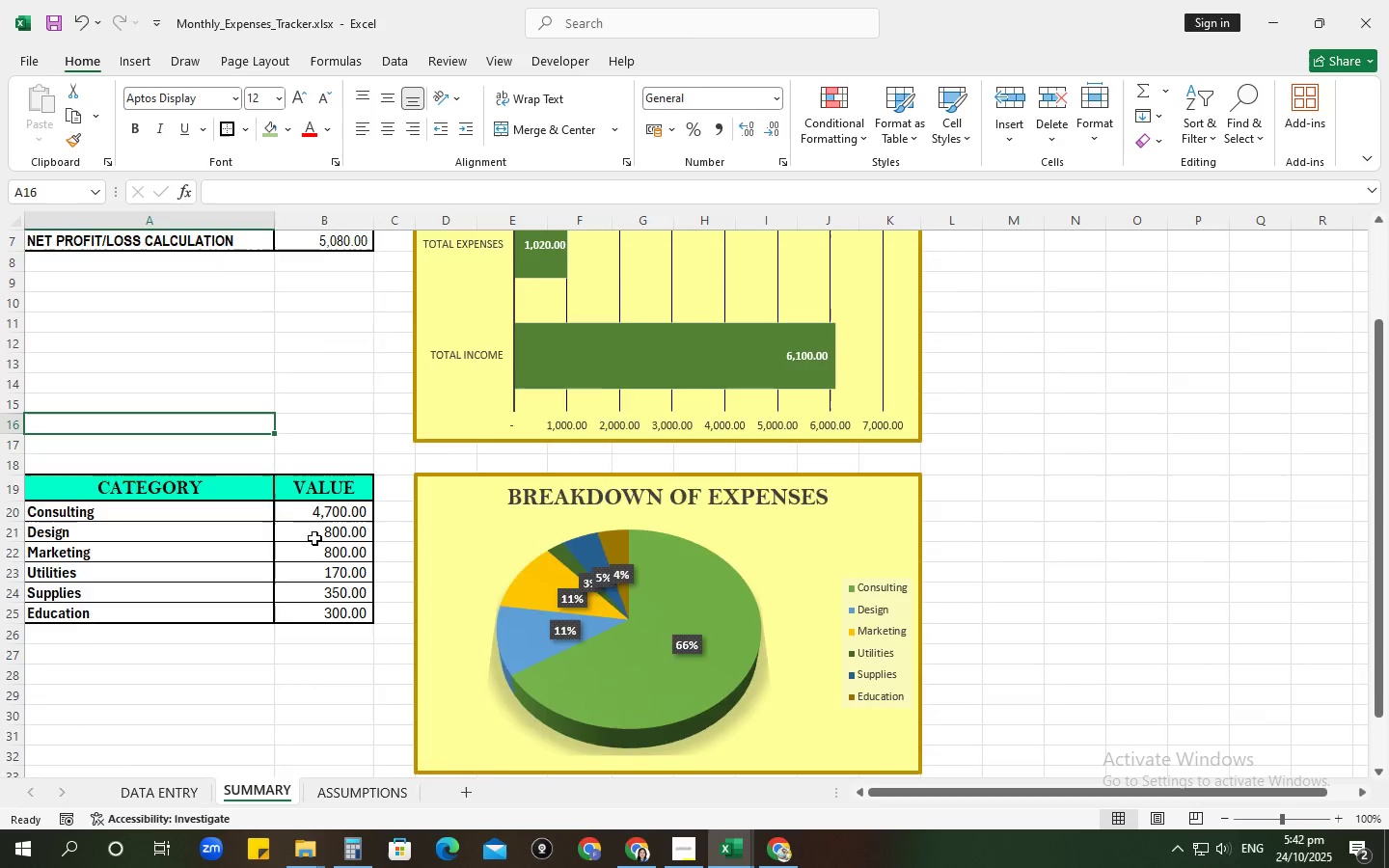 
scroll: coordinate [315, 539], scroll_direction: up, amount: 4.0
 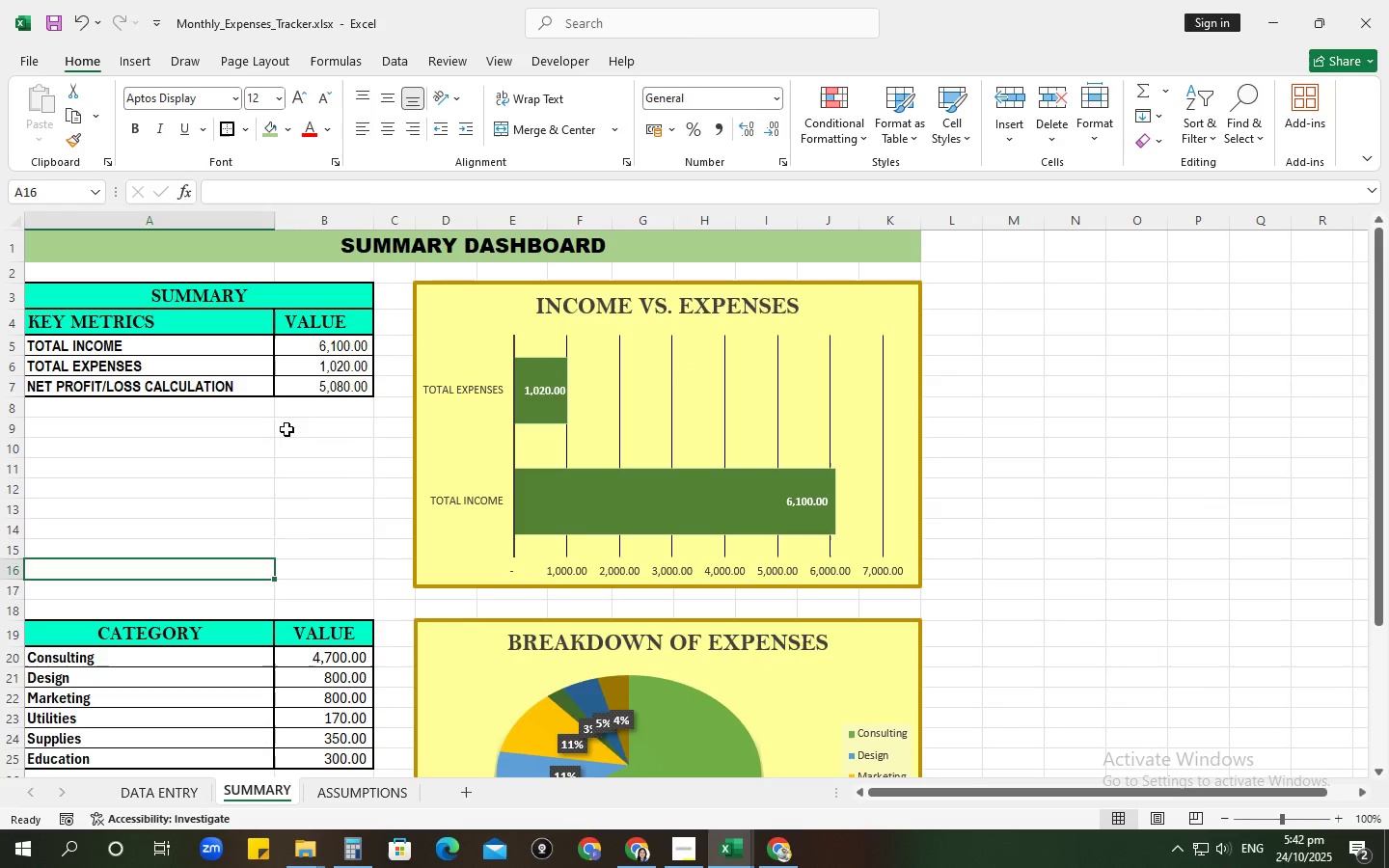 
left_click([286, 429])
 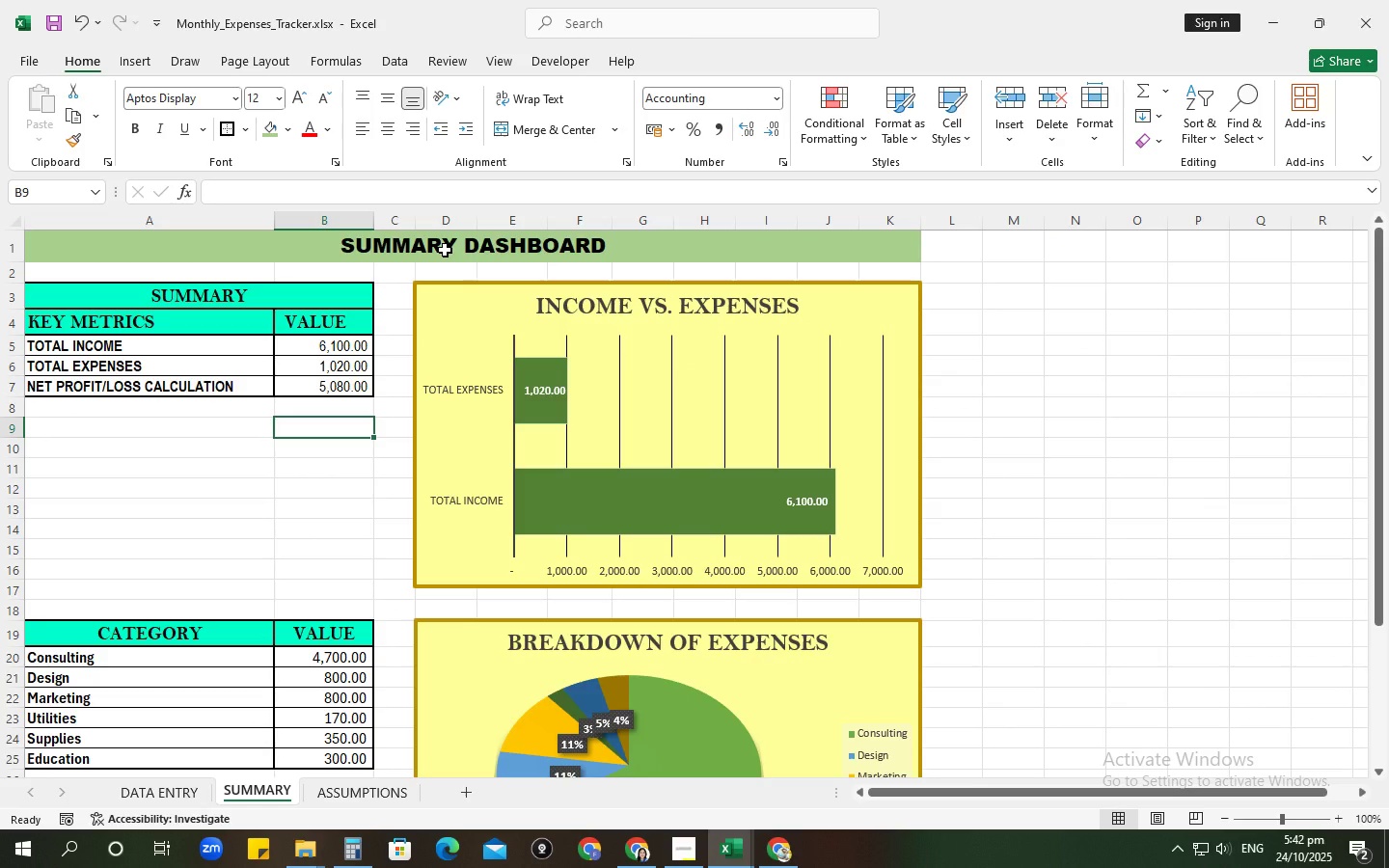 
left_click([445, 250])
 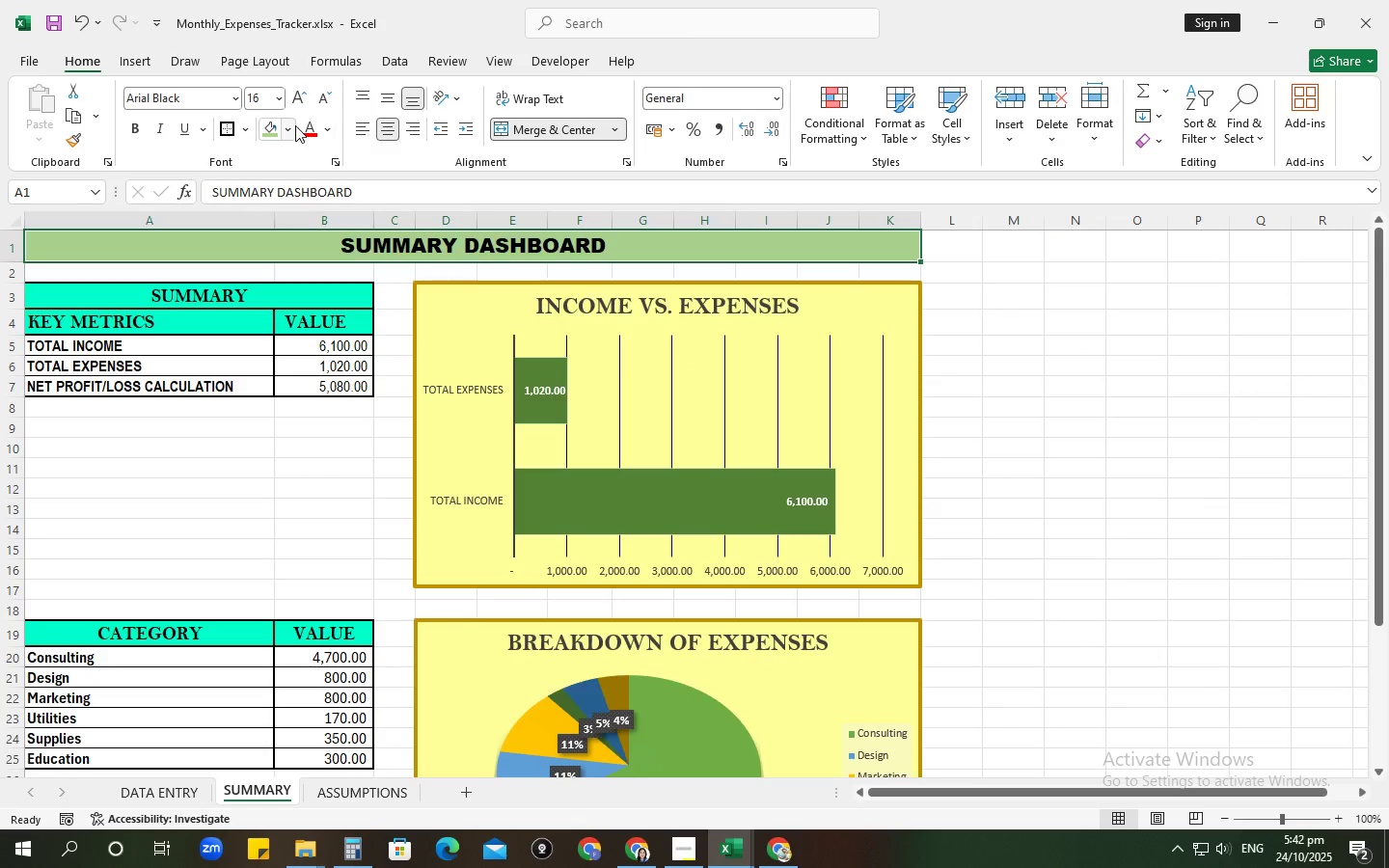 
left_click([292, 126])
 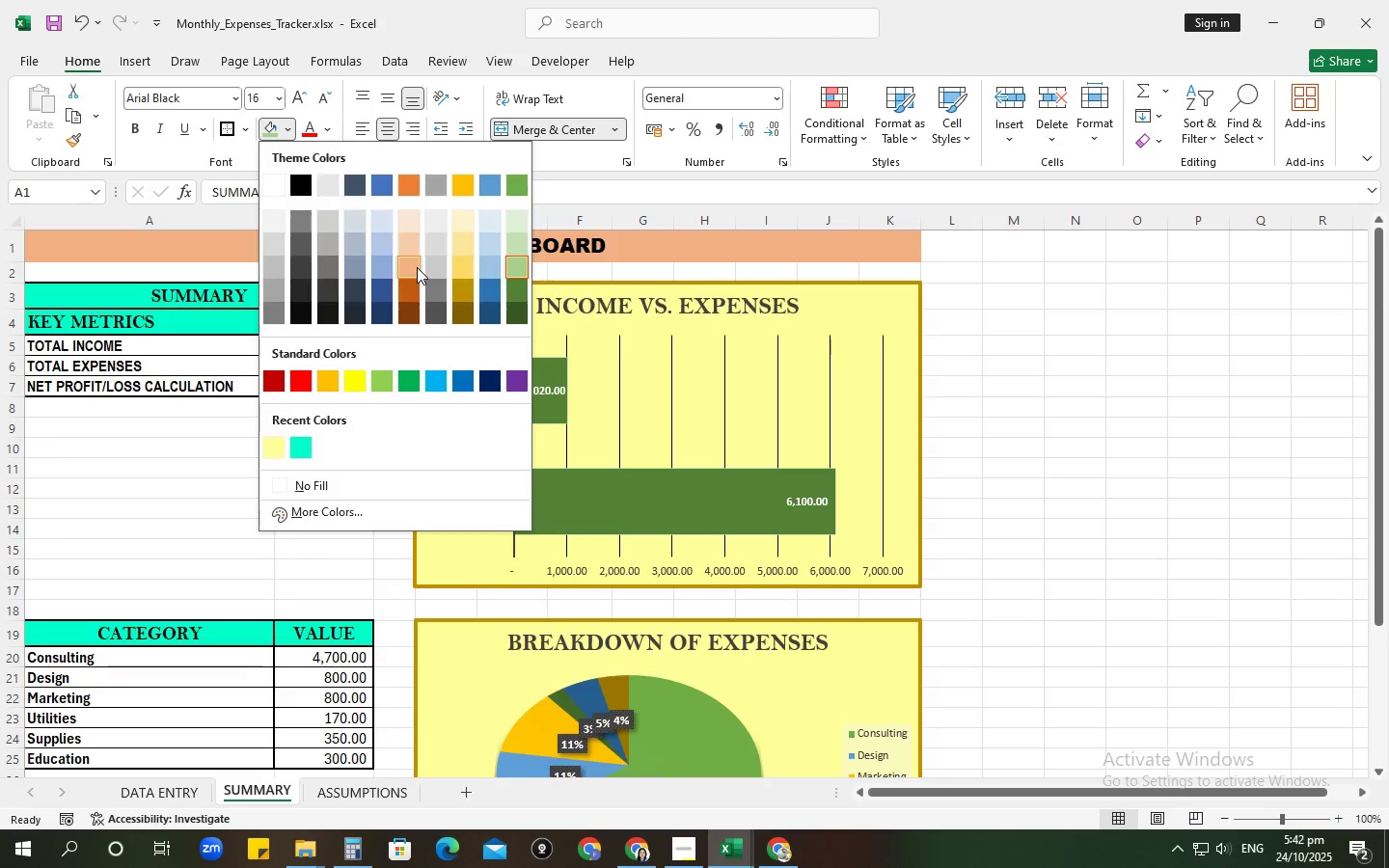 
wait(5.67)
 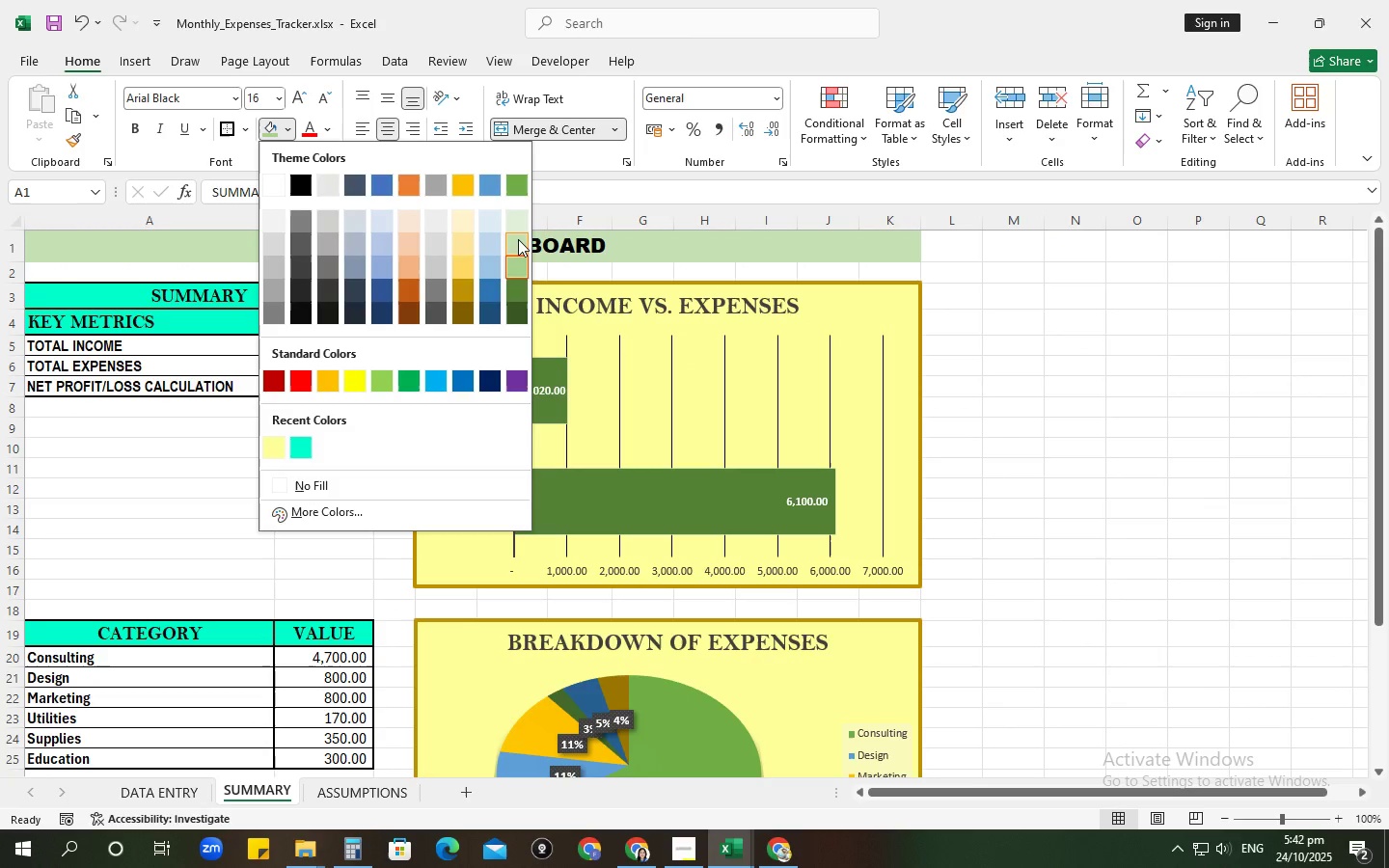 
left_click([345, 777])
 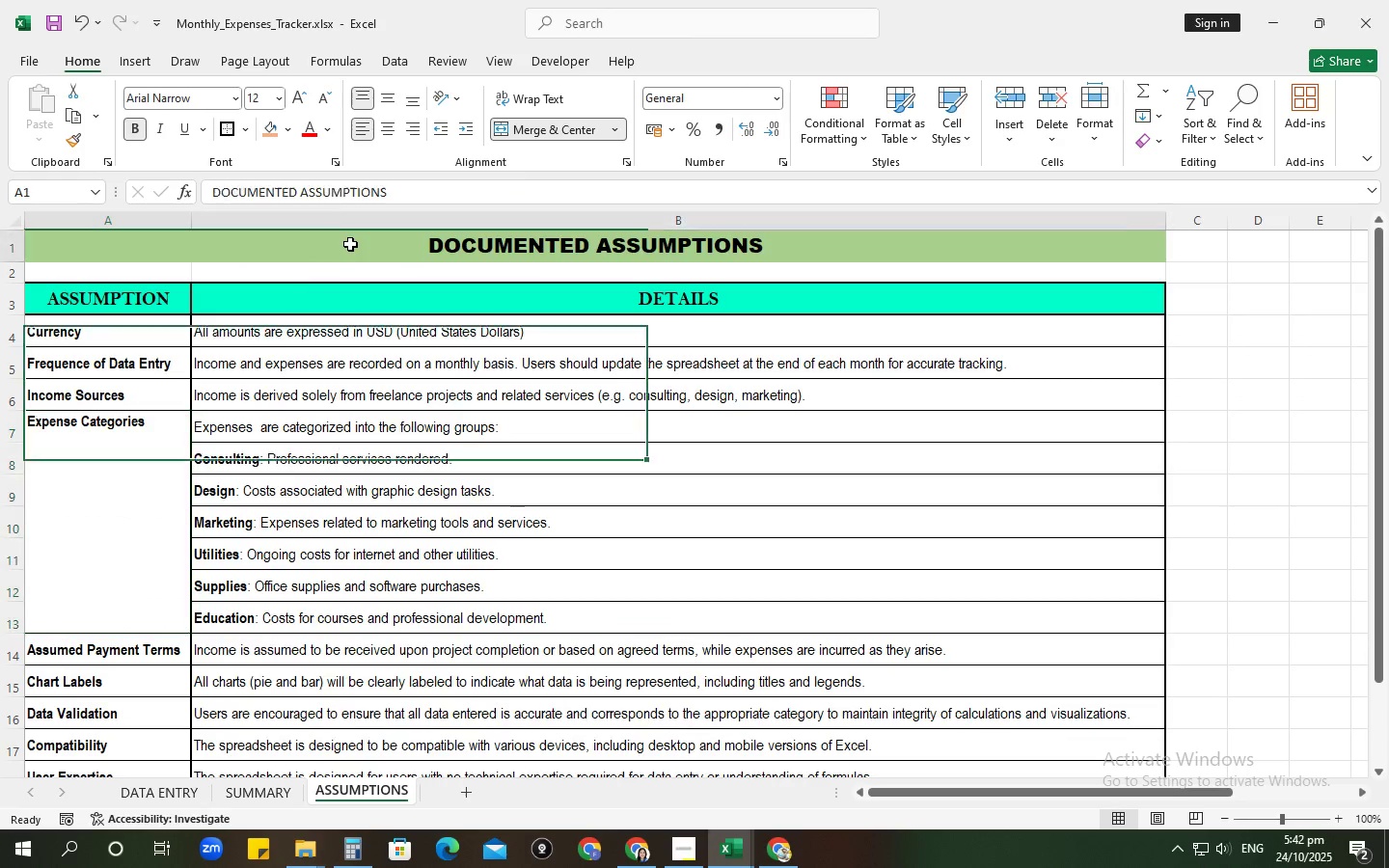 
left_click([350, 244])
 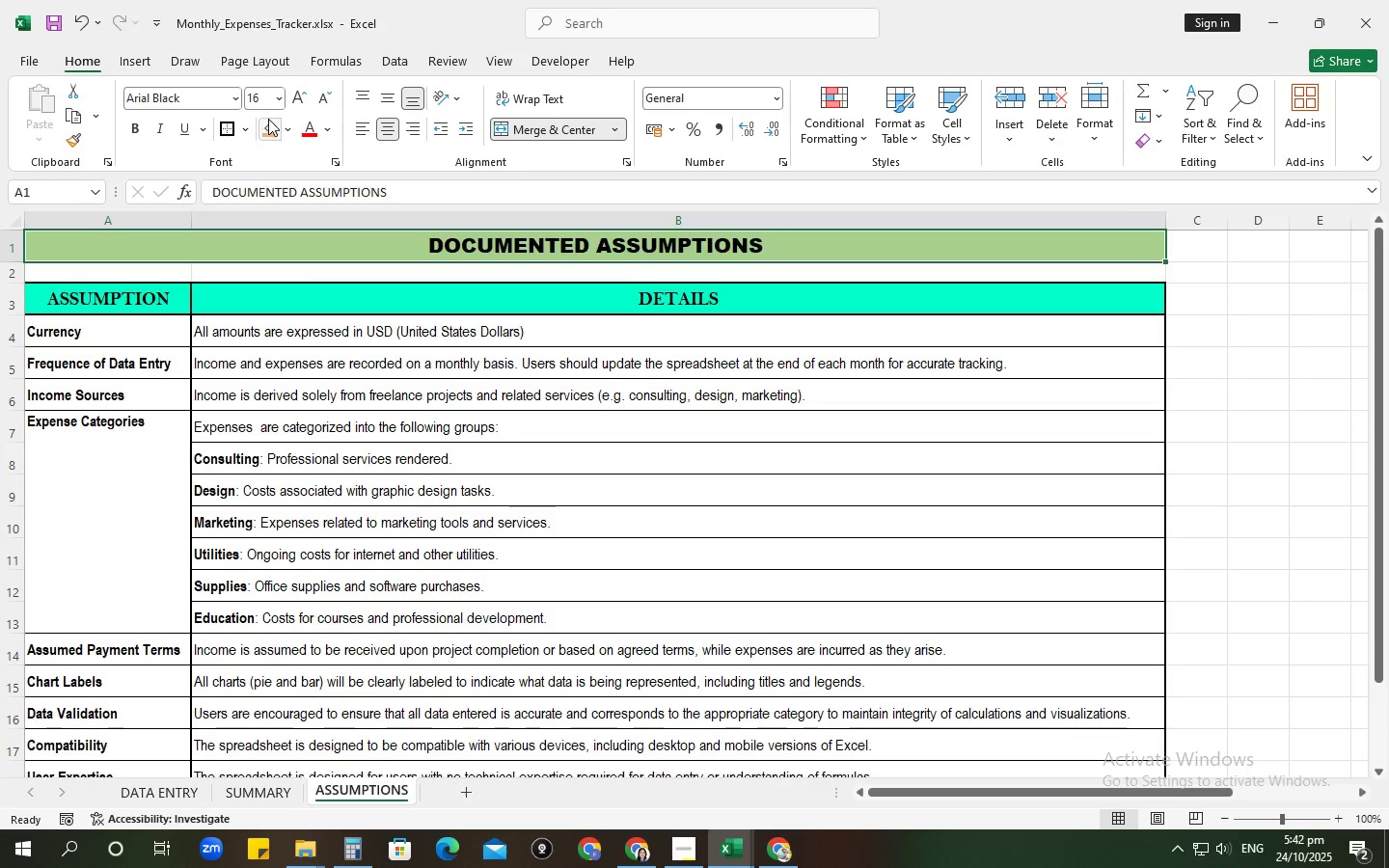 
left_click([266, 123])
 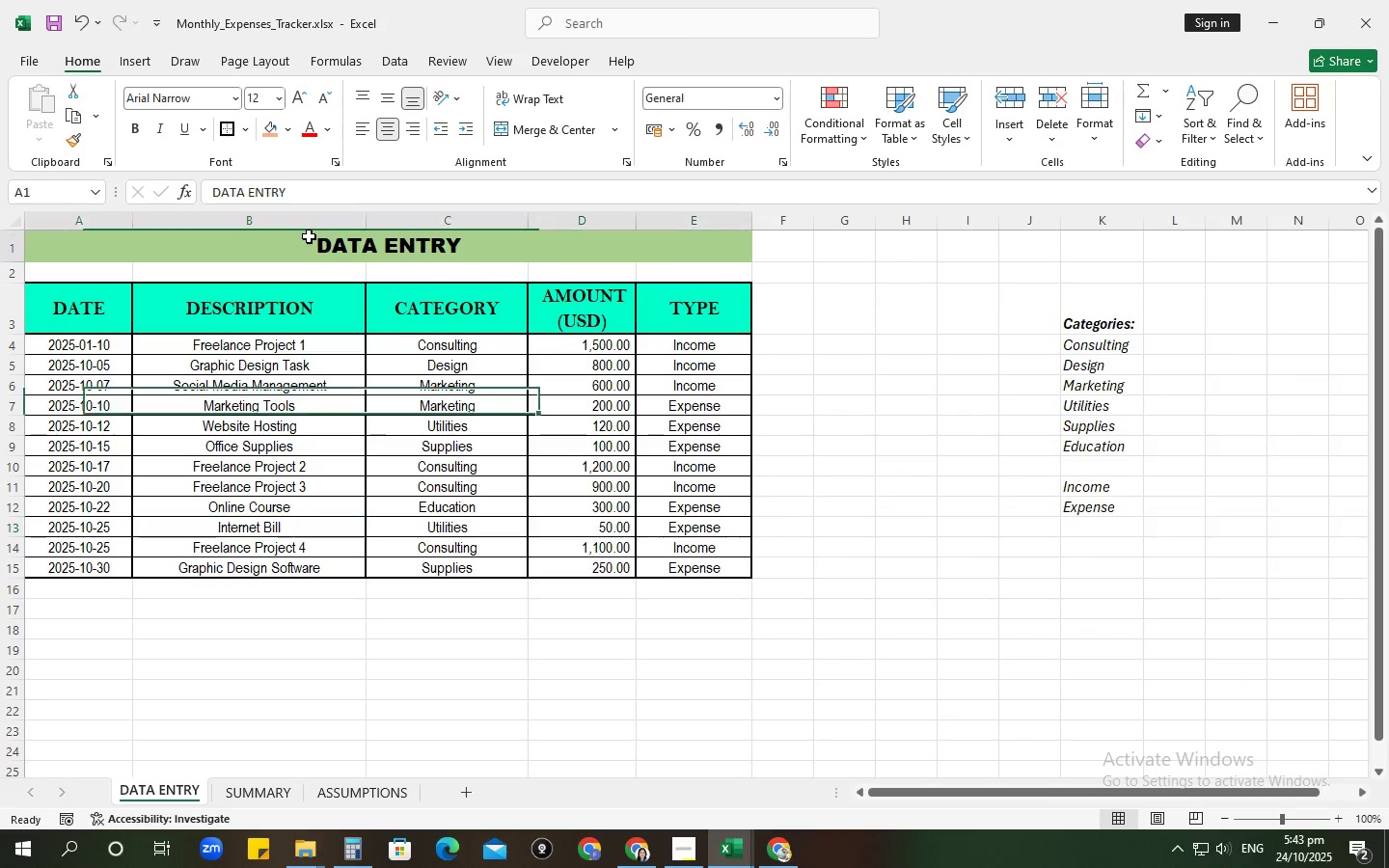 
left_click([264, 127])
 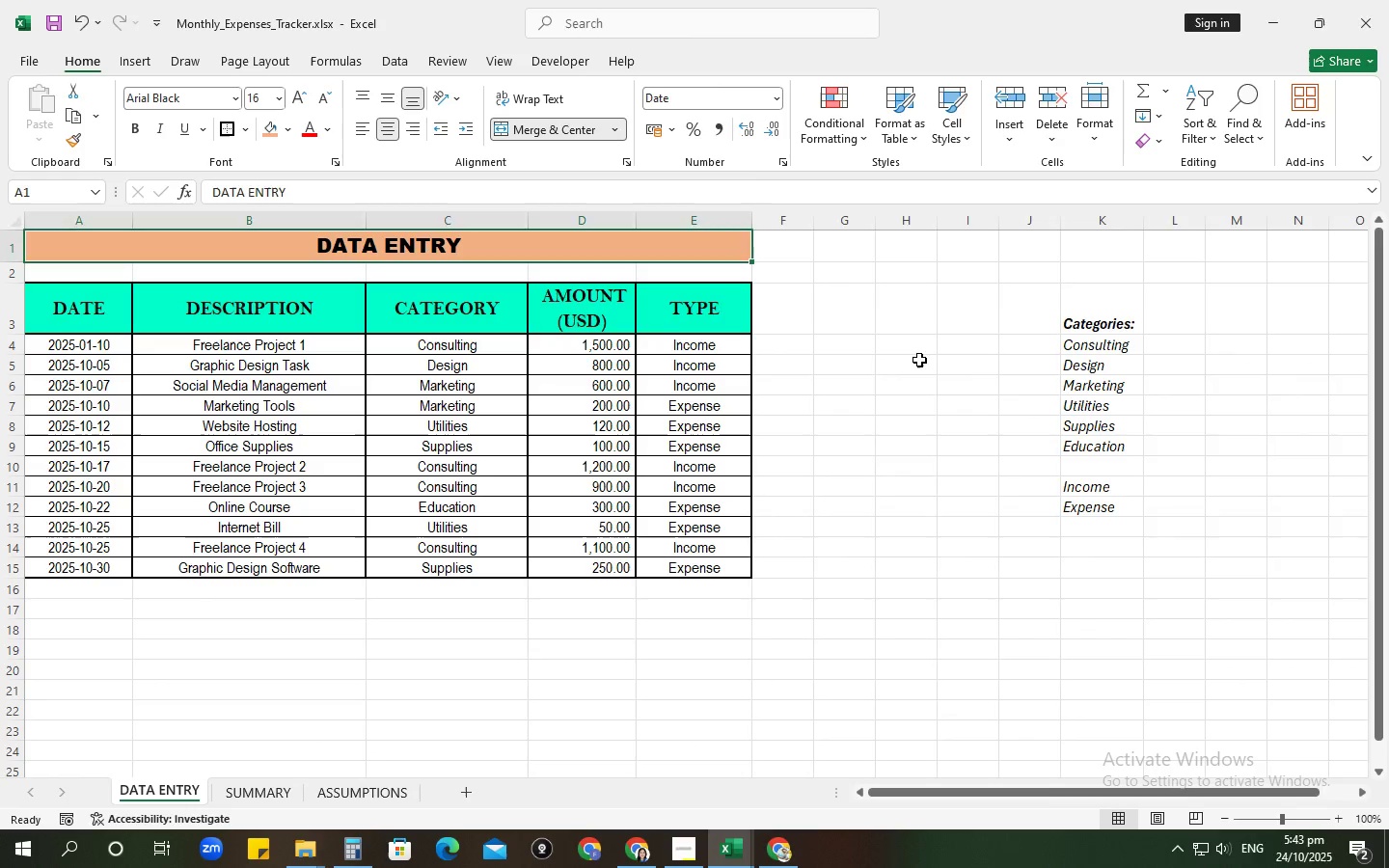 
double_click([919, 360])
 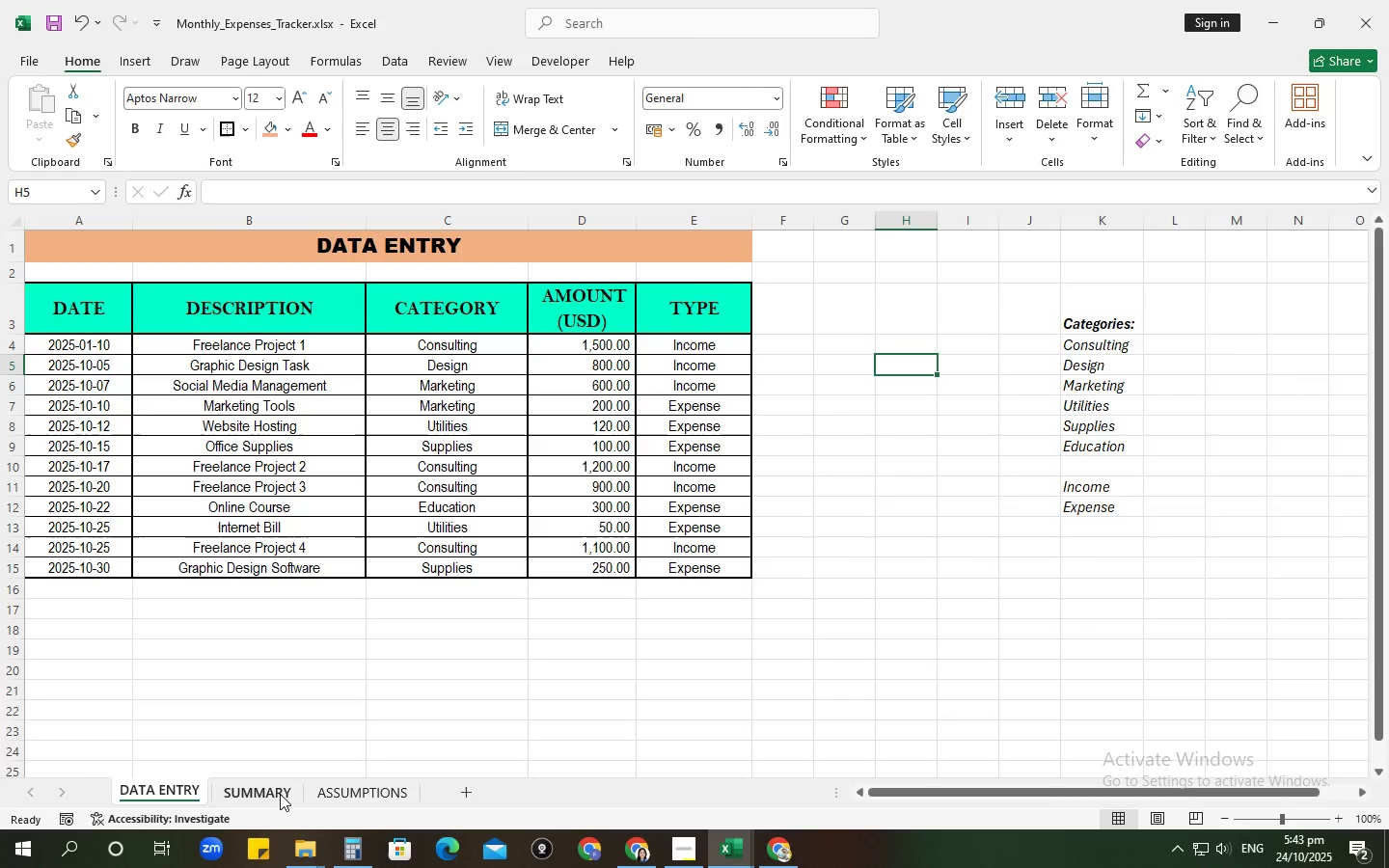 
left_click([278, 790])
 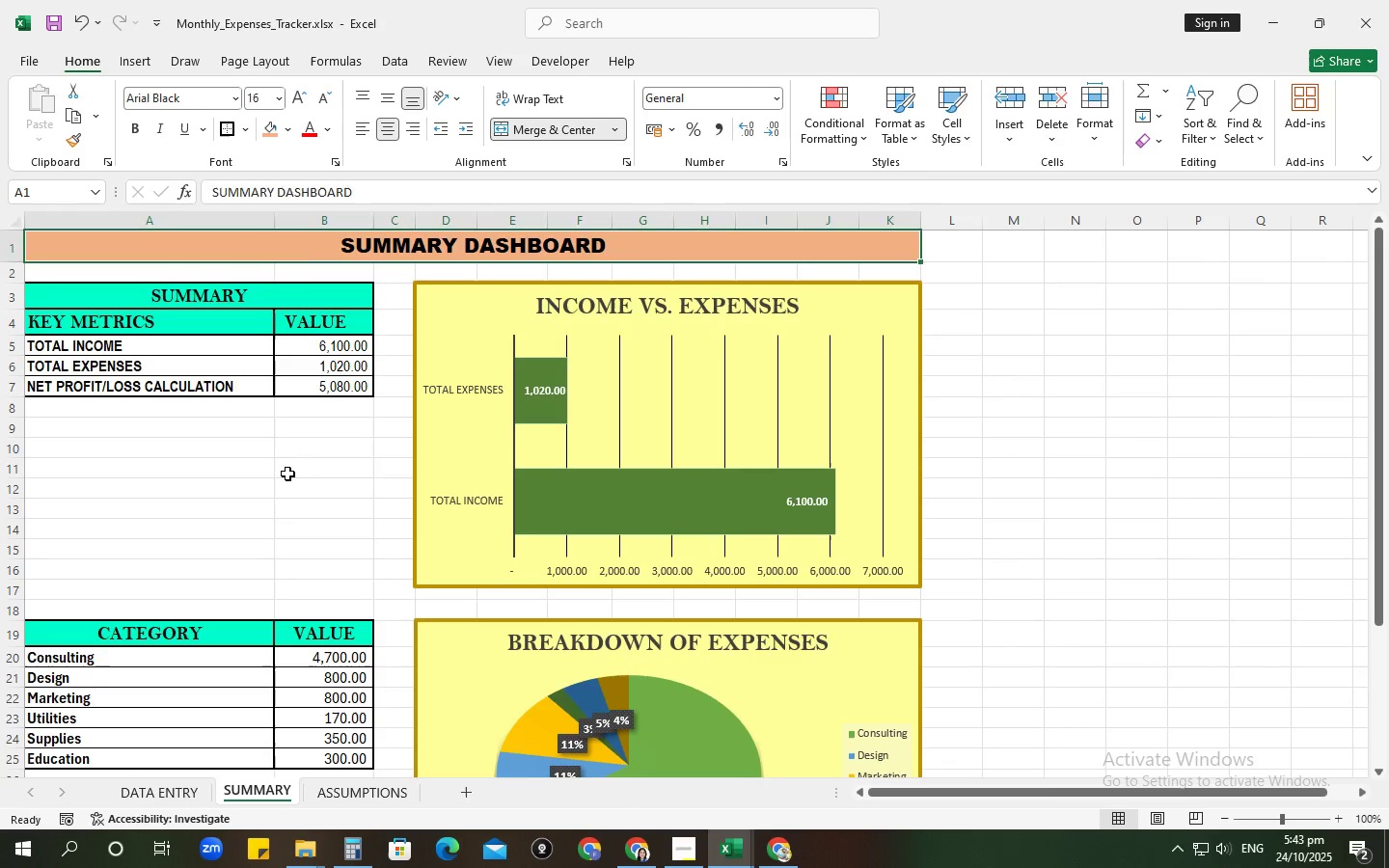 
left_click([287, 474])
 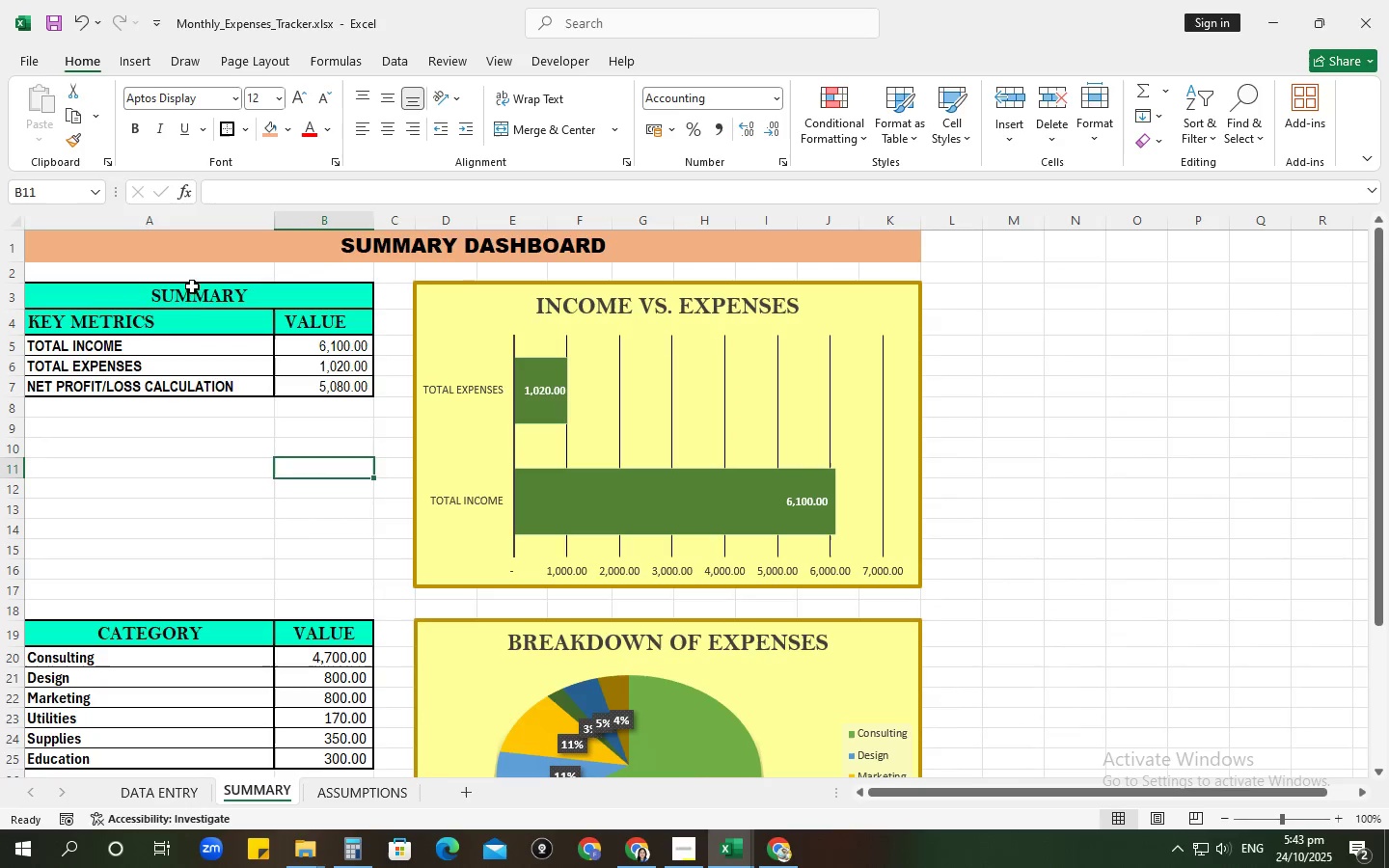 
left_click([204, 305])
 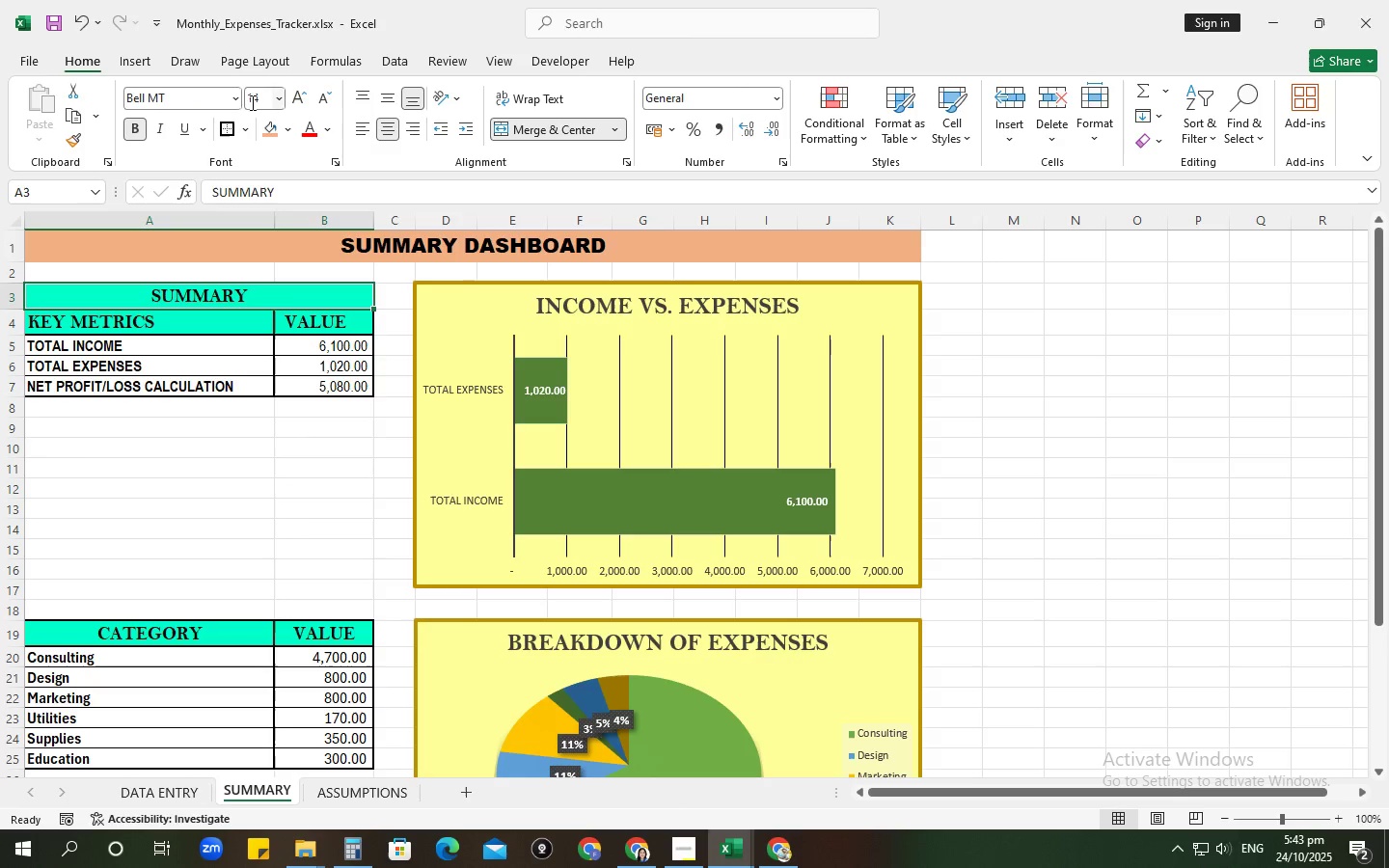 
left_click([300, 92])
 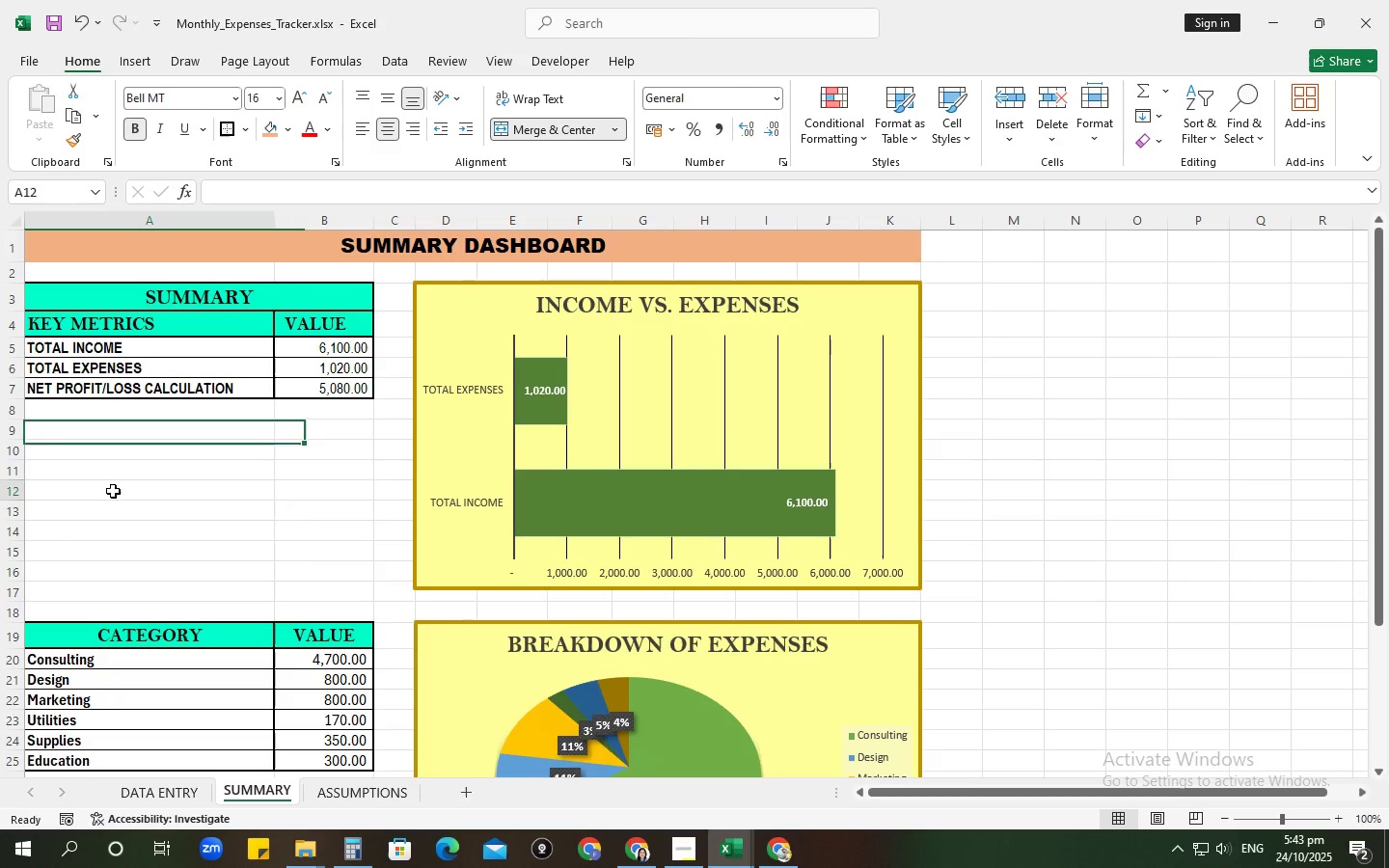 
left_click([113, 491])
 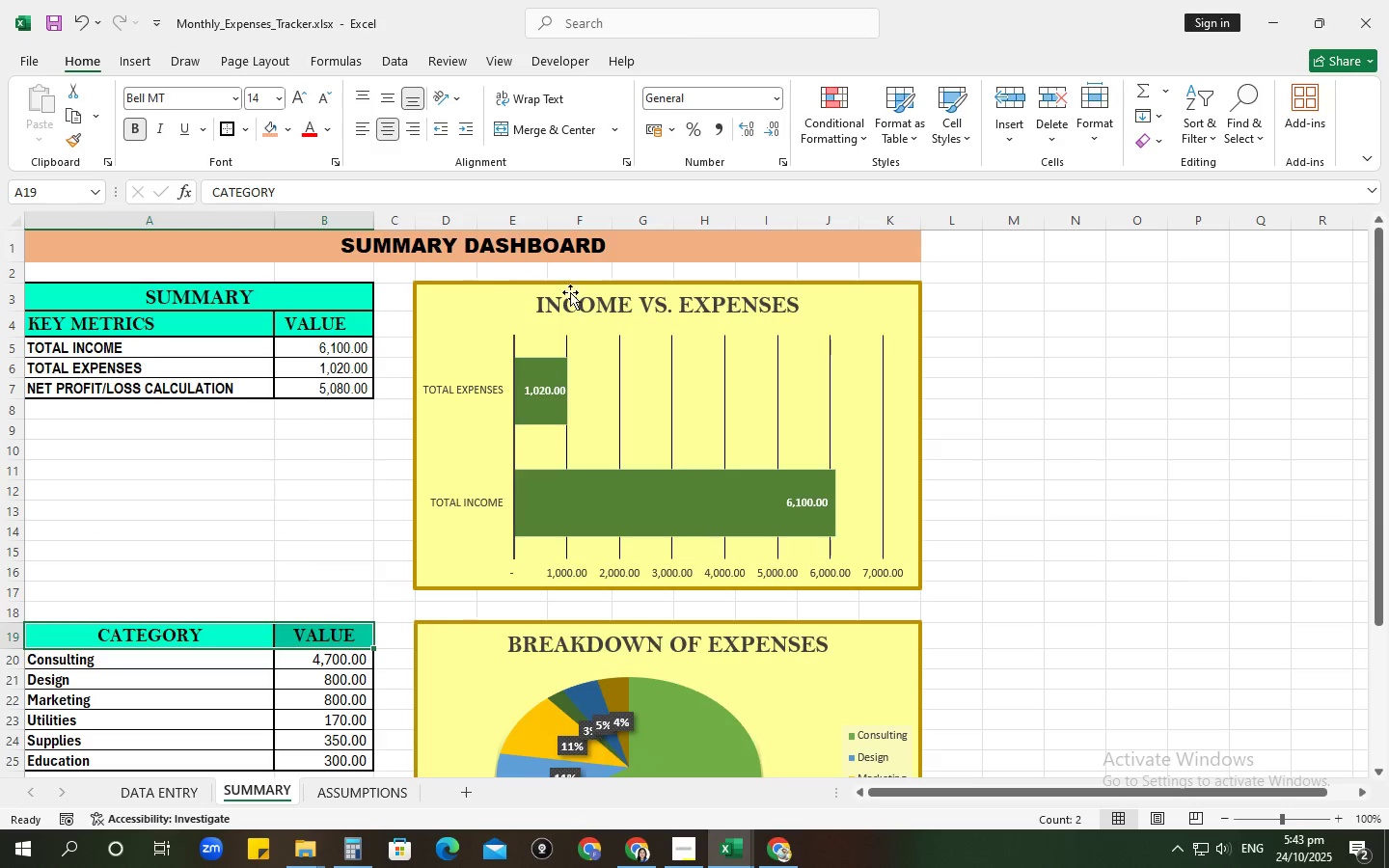 
double_click([121, 296])
 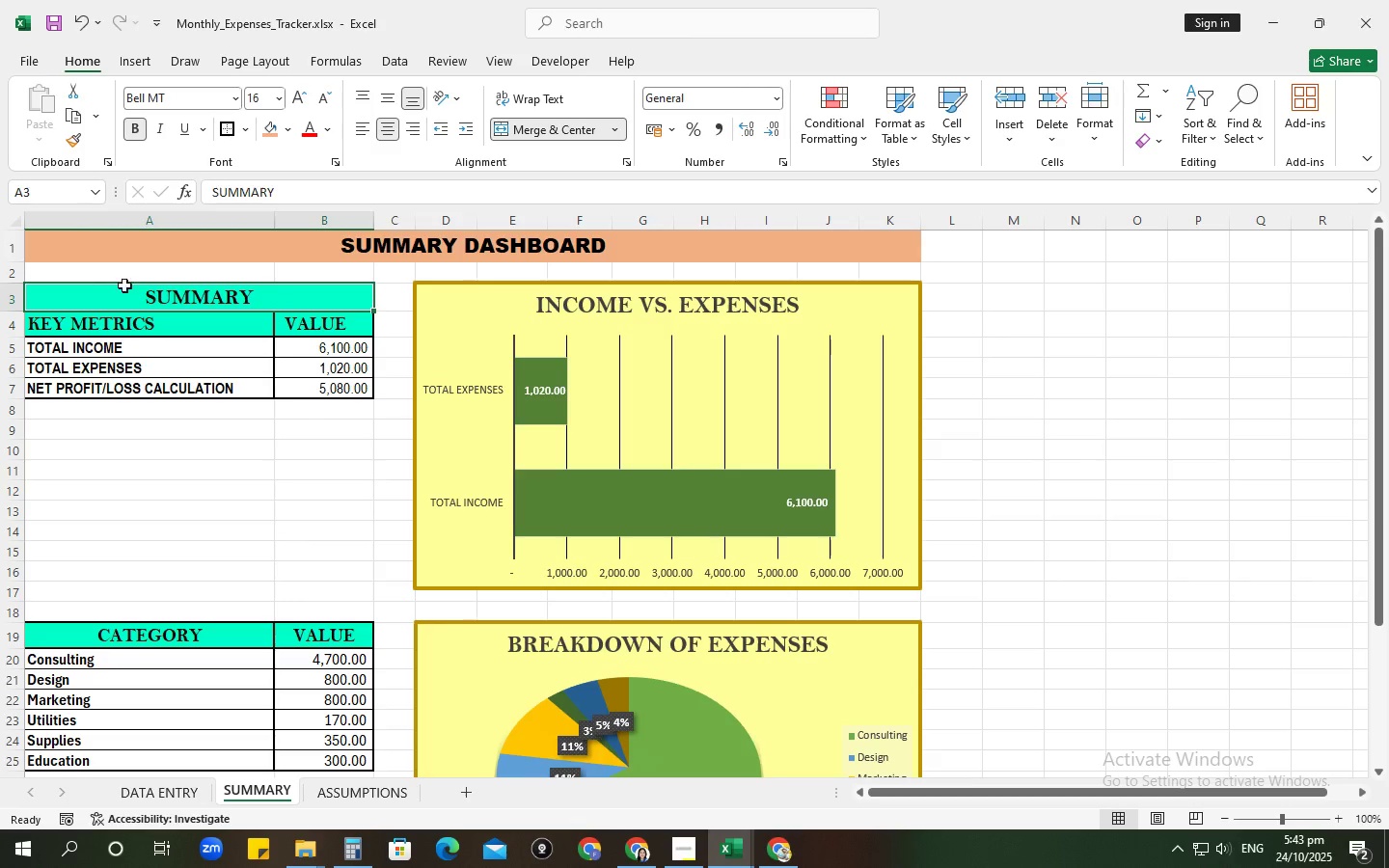 
key(Control+C)
 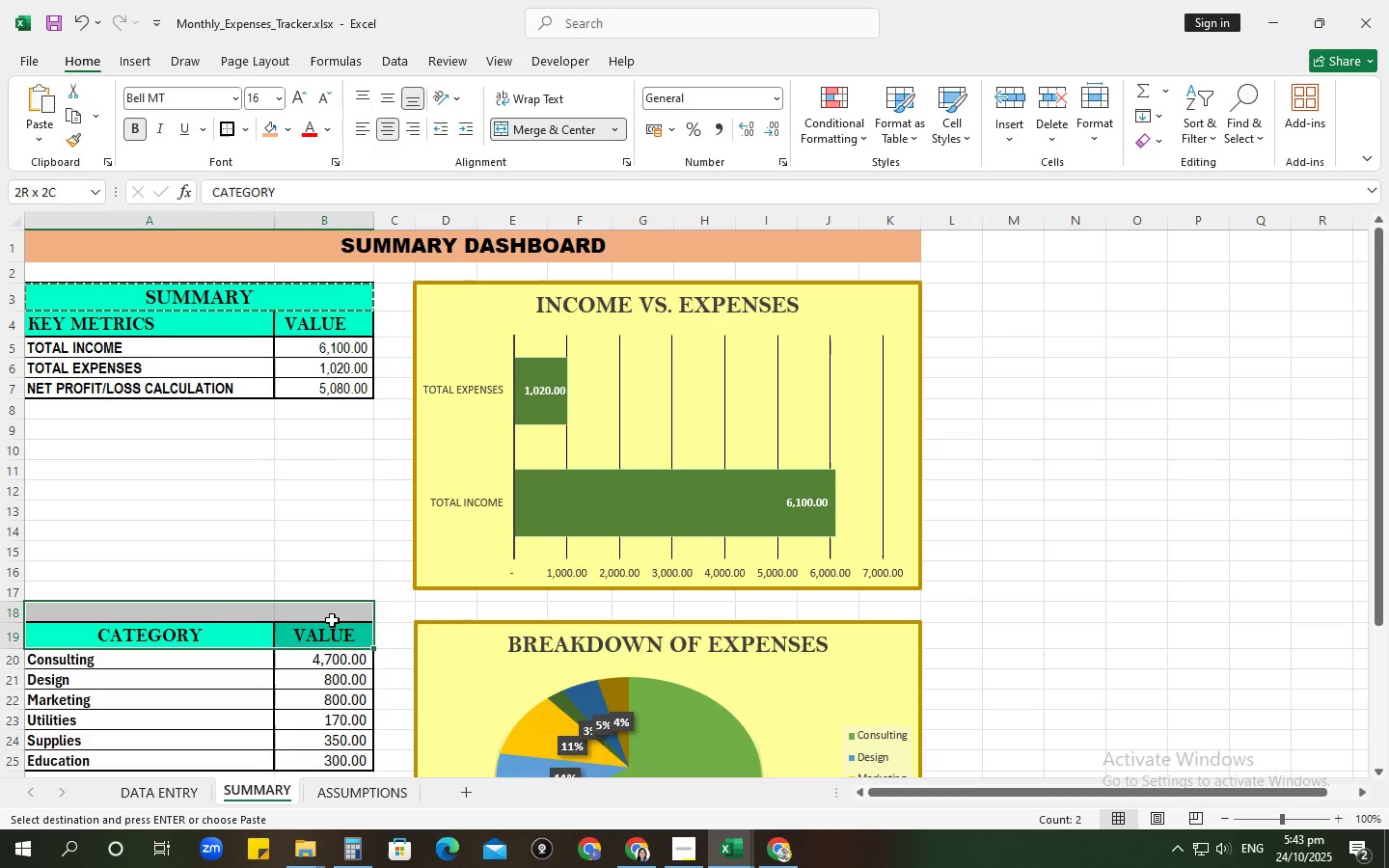 
left_click([333, 620])
 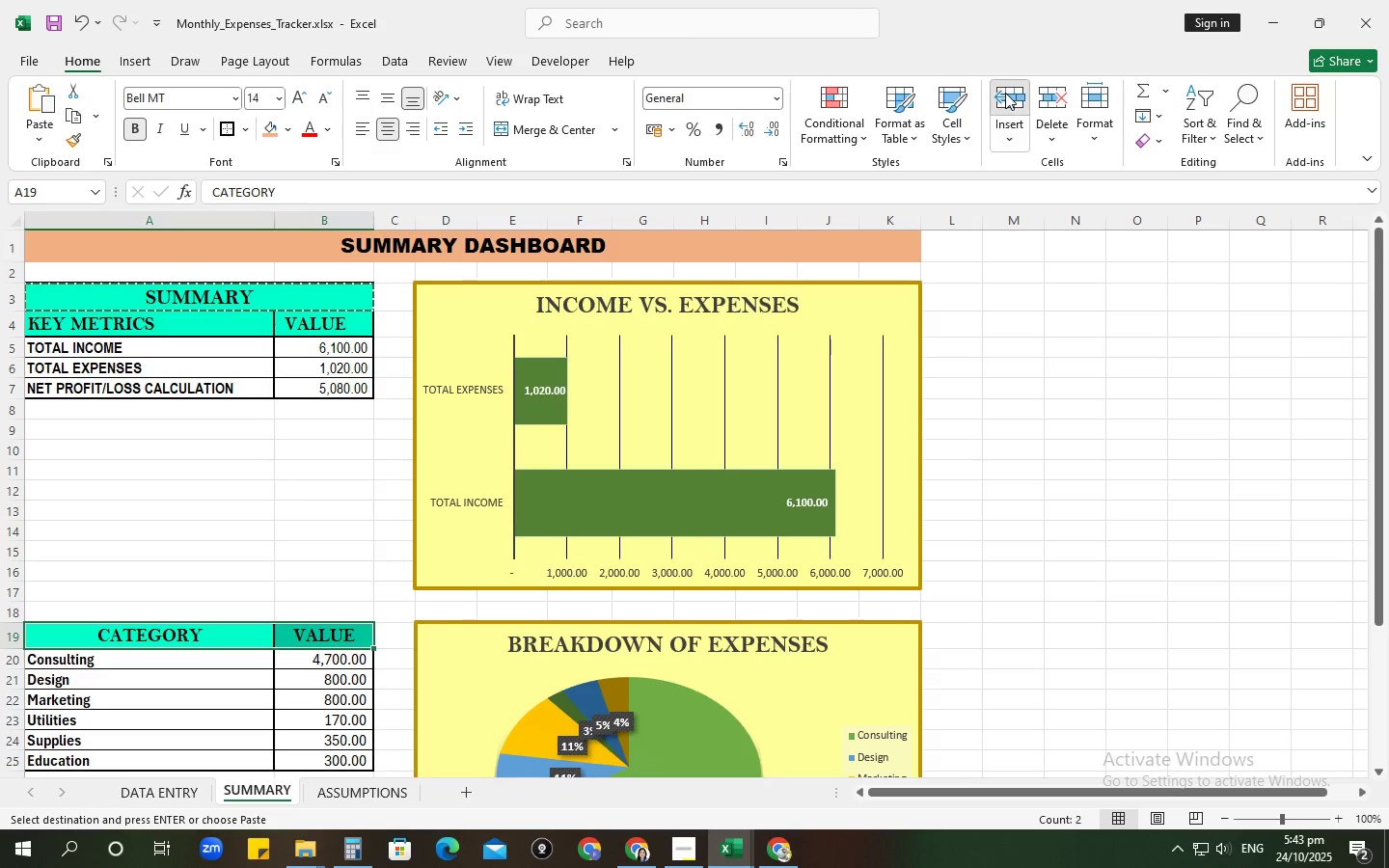 
left_click([154, 633])
 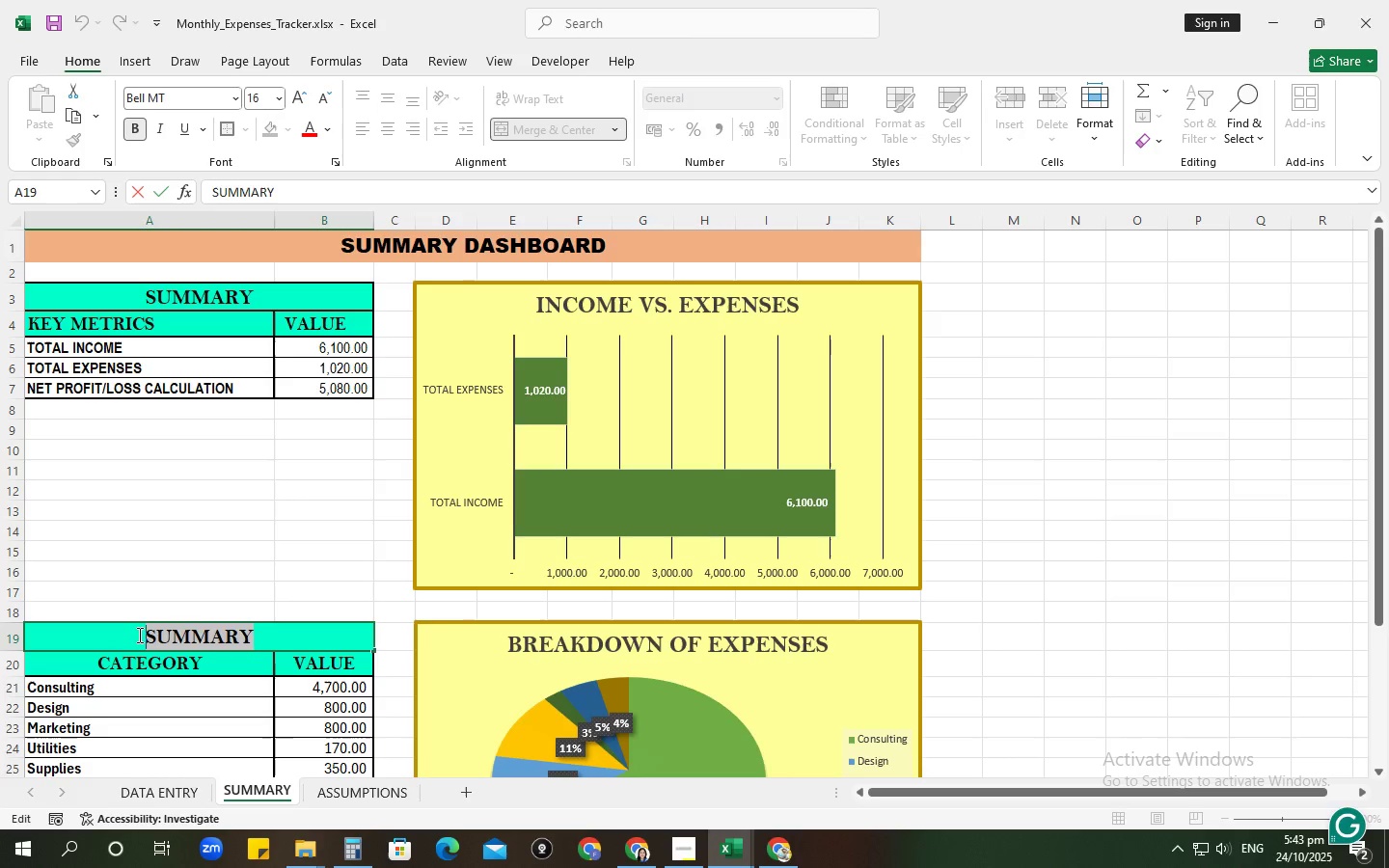 
type(EXPENSES BY CATEGORY)
 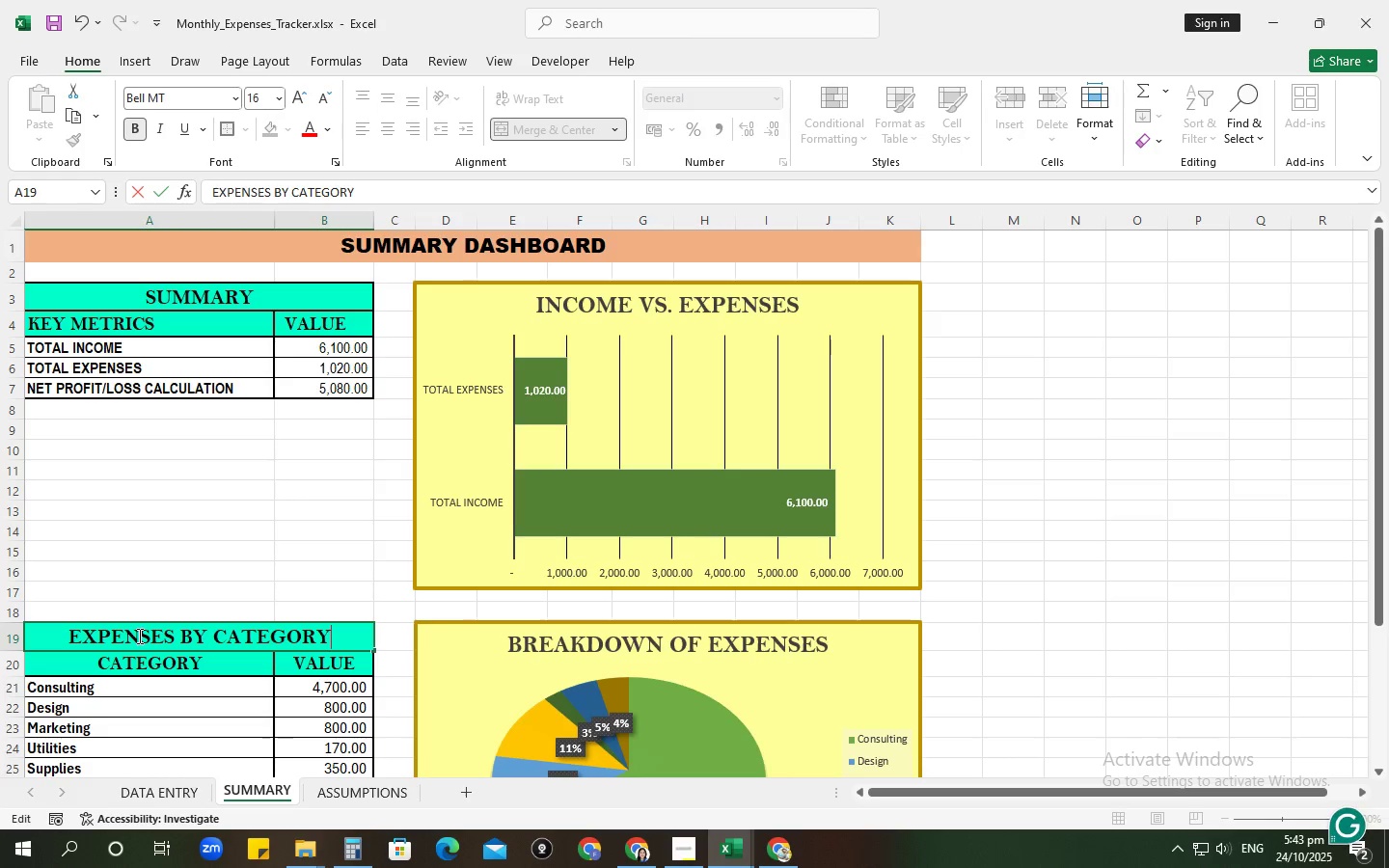 
key(Enter)
 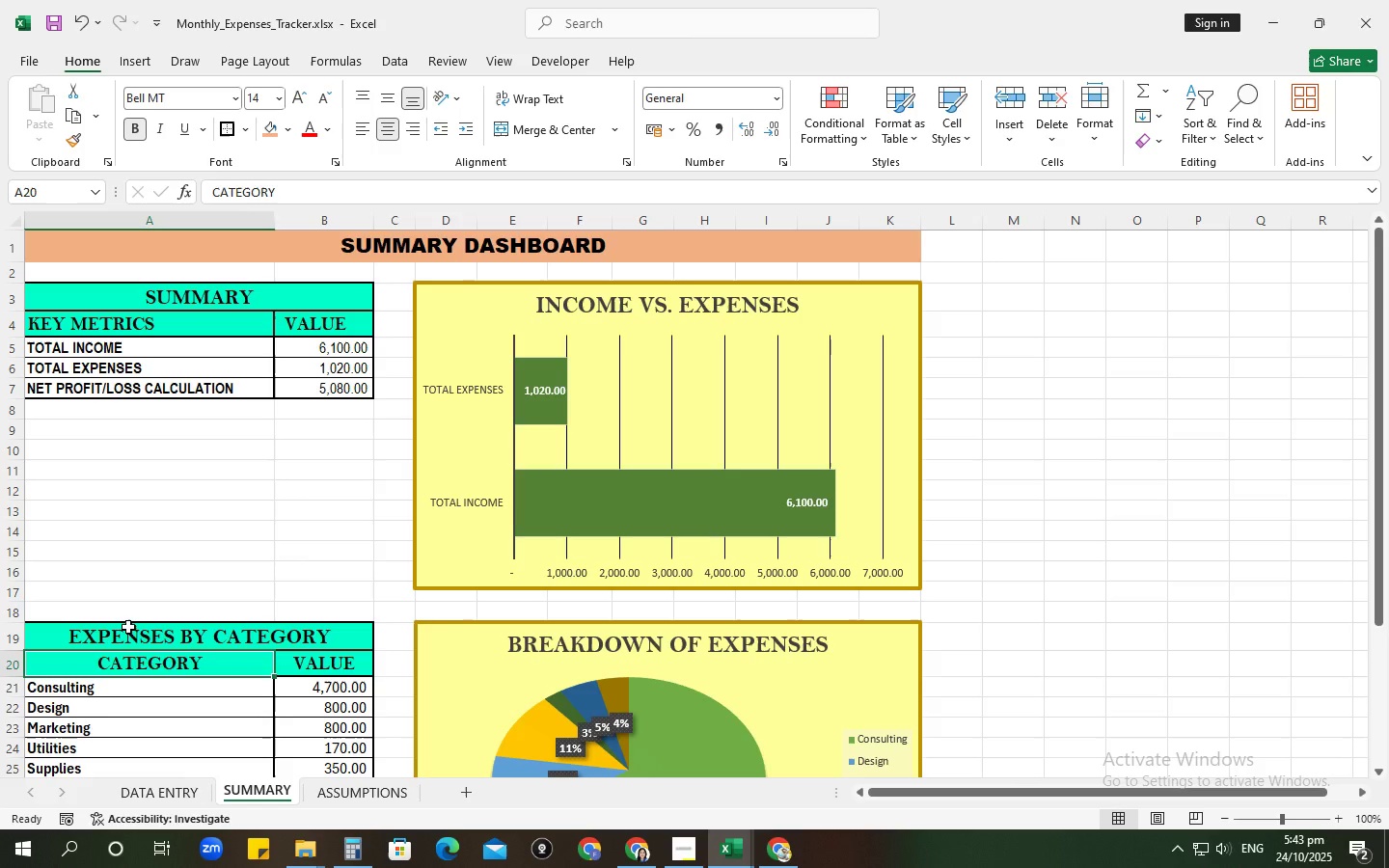 
left_click([128, 627])
 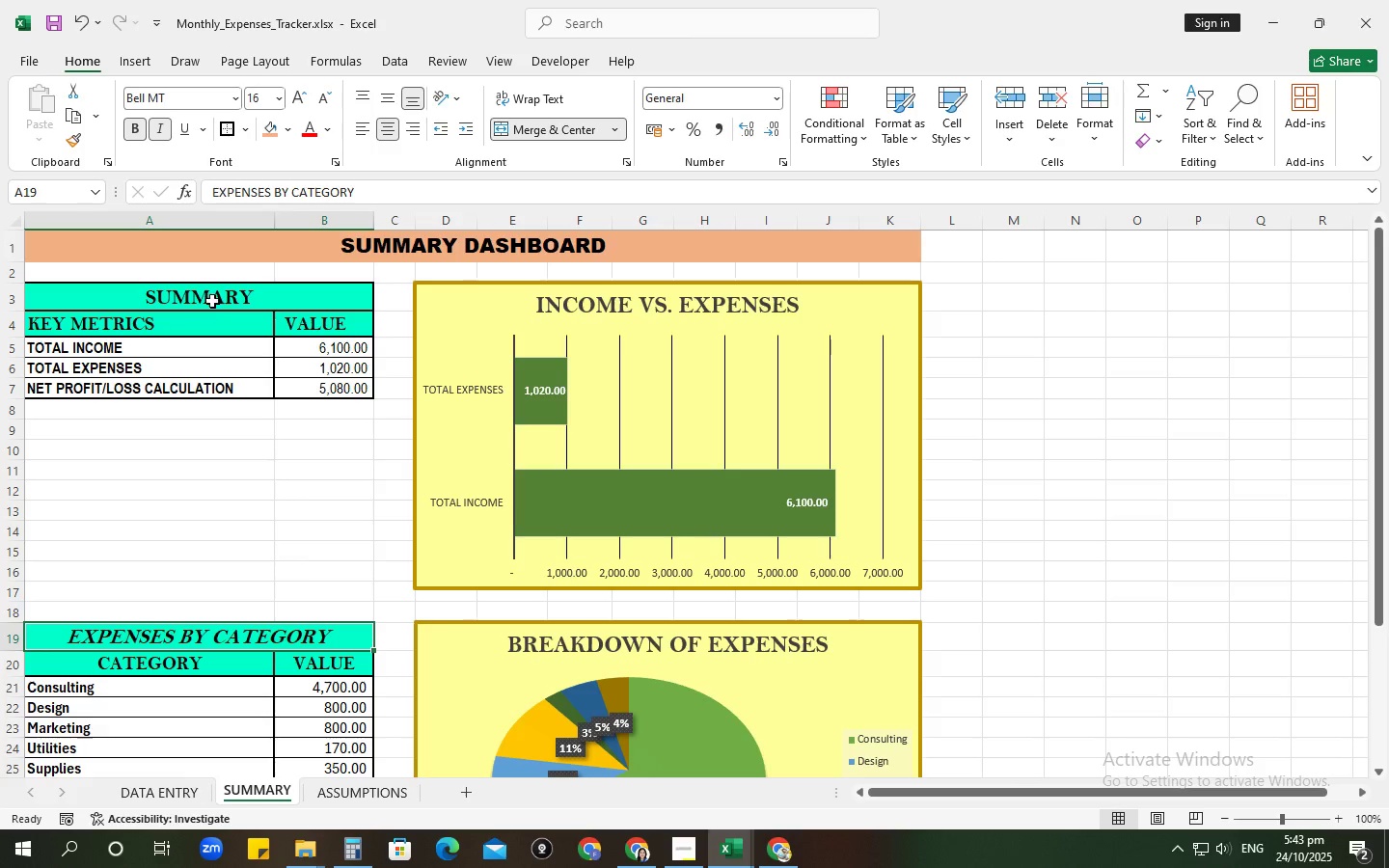 
key(Control+Z)
 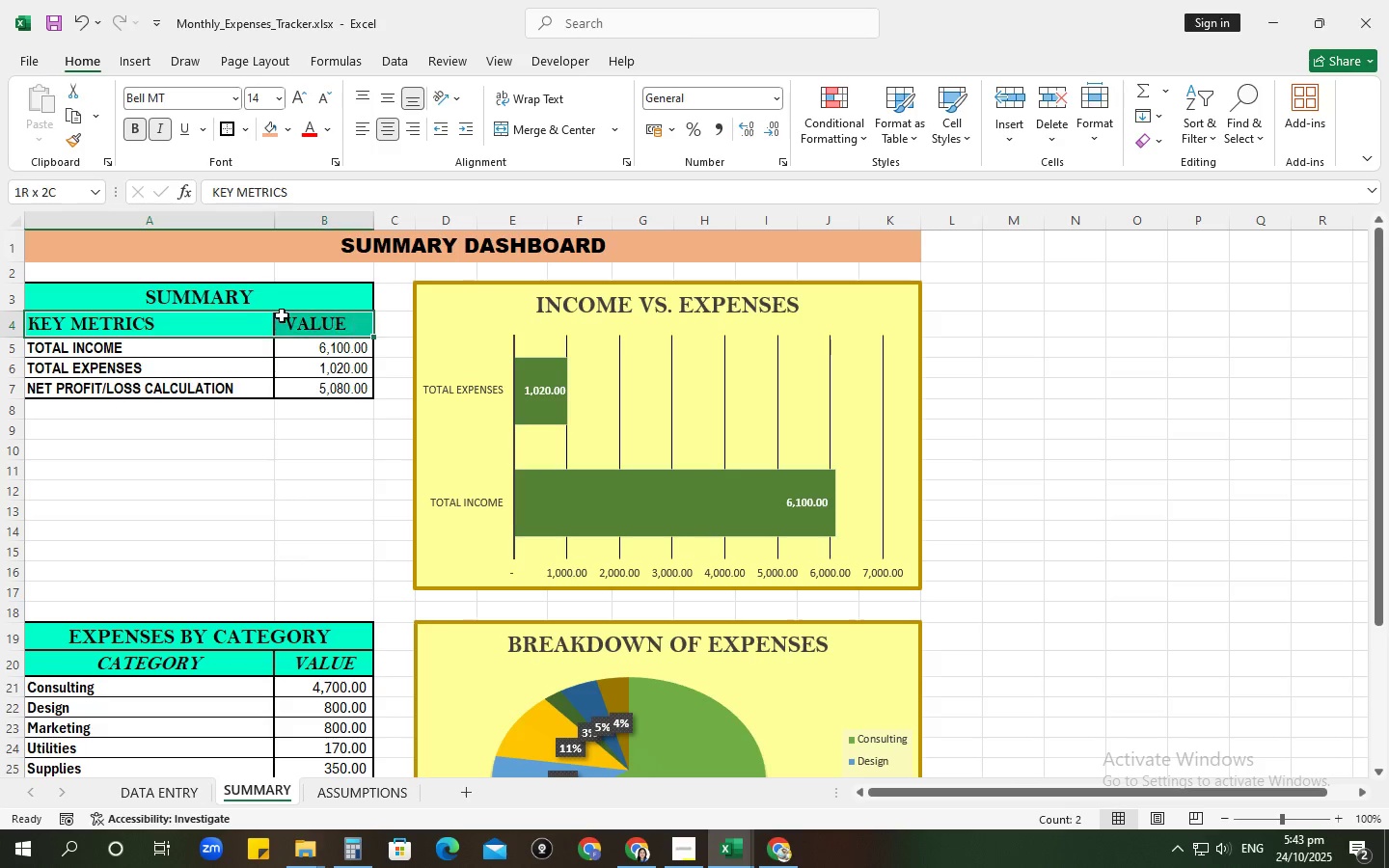 
left_click([157, 122])
 